 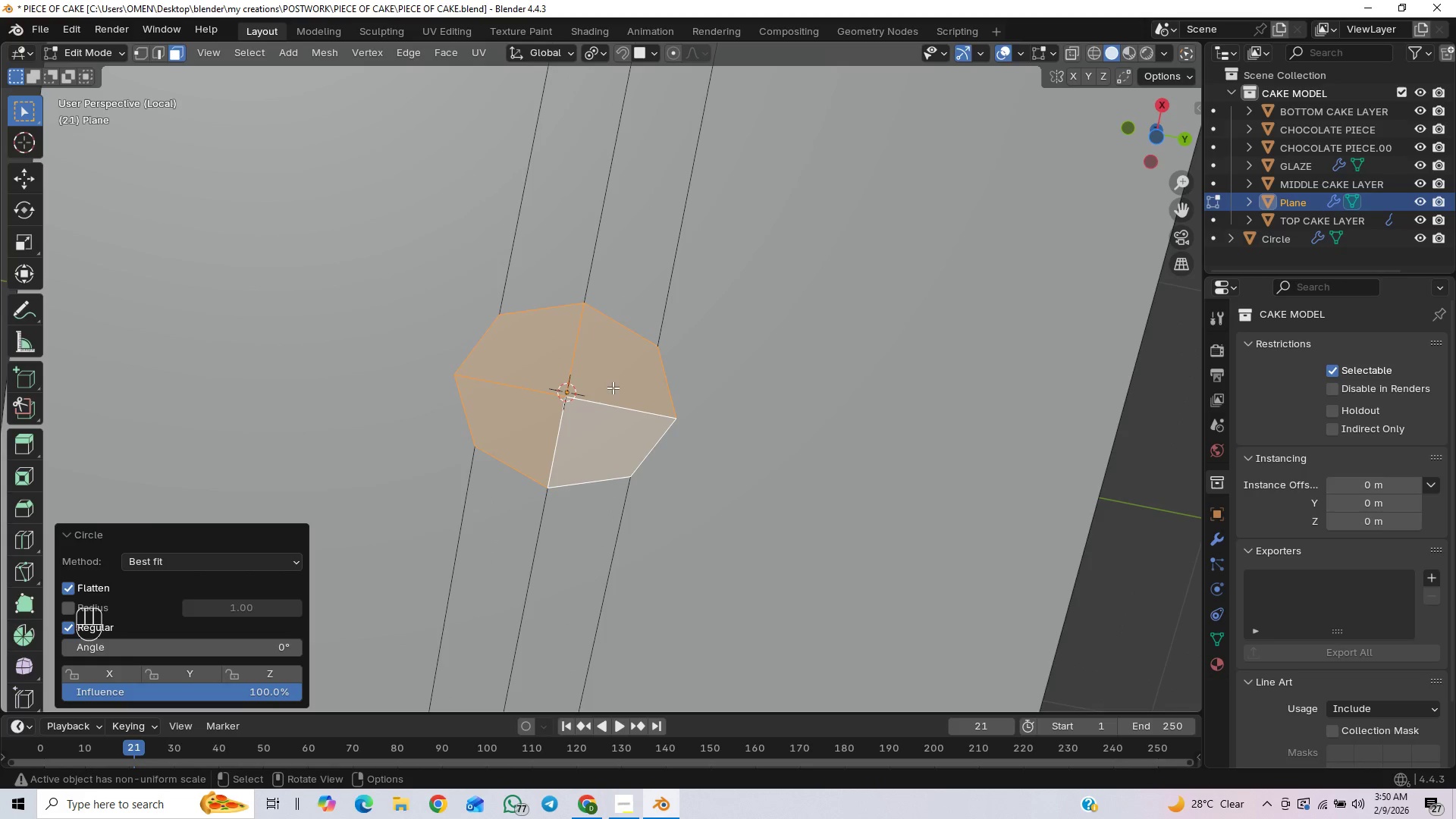 
scroll: coordinate [620, 388], scroll_direction: up, amount: 1.0
 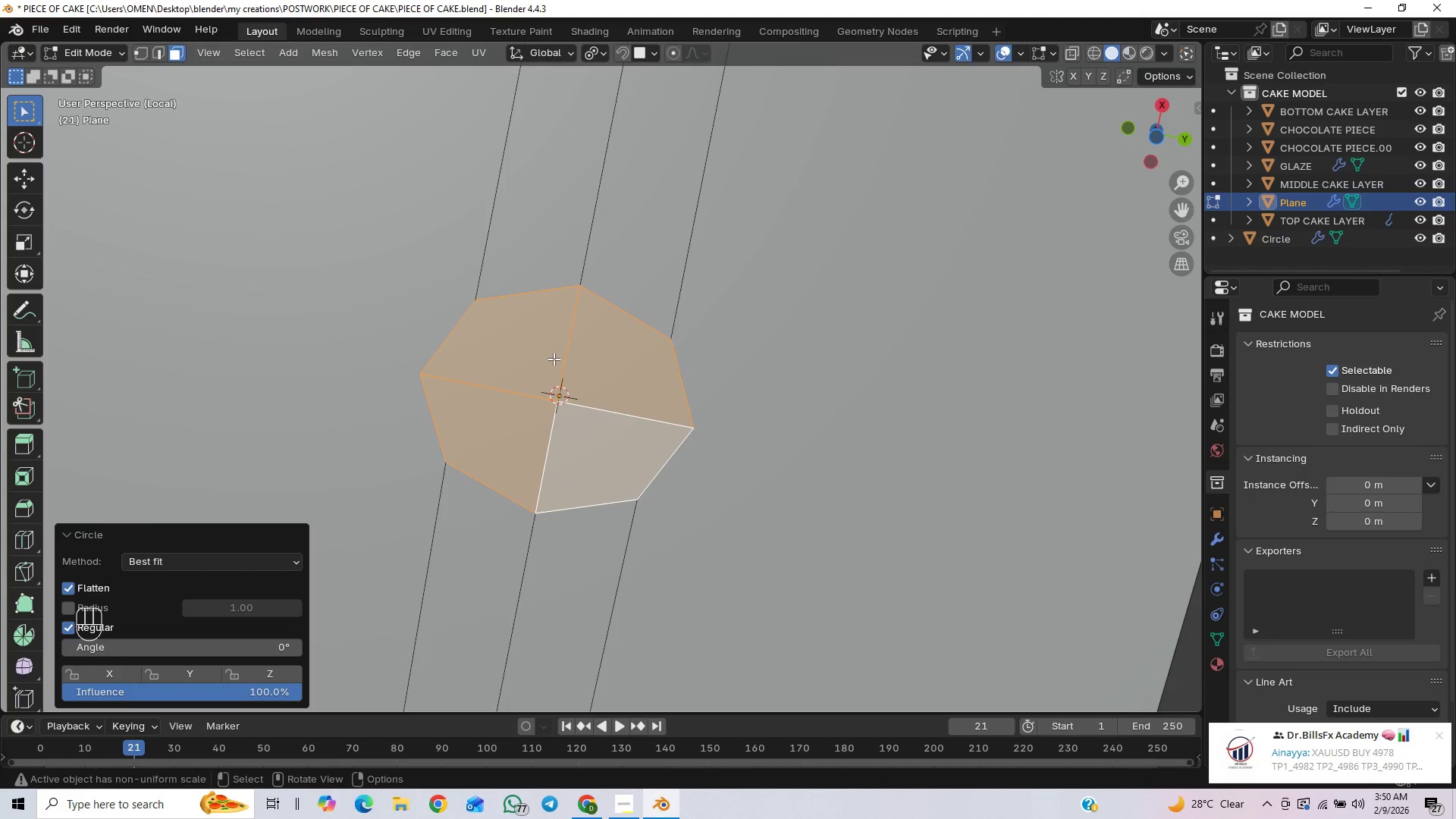 
scroll: coordinate [595, 327], scroll_direction: down, amount: 1.0
 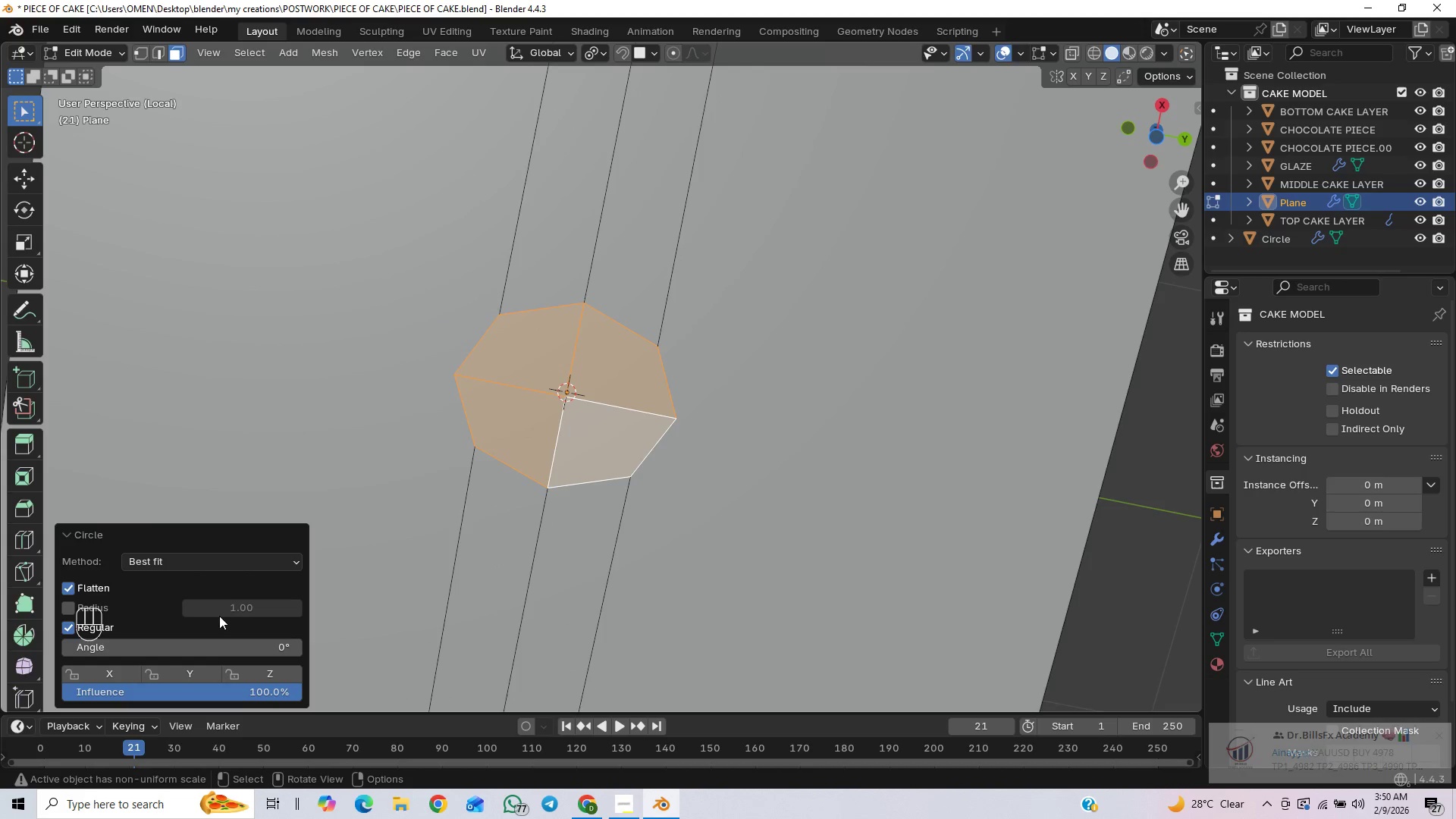 
left_click([66, 607])
 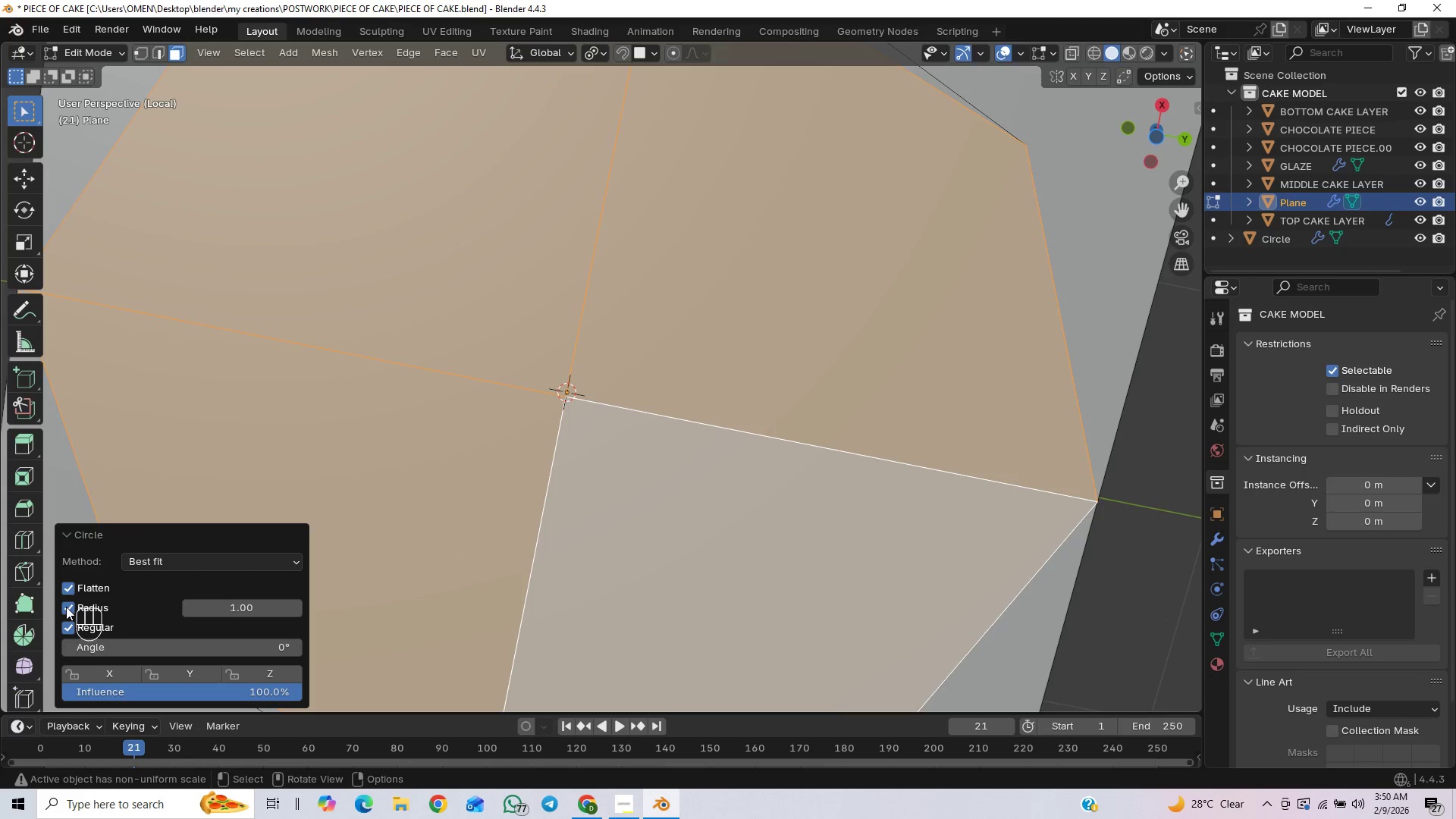 
left_click([66, 607])
 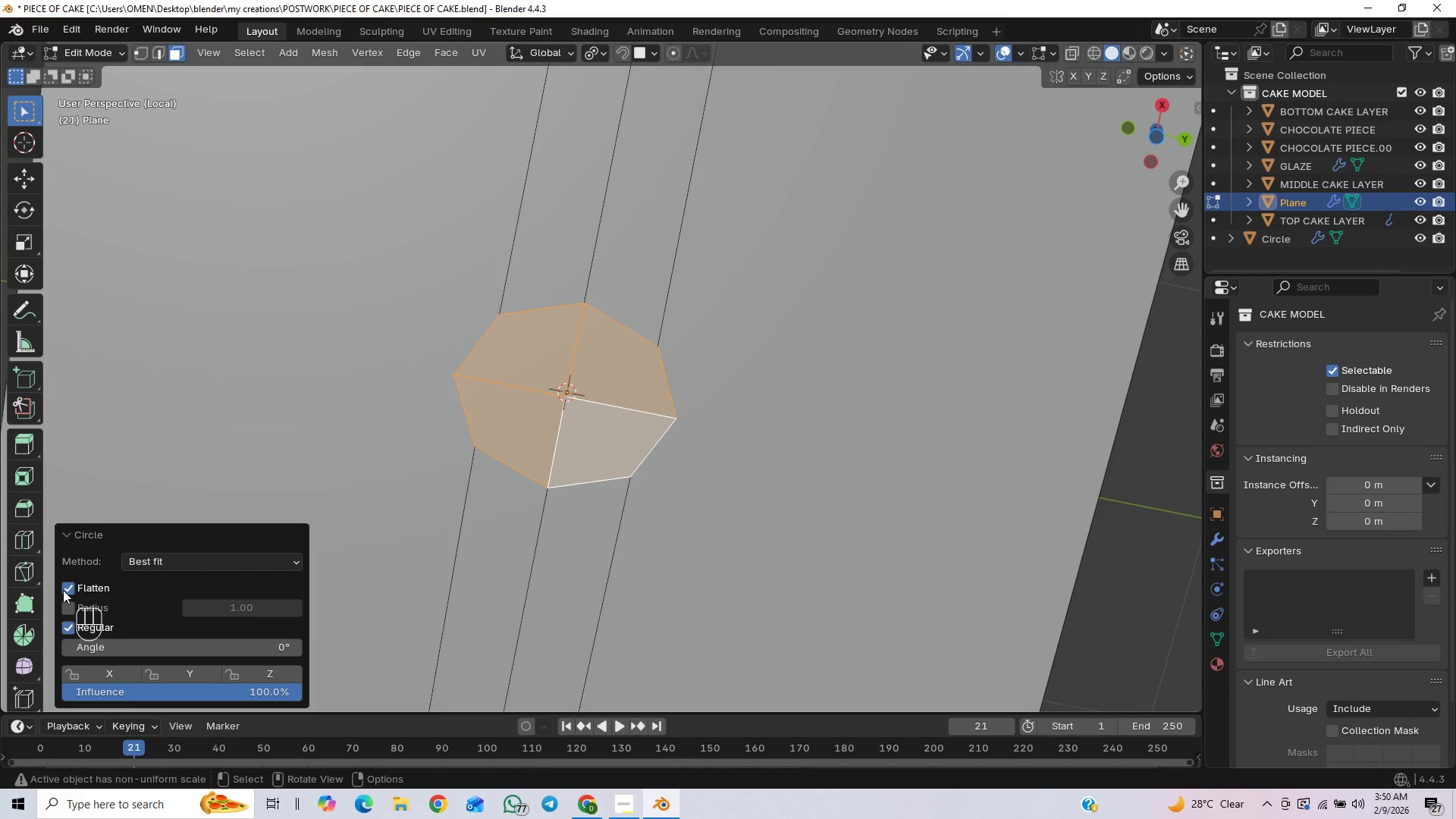 
left_click([64, 587])
 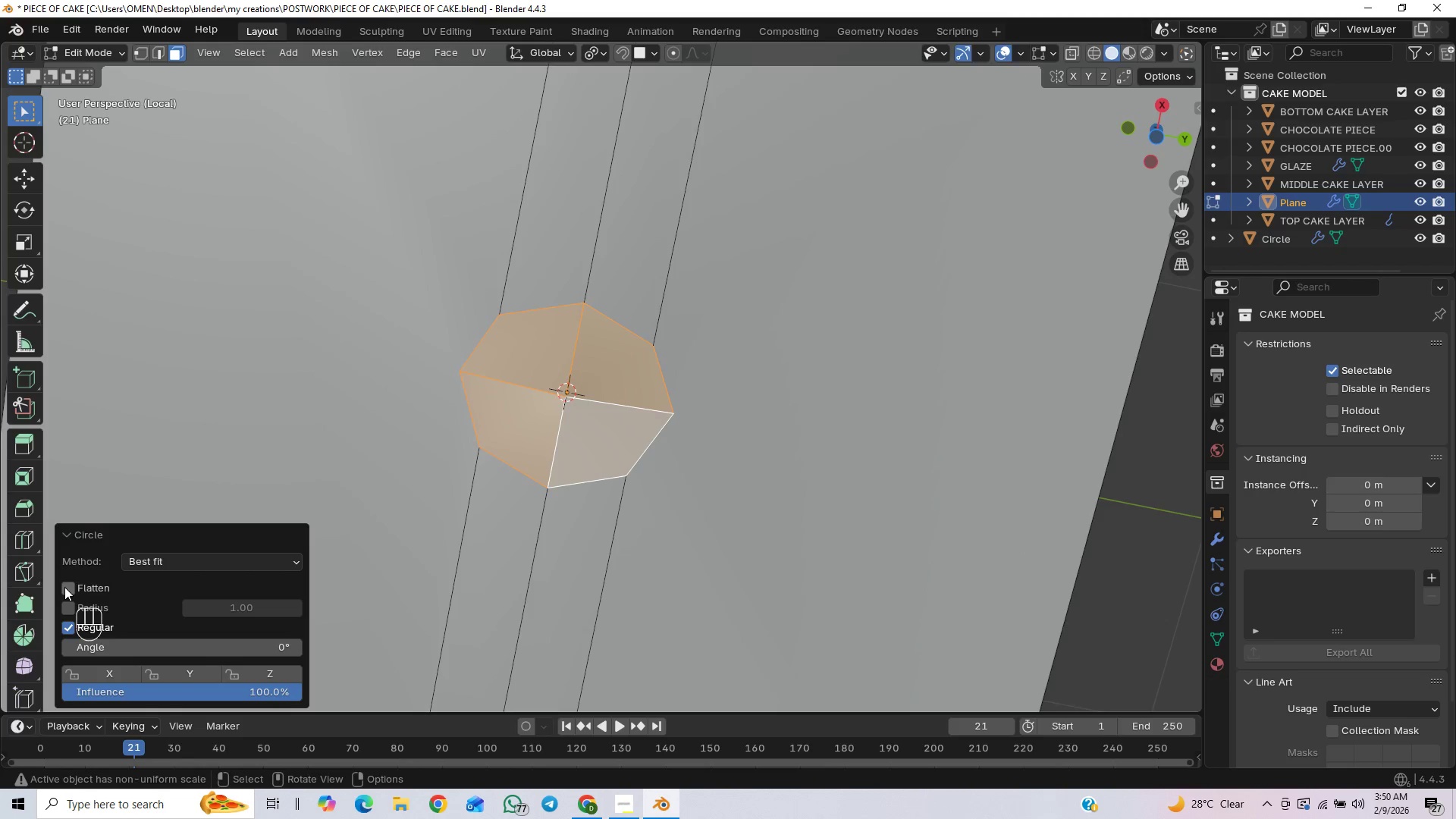 
left_click([64, 587])
 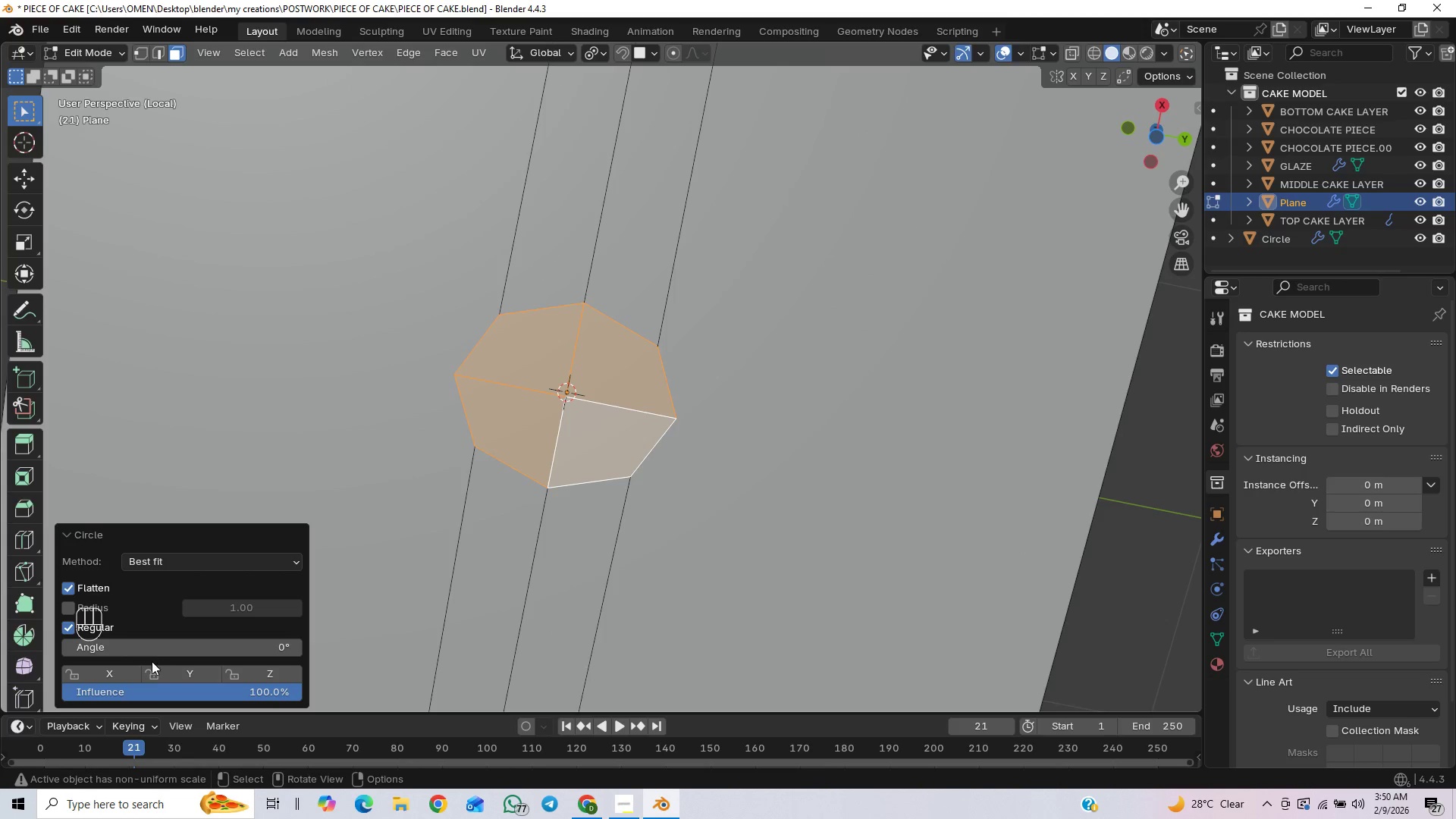 
left_click_drag(start_coordinate=[162, 642], to_coordinate=[215, 171])
 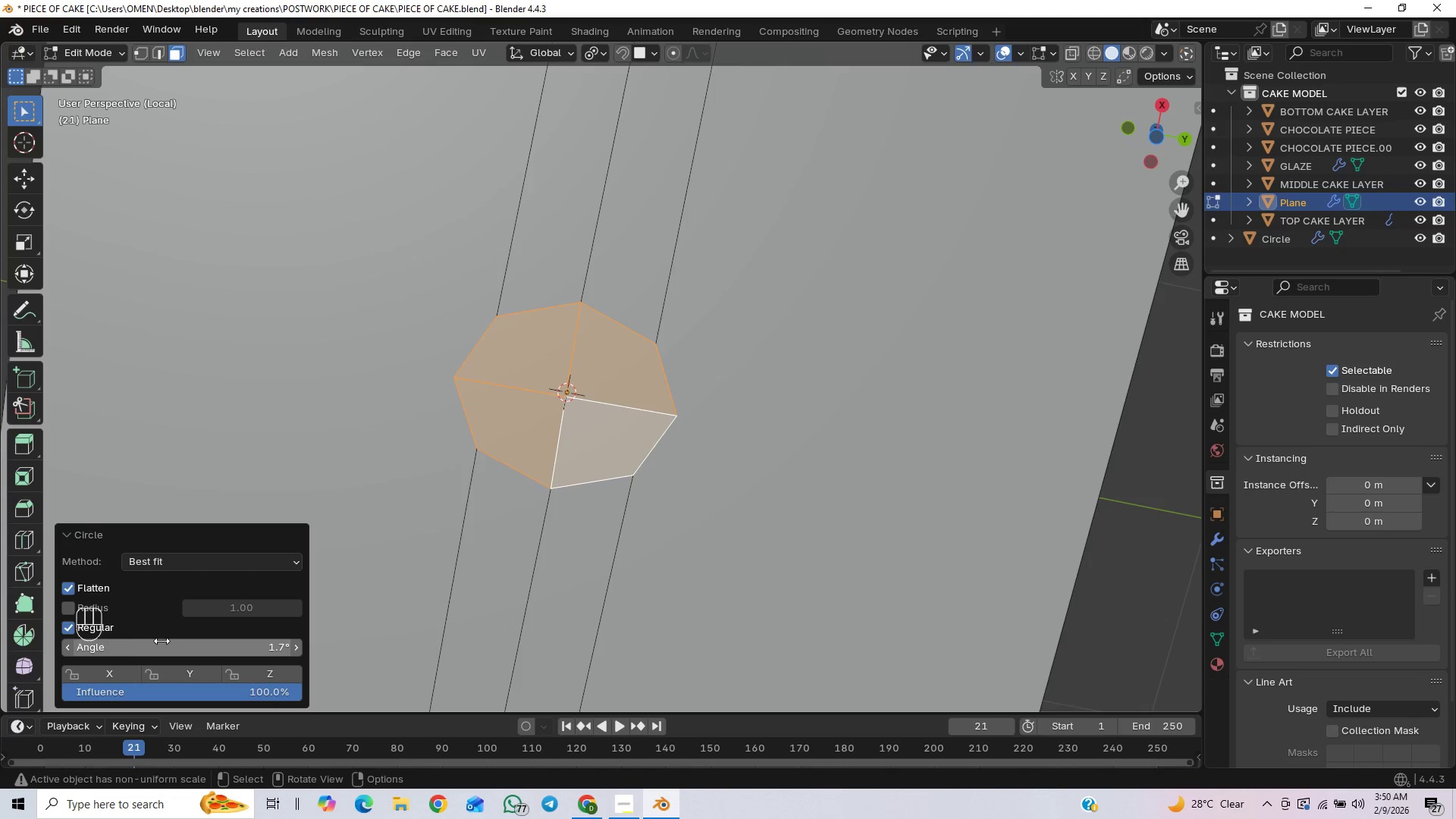 
key(Control+Z)
 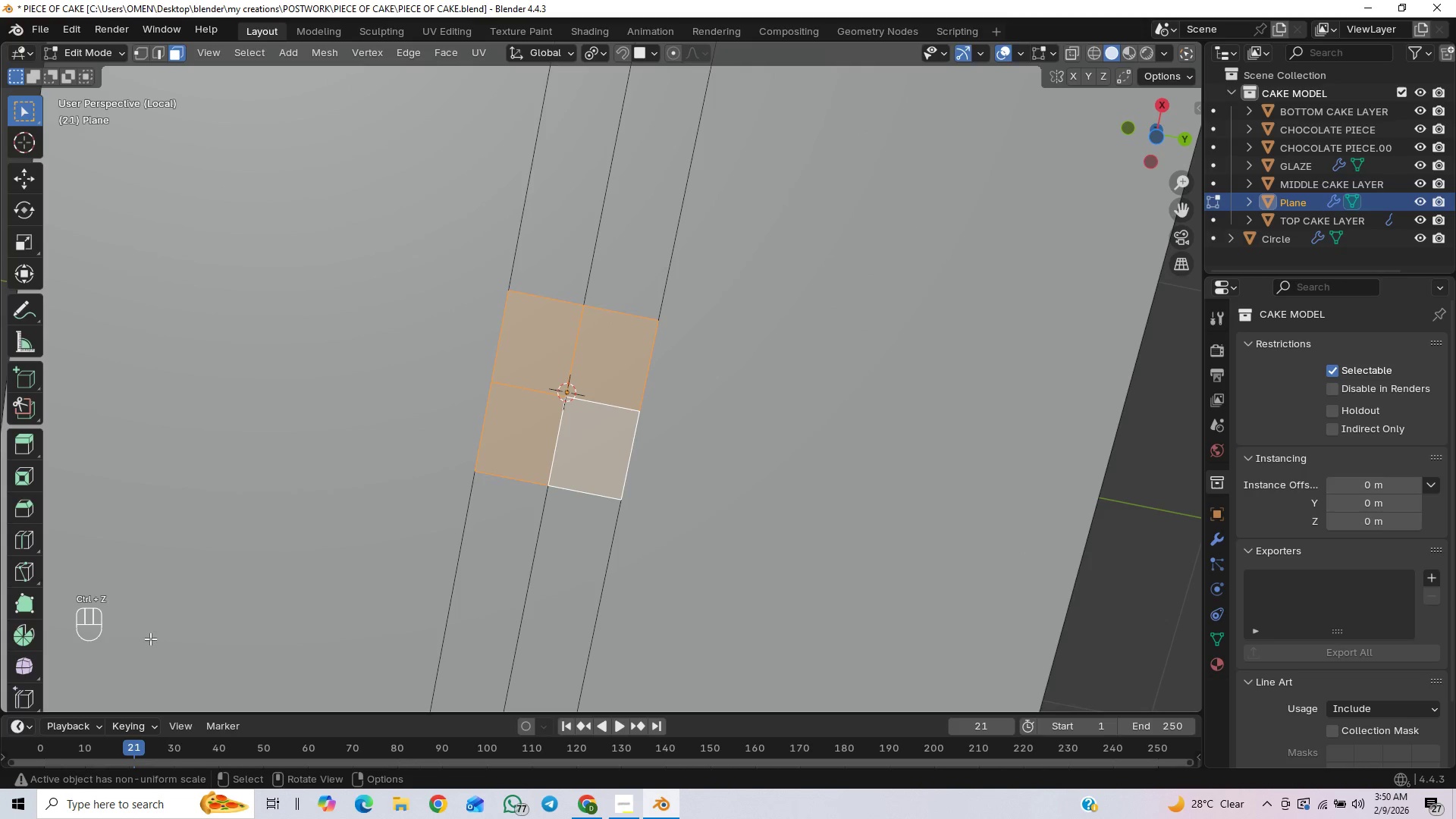 
key(Control+Shift+Z)
 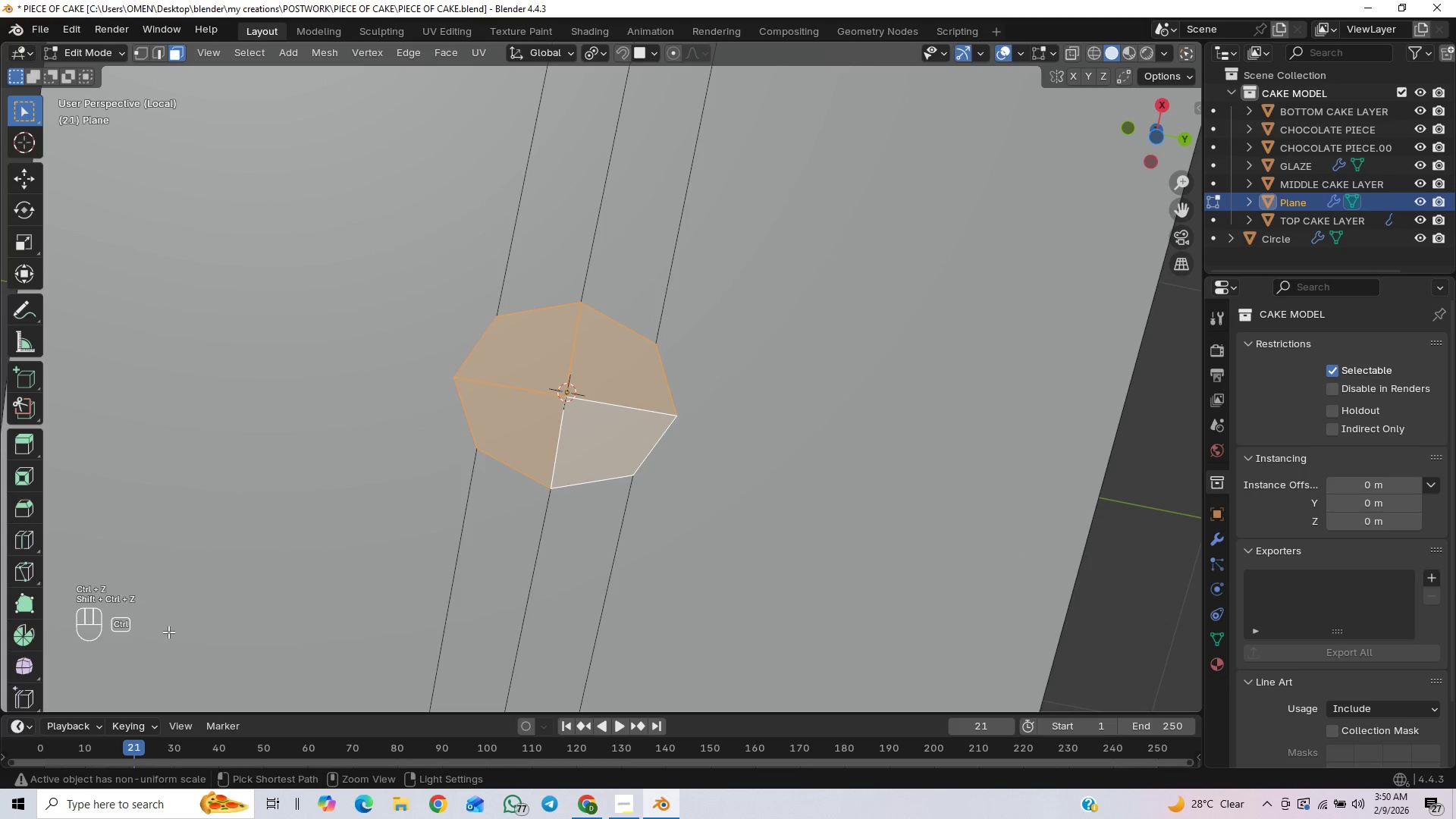 
key(Control+Z)
 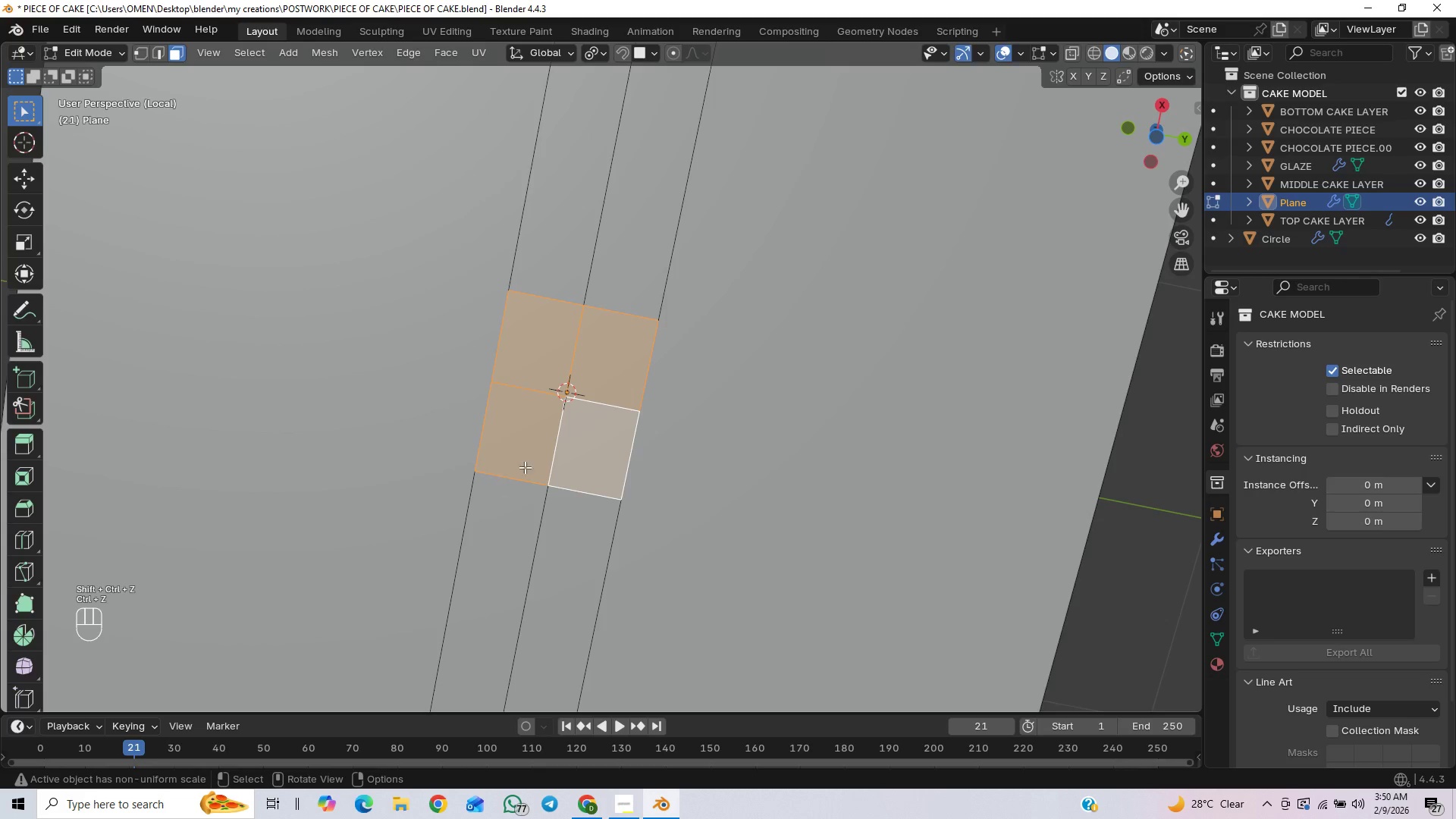 
right_click([547, 438])
 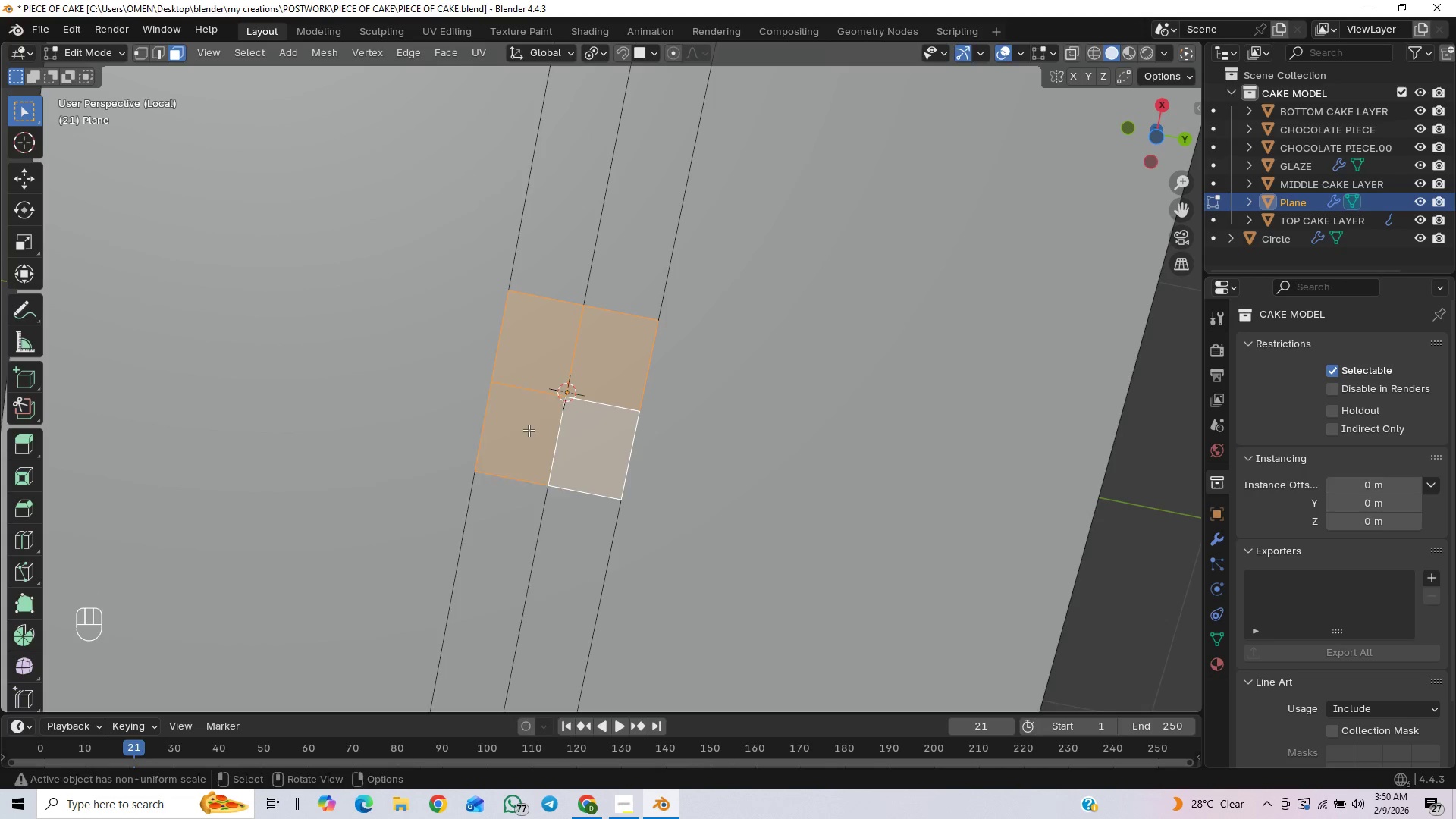 
left_click([525, 447])
 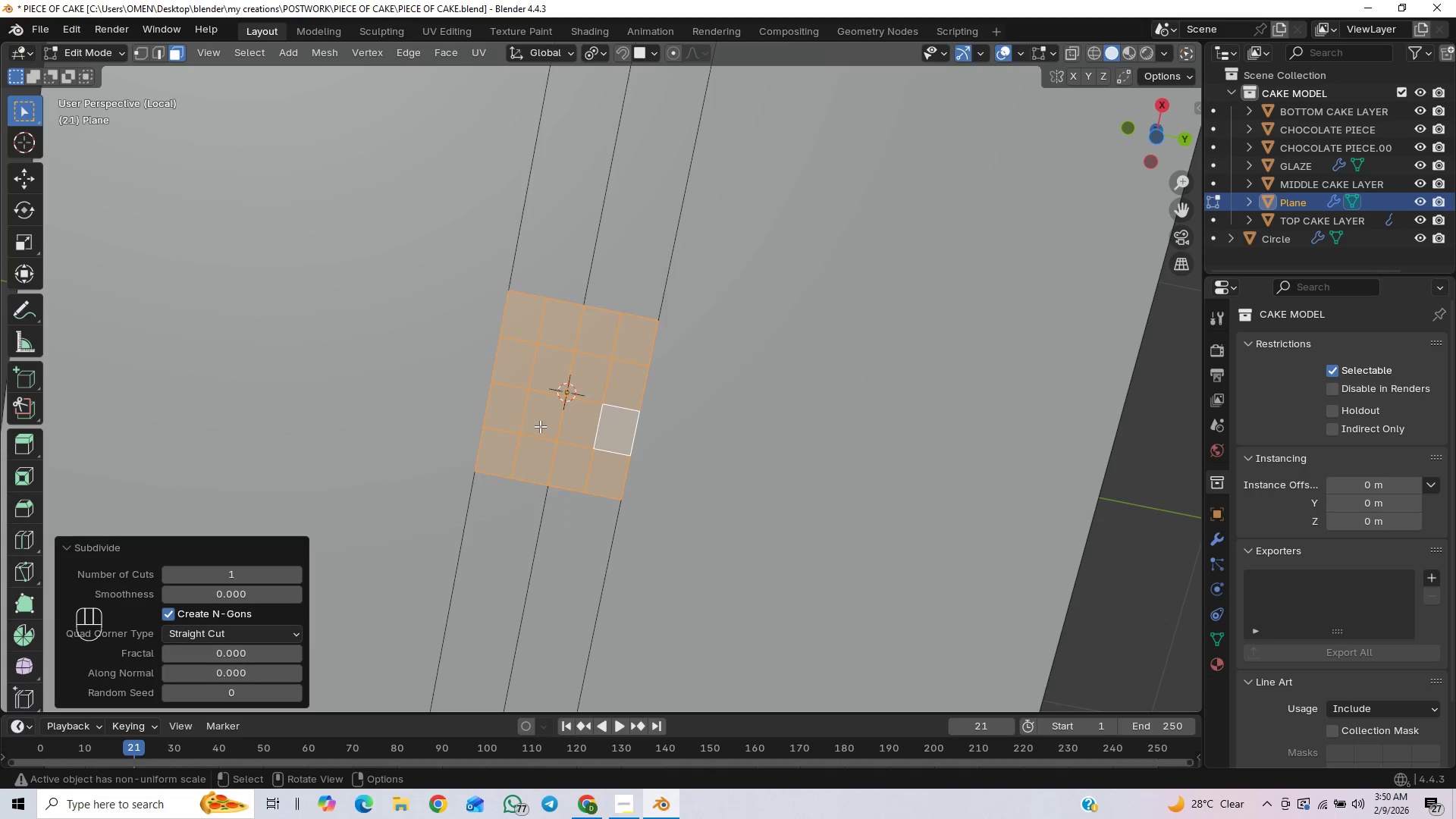 
right_click([539, 424])
 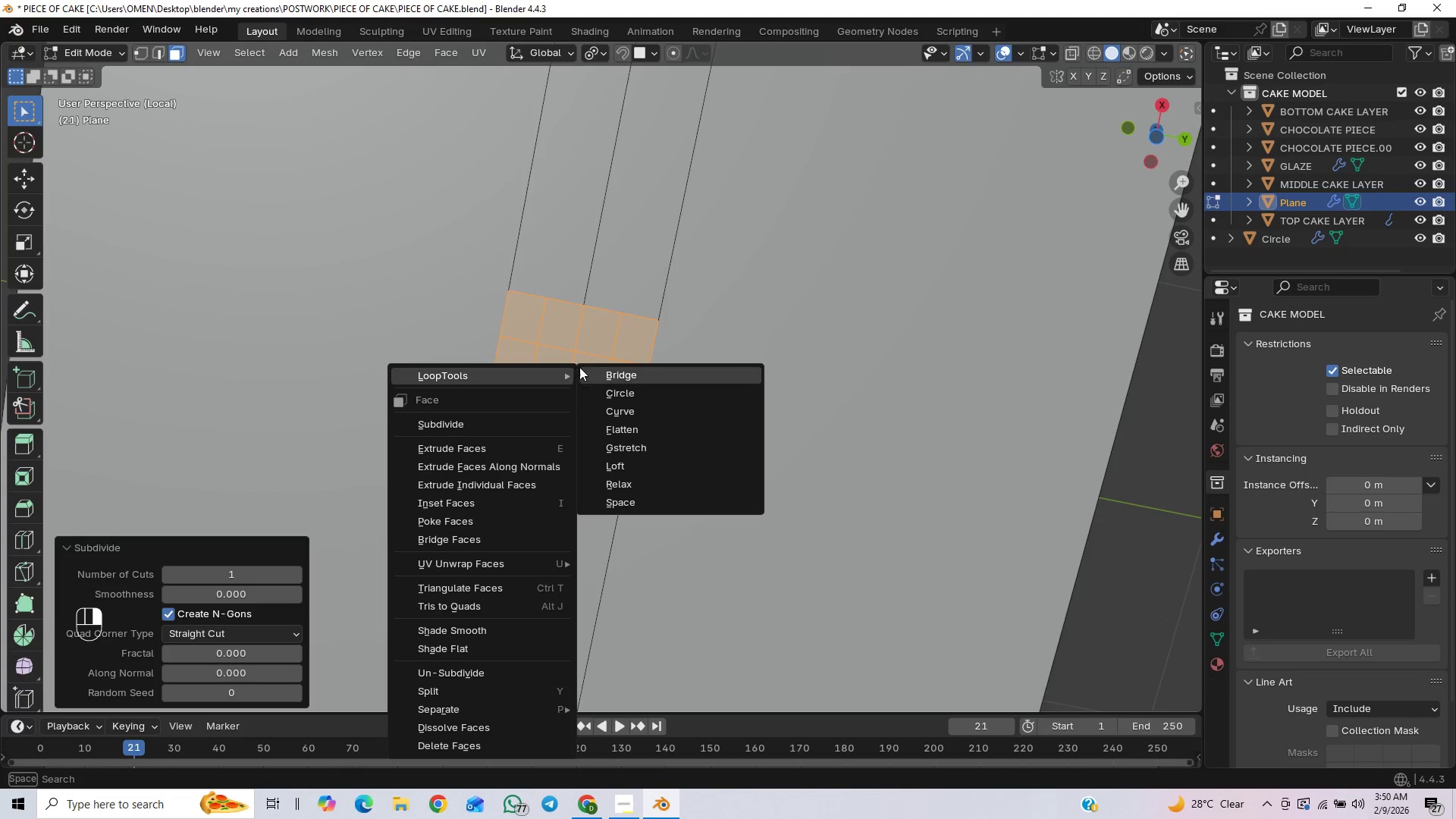 
left_click([595, 393])
 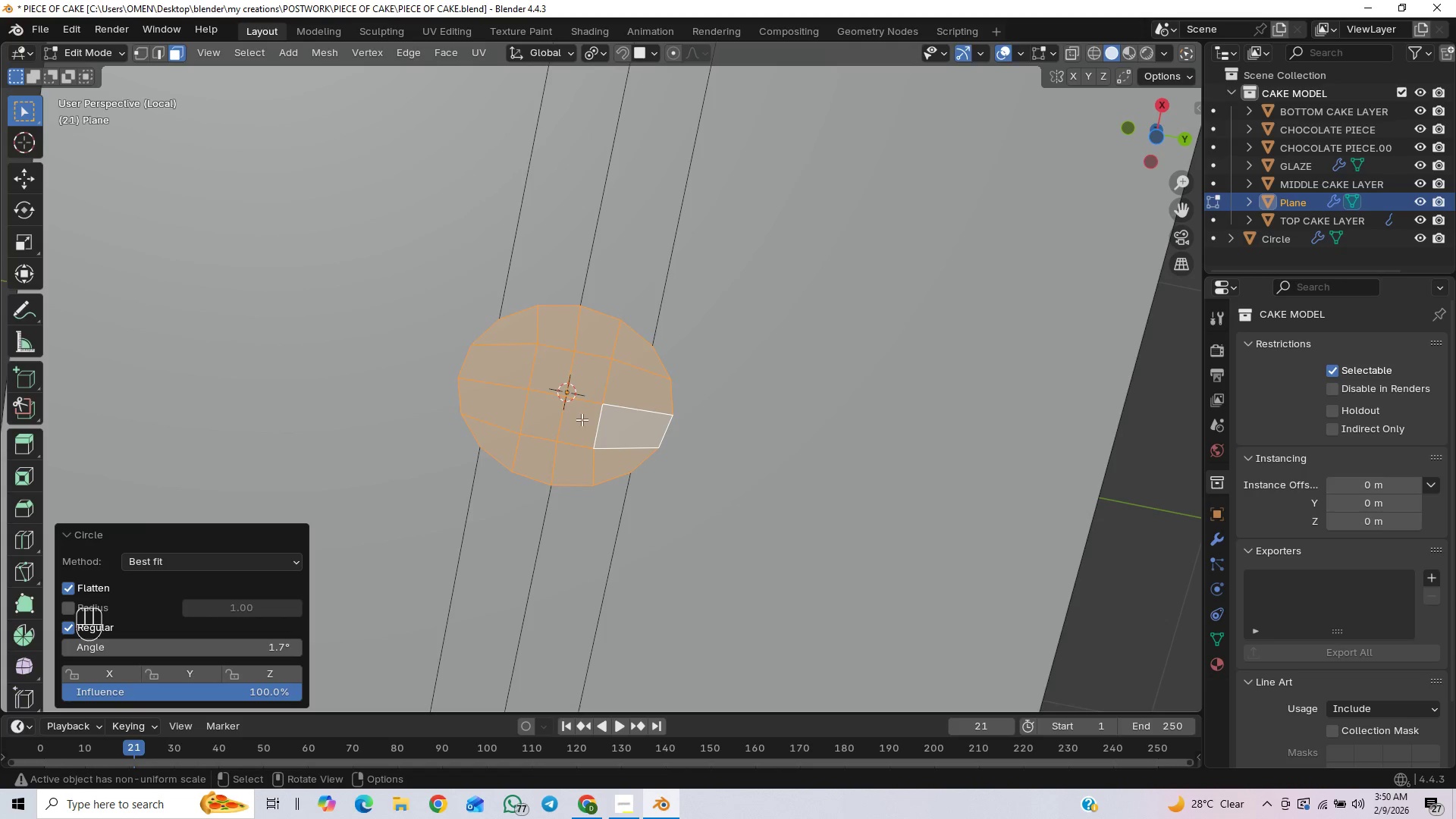 
scroll: coordinate [595, 413], scroll_direction: down, amount: 2.0
 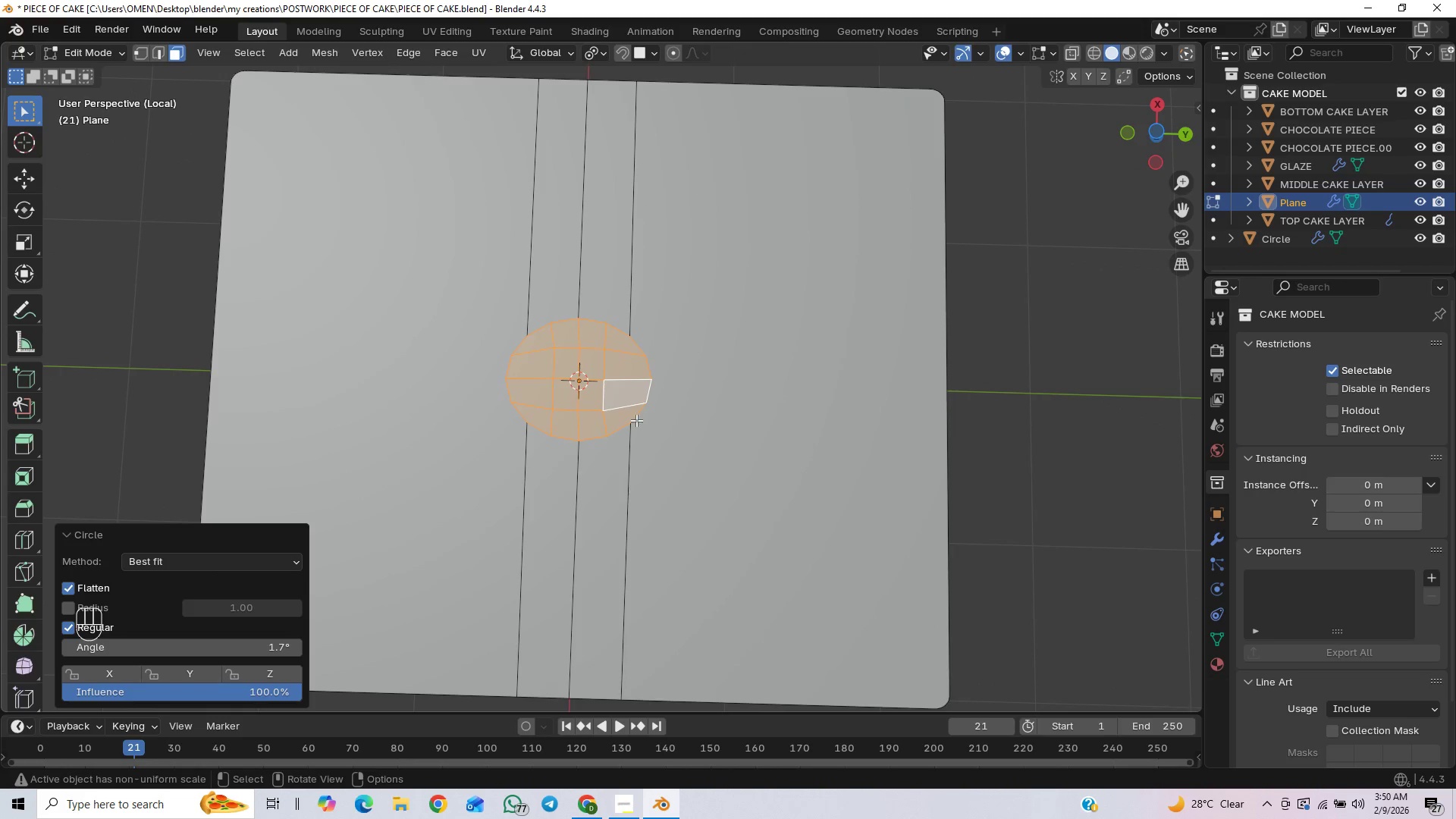 
wait(6.49)
 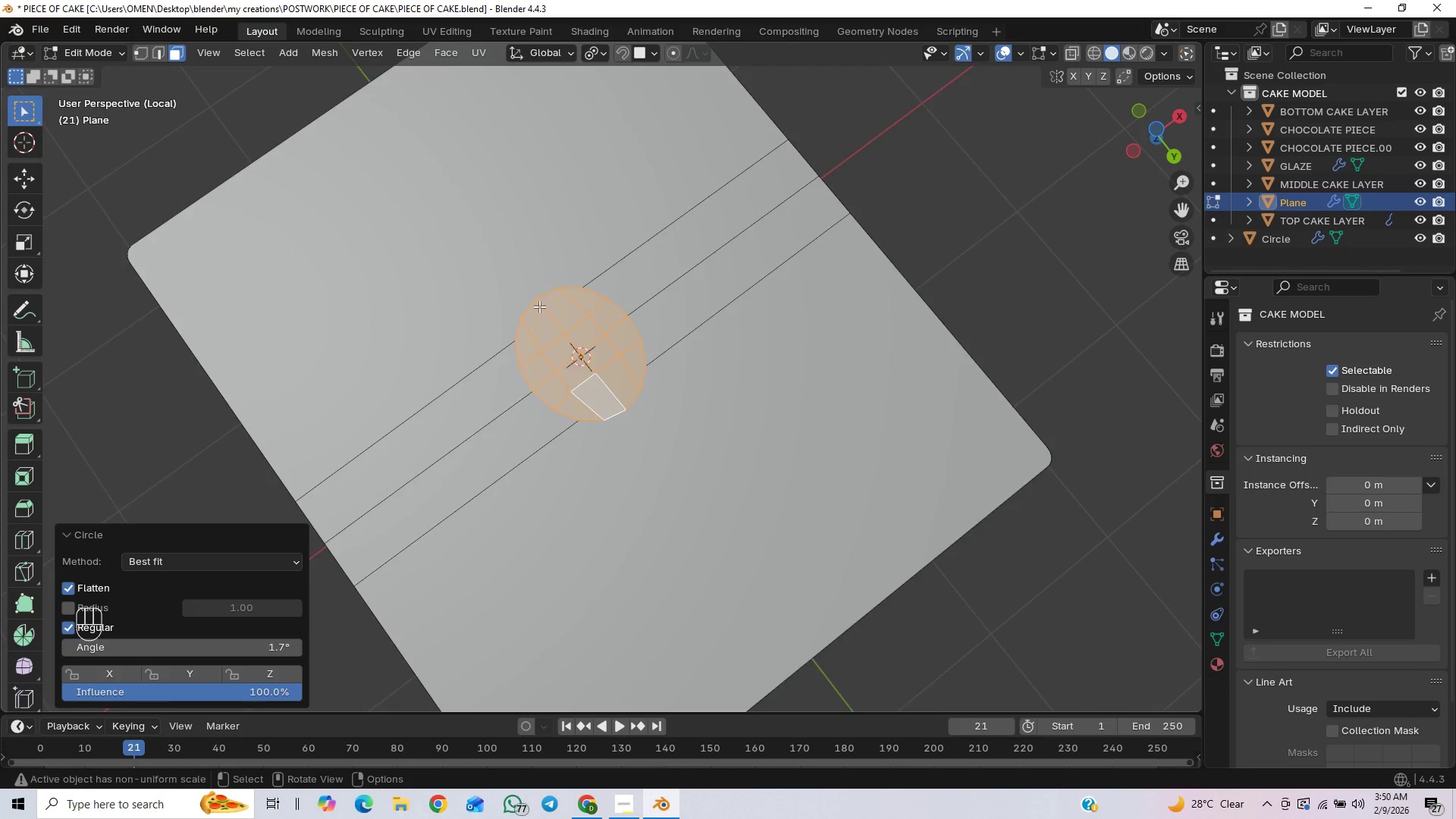 
left_click_drag(start_coordinate=[251, 692], to_coordinate=[168, 211])
 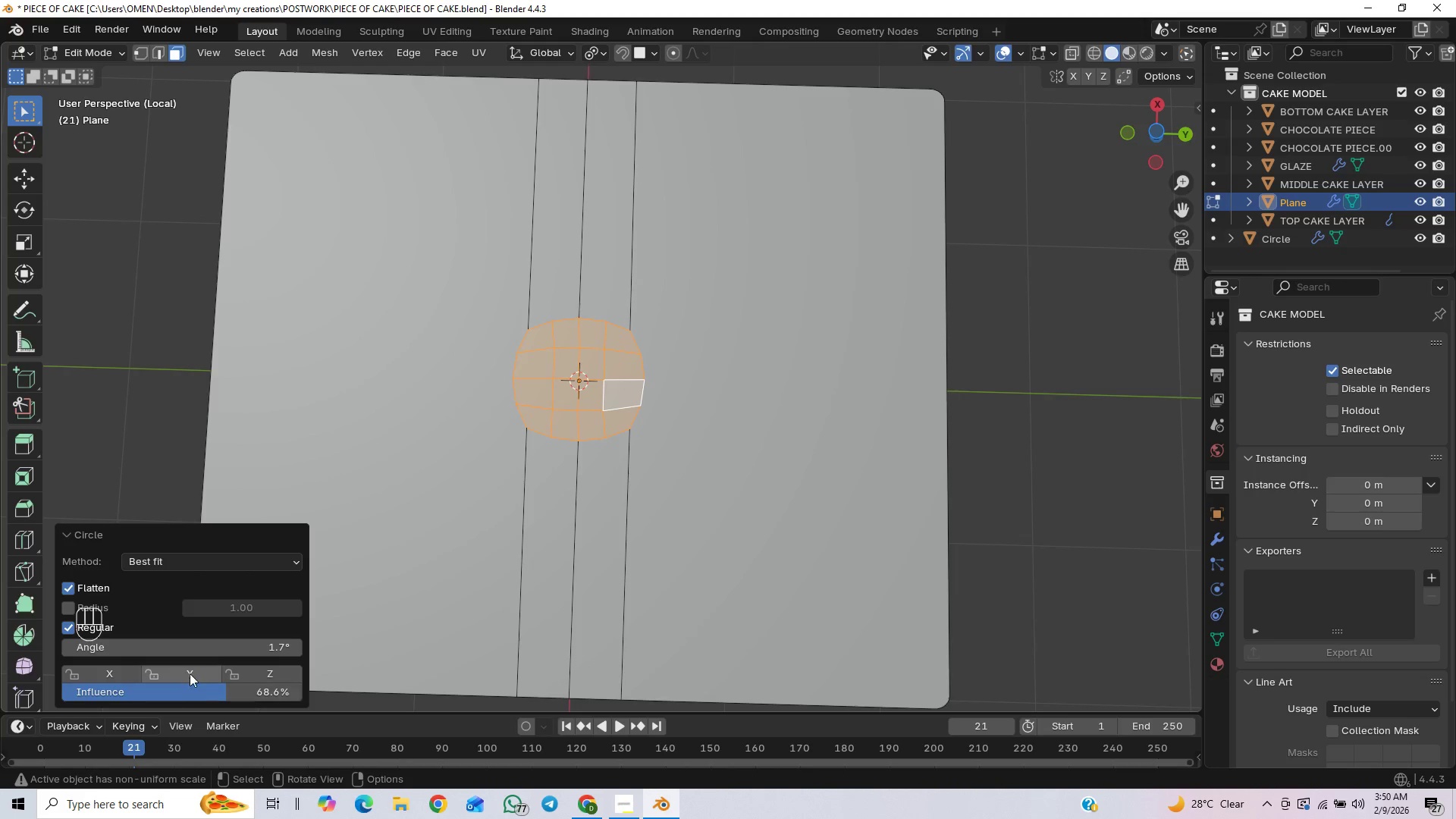 
left_click([189, 673])
 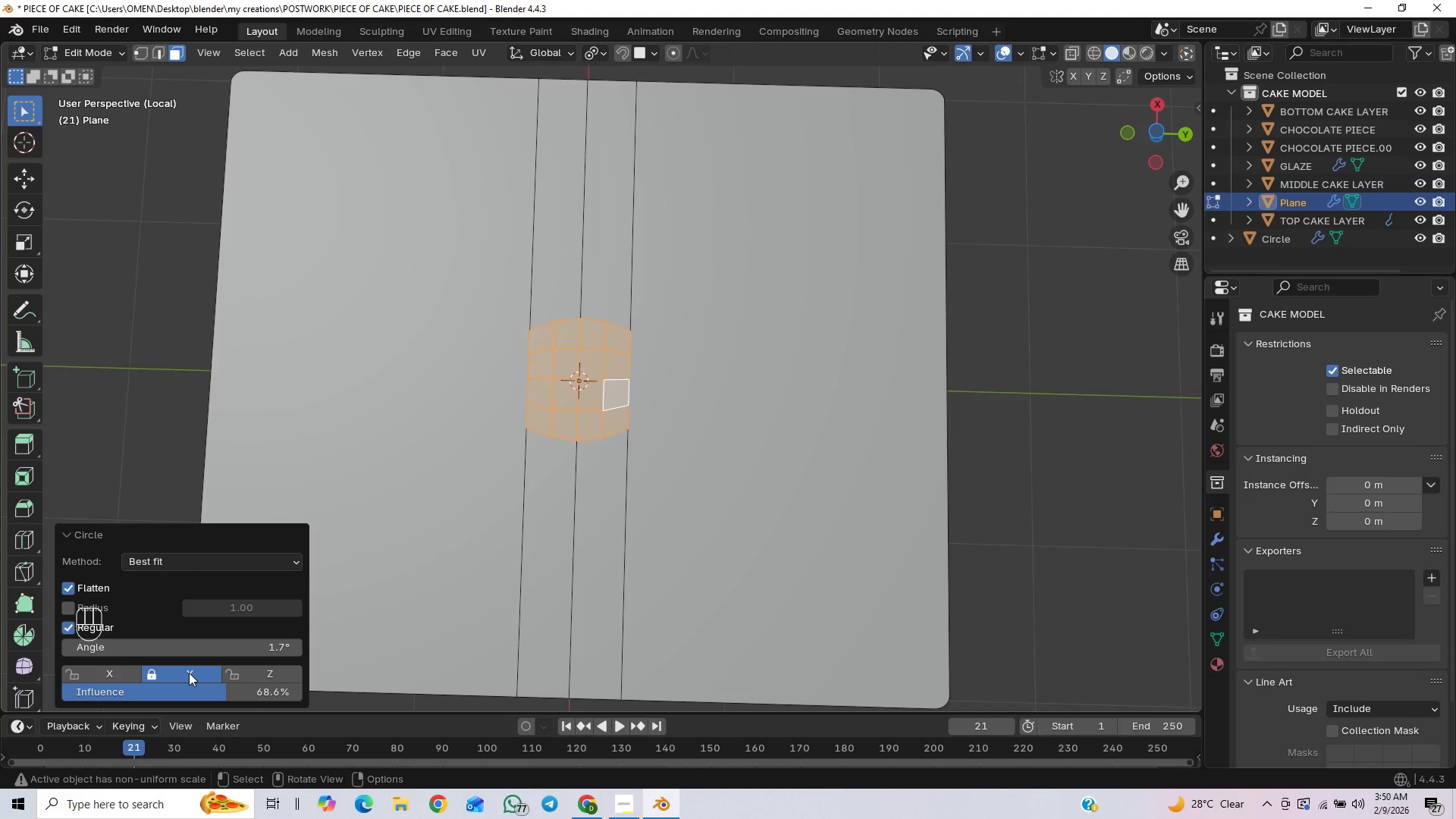 
left_click([189, 673])
 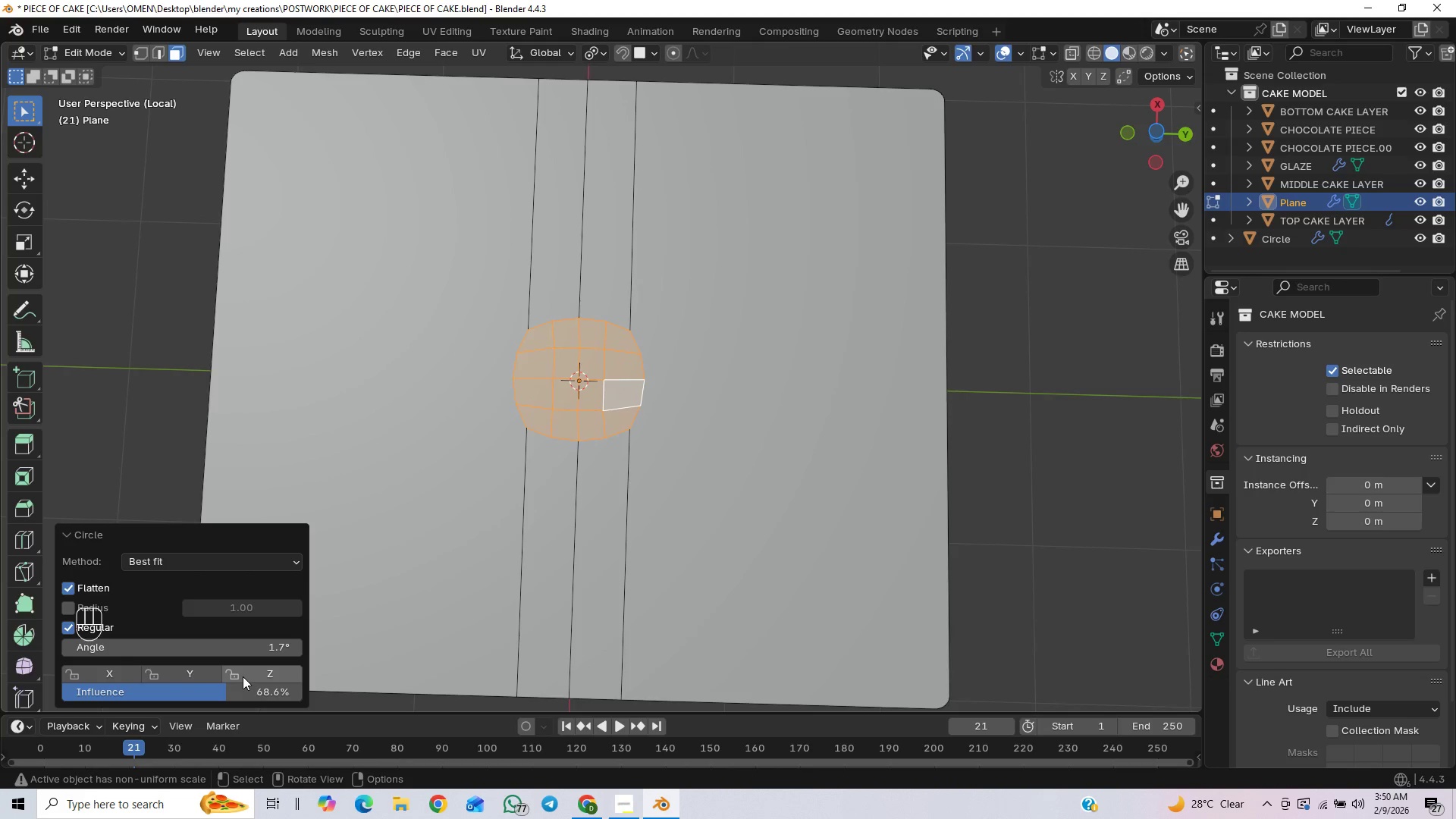 
left_click([246, 676])
 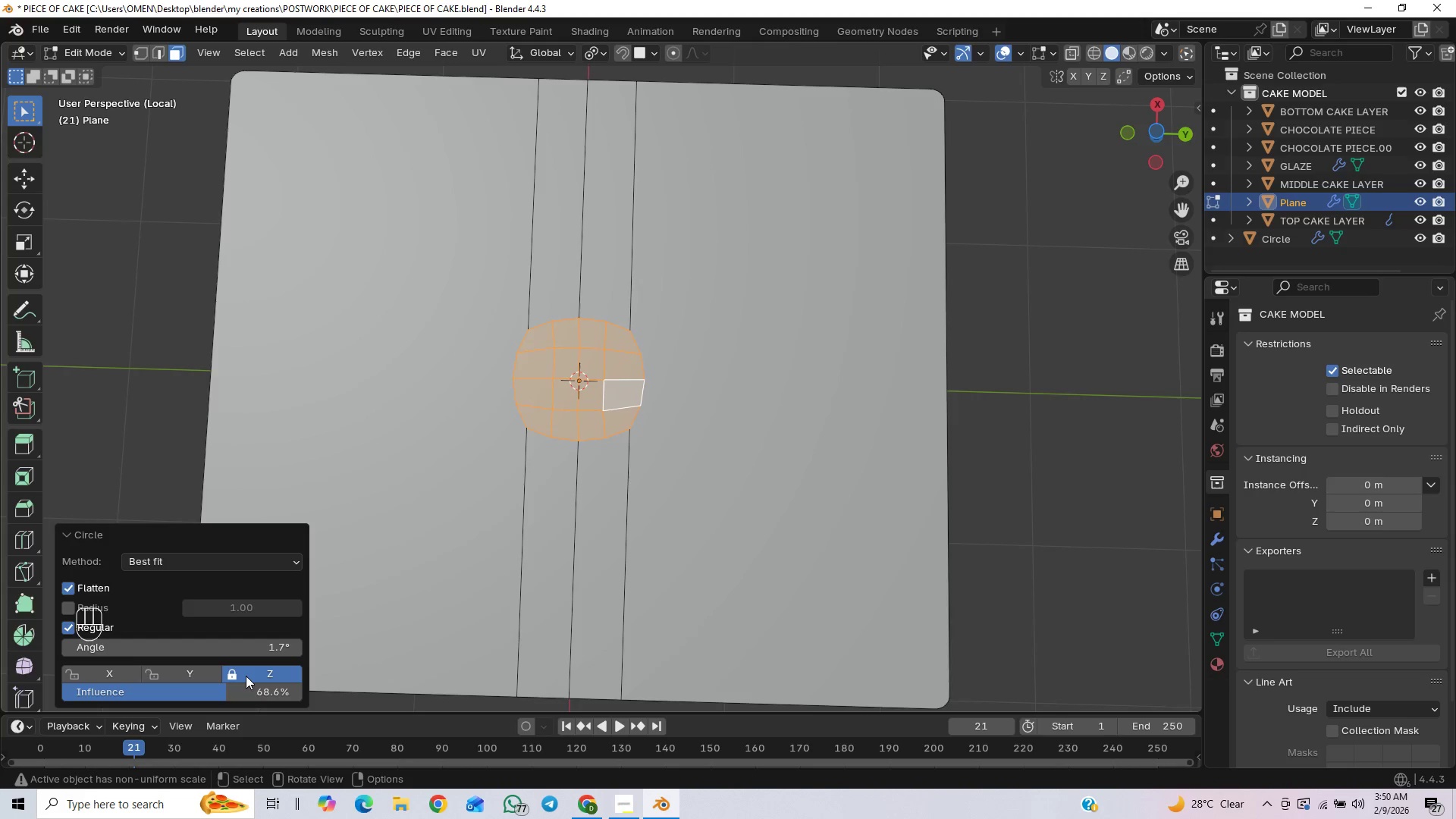 
left_click([246, 676])
 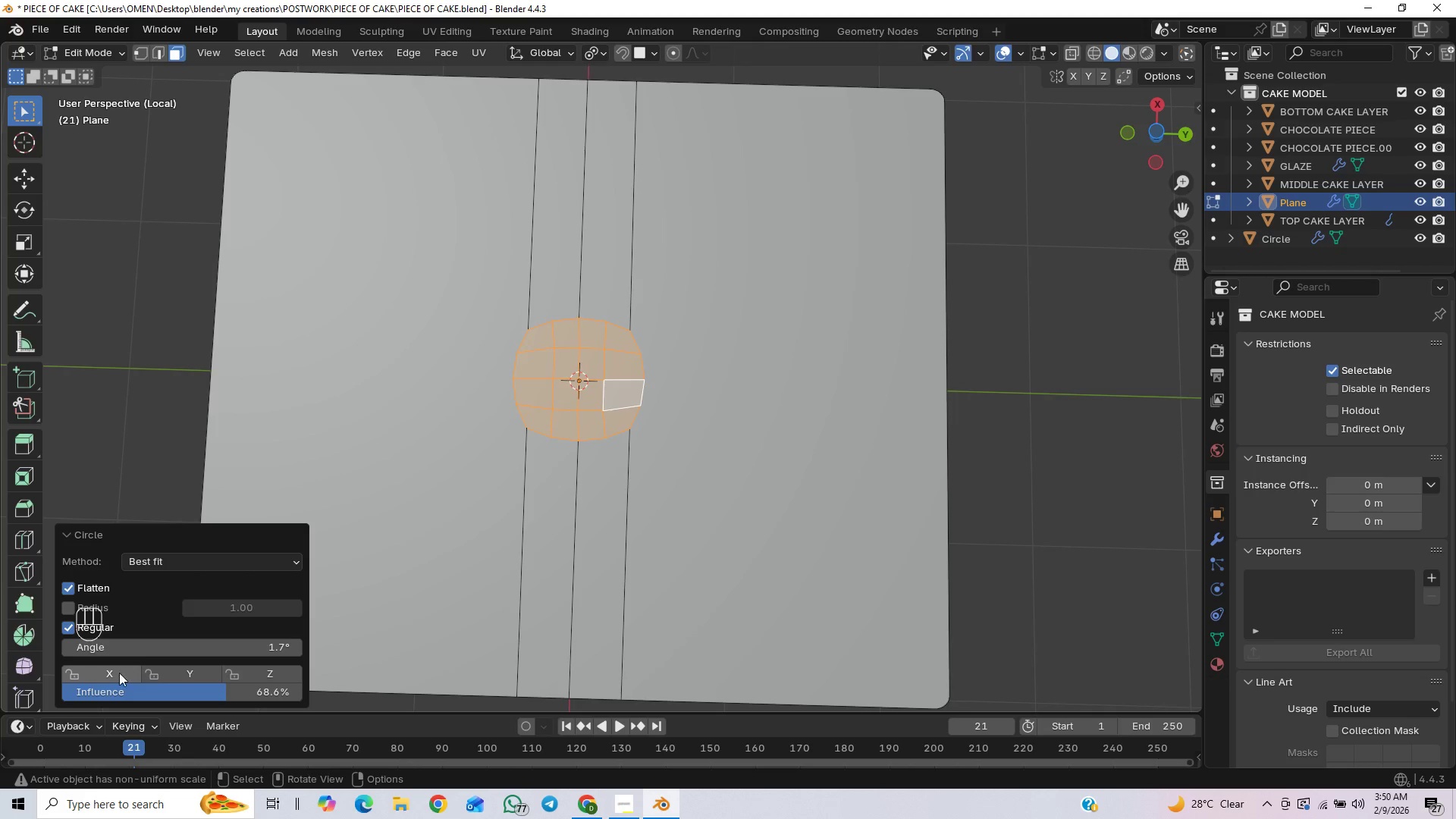 
left_click([110, 671])
 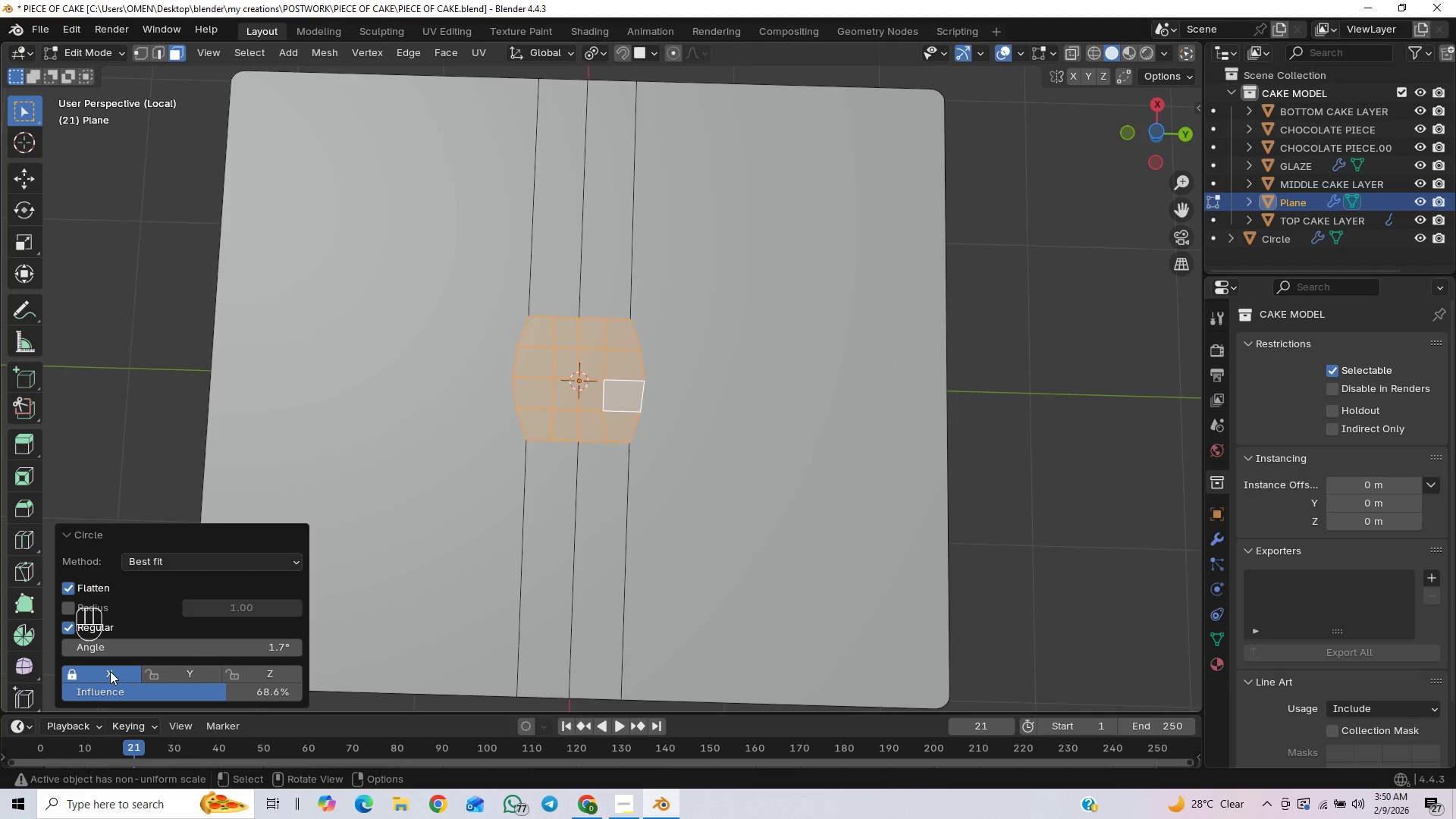 
left_click([110, 671])
 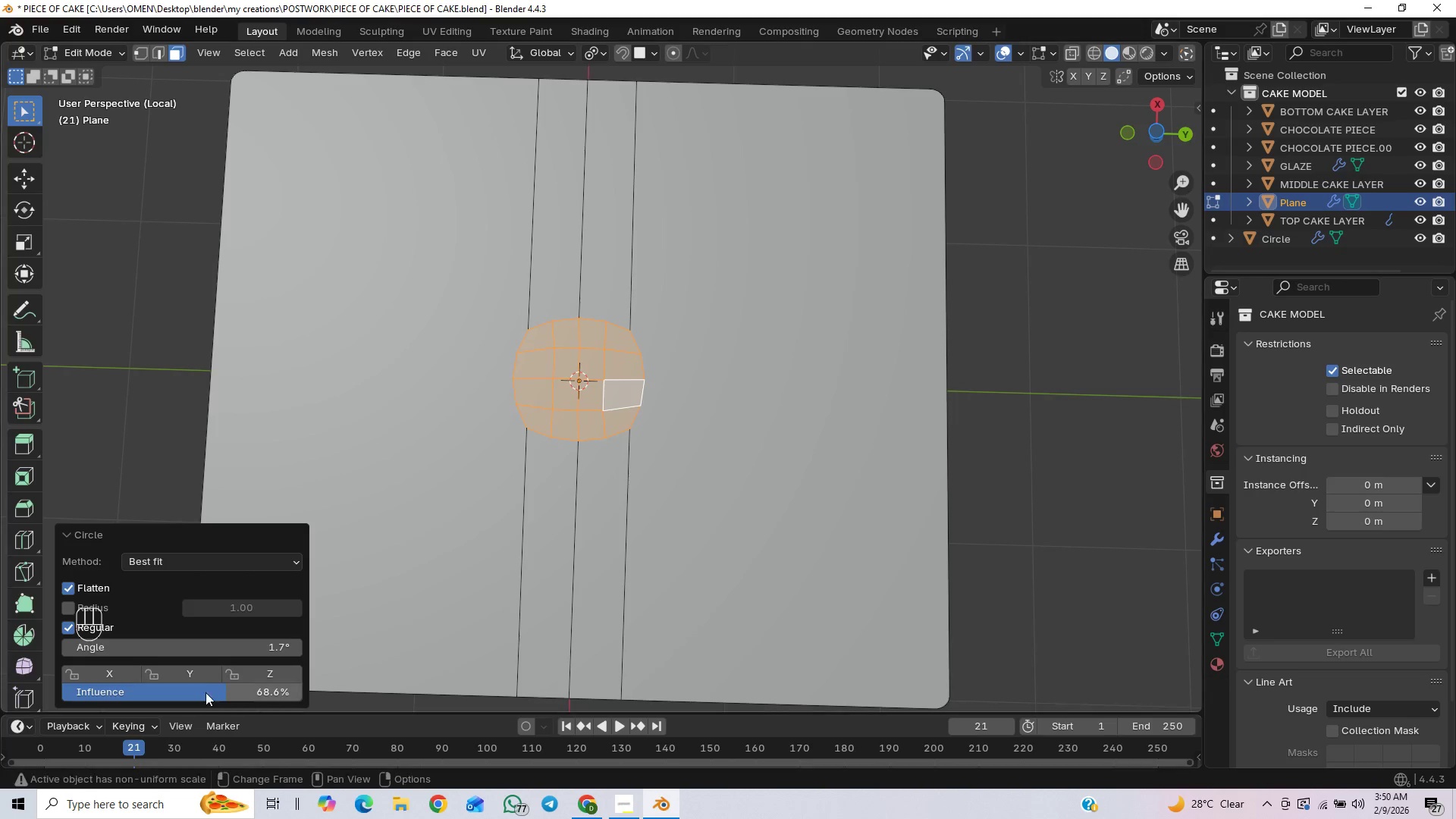 
left_click_drag(start_coordinate=[216, 690], to_coordinate=[259, 223])
 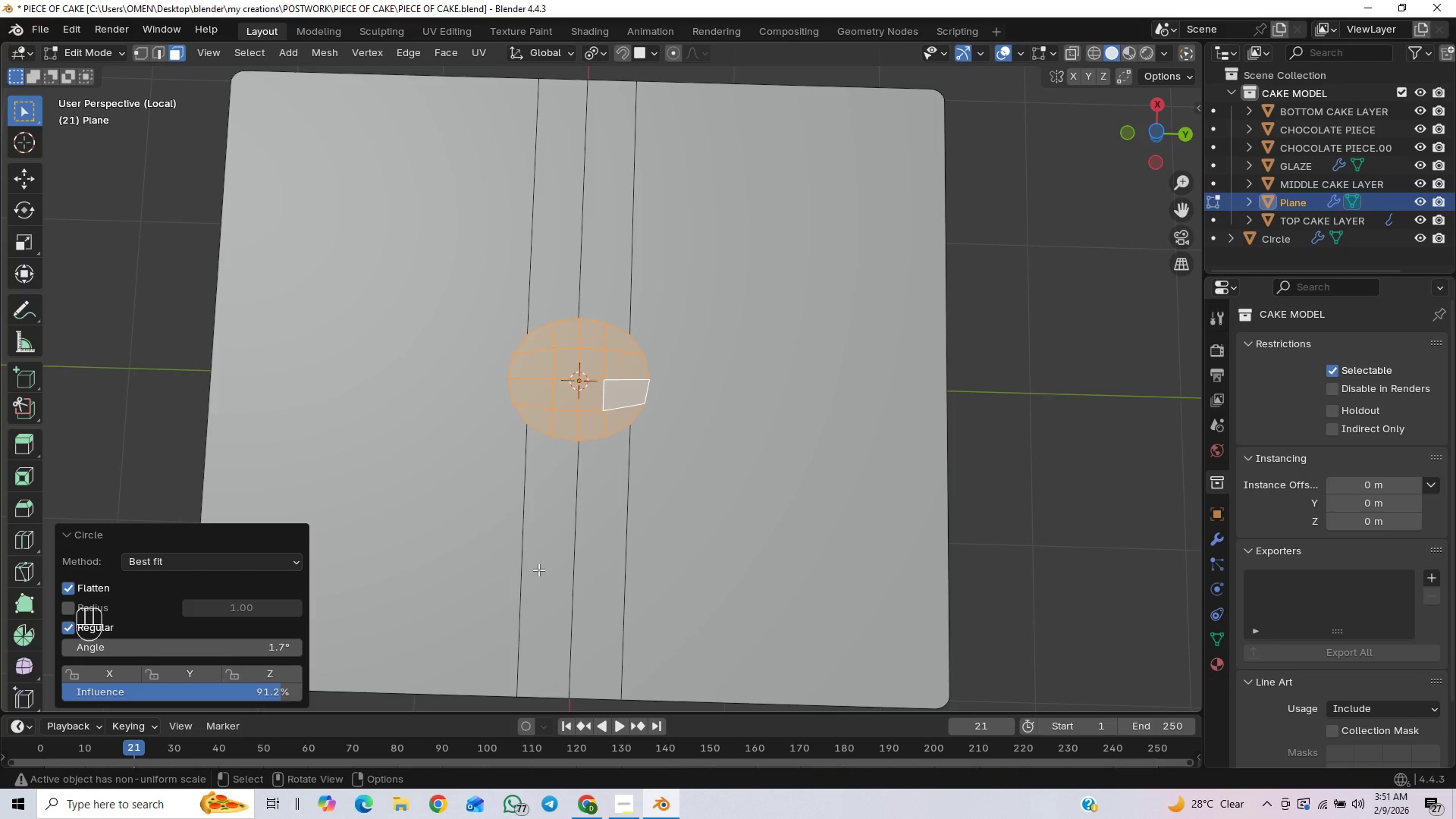 
type(syx)
 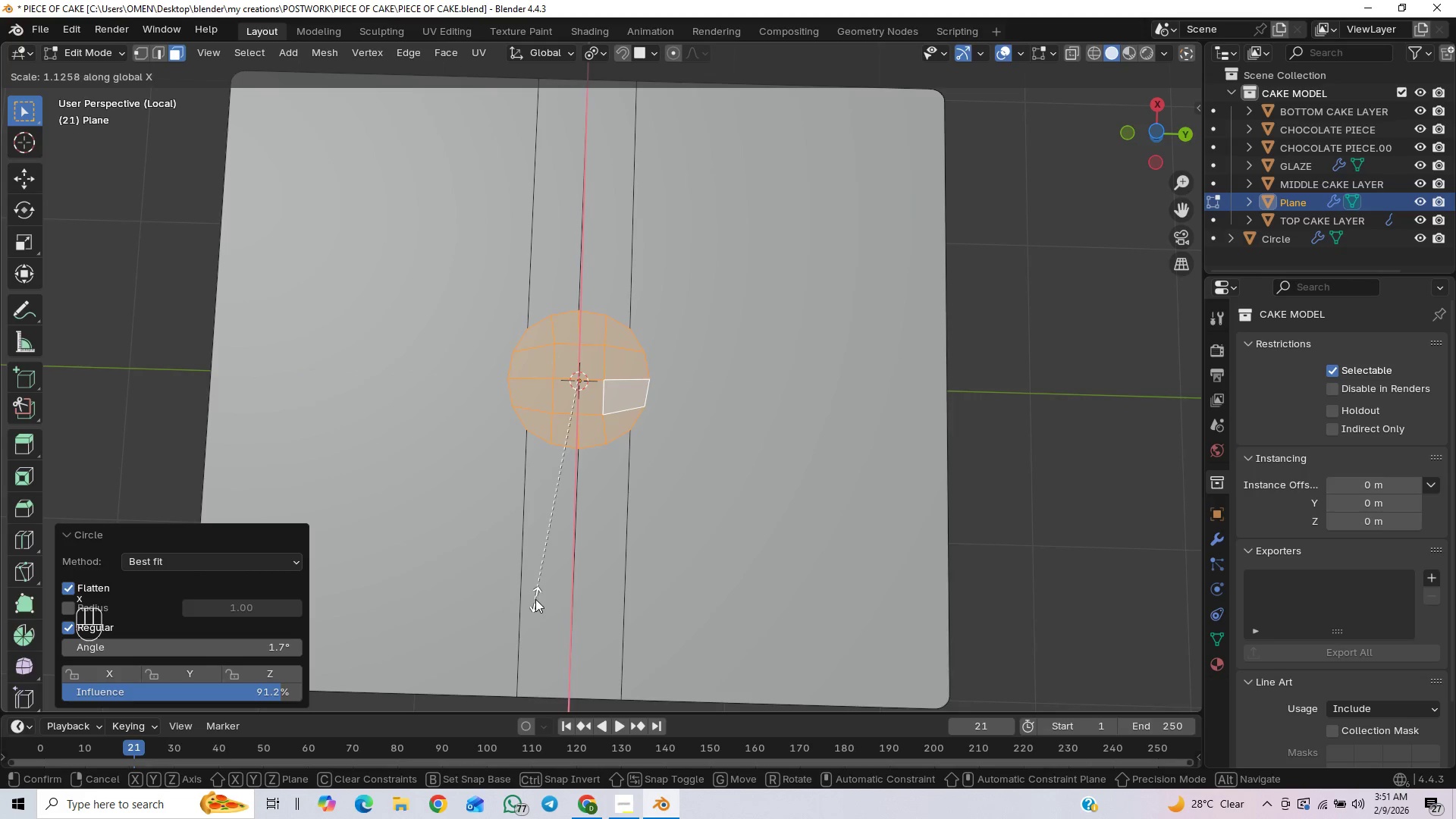 
hold_key(key=ShiftLeft, duration=1.52)
left_click([541, 584])
 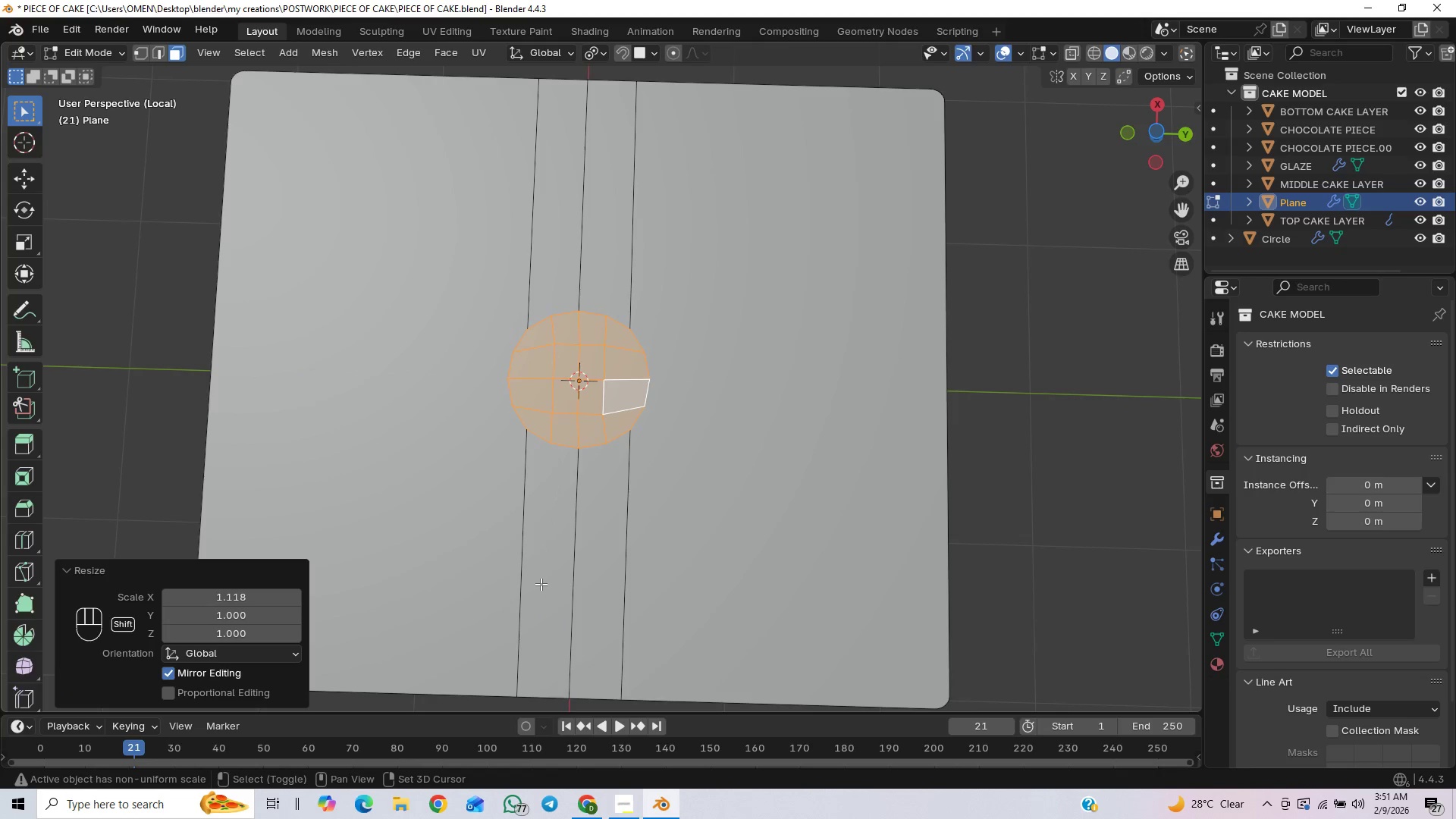 
key(Shift+ShiftLeft)
 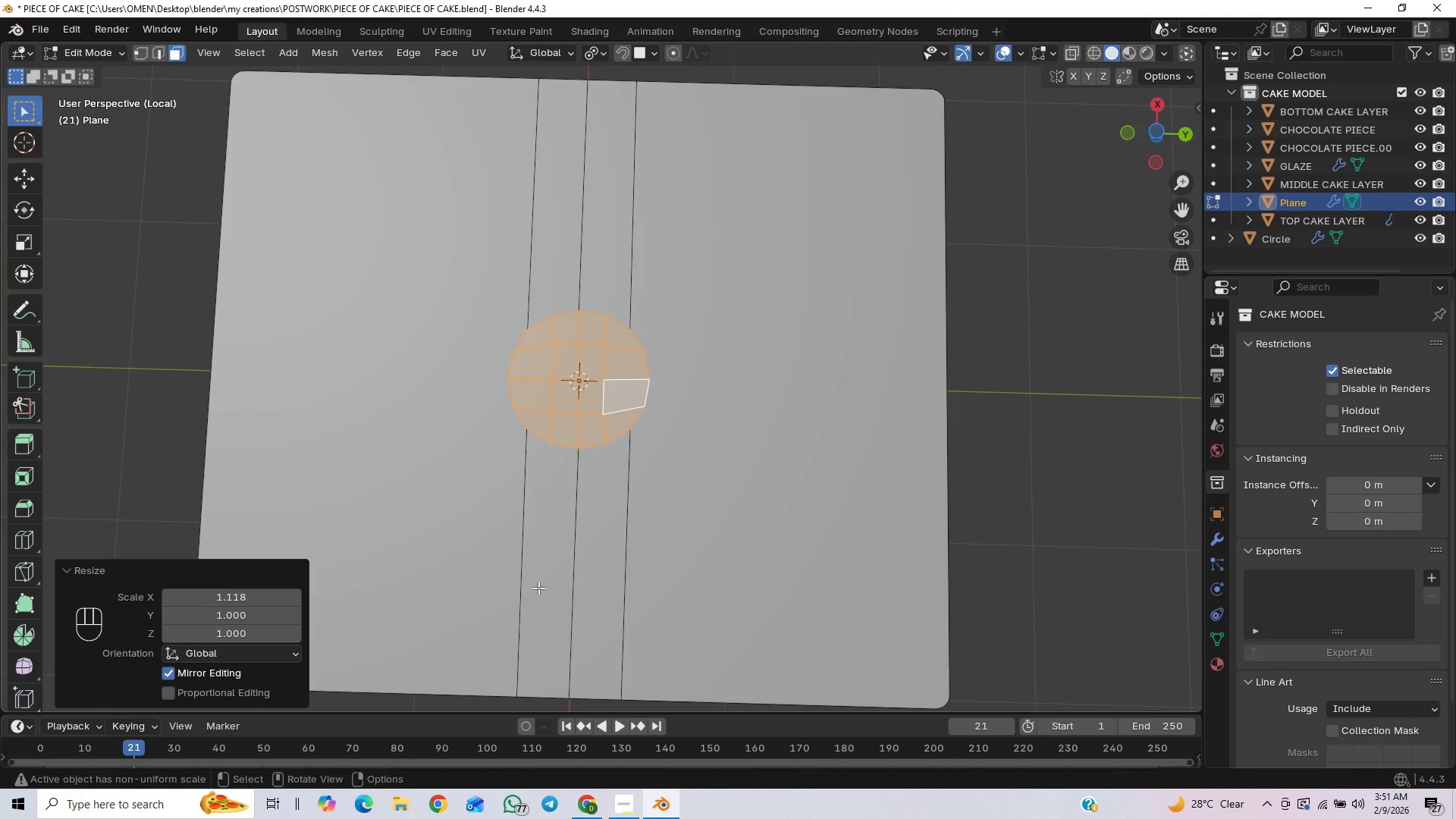 
scroll: coordinate [520, 97], scroll_direction: down, amount: 4.0
 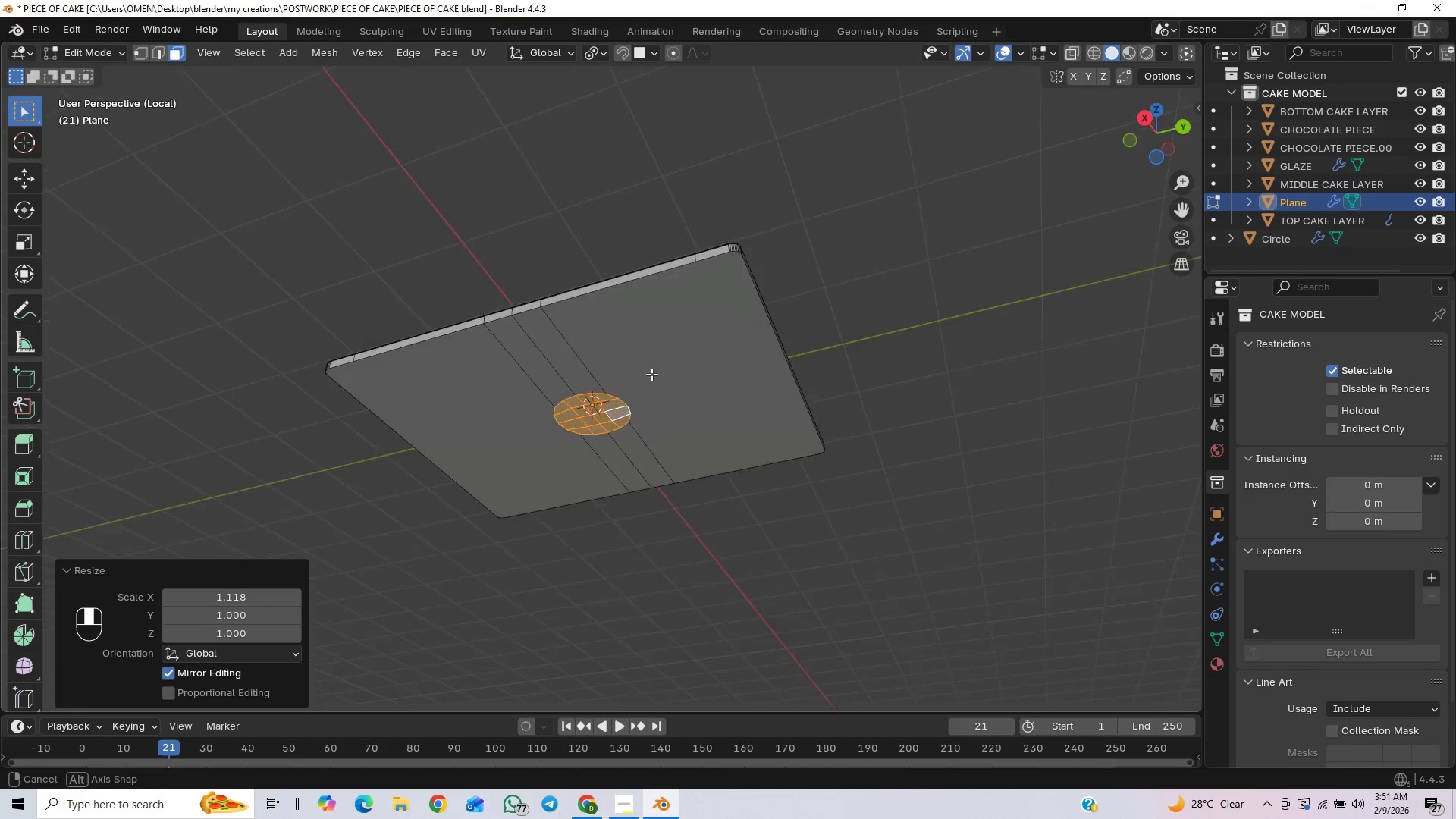 
scroll: coordinate [644, 438], scroll_direction: up, amount: 5.0
 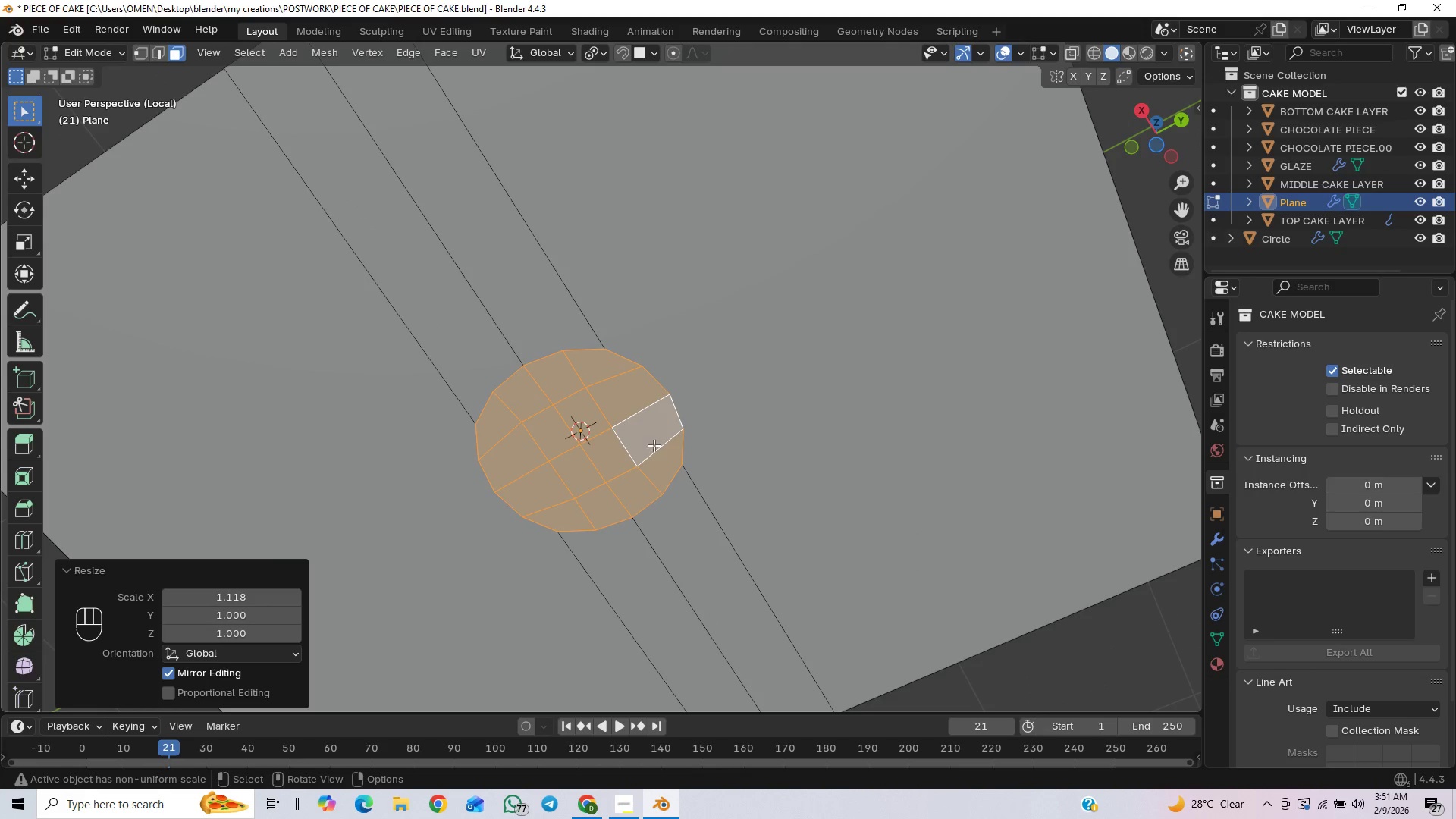 
key(Control+Z)
 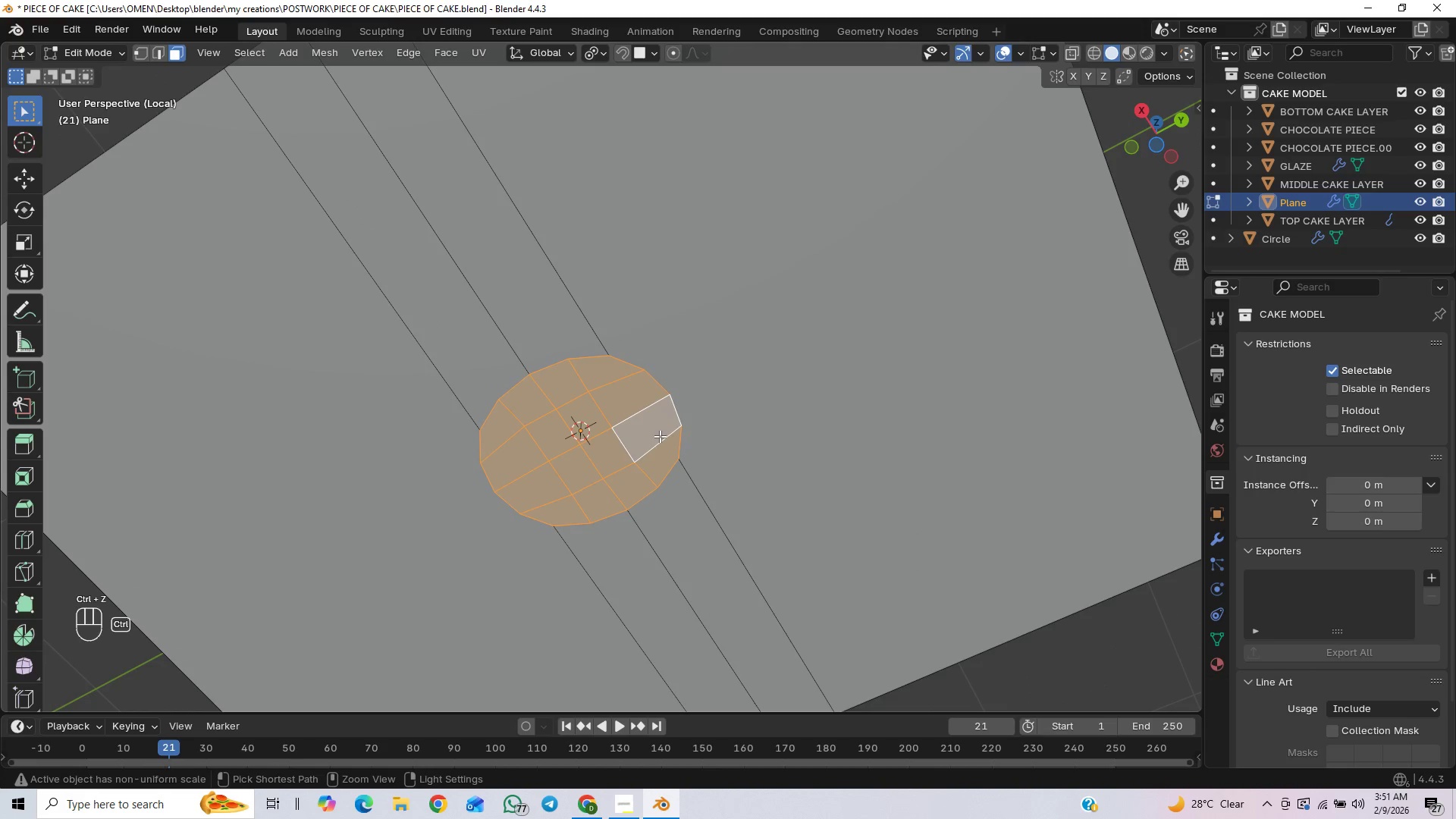 
key(Control+Z)
 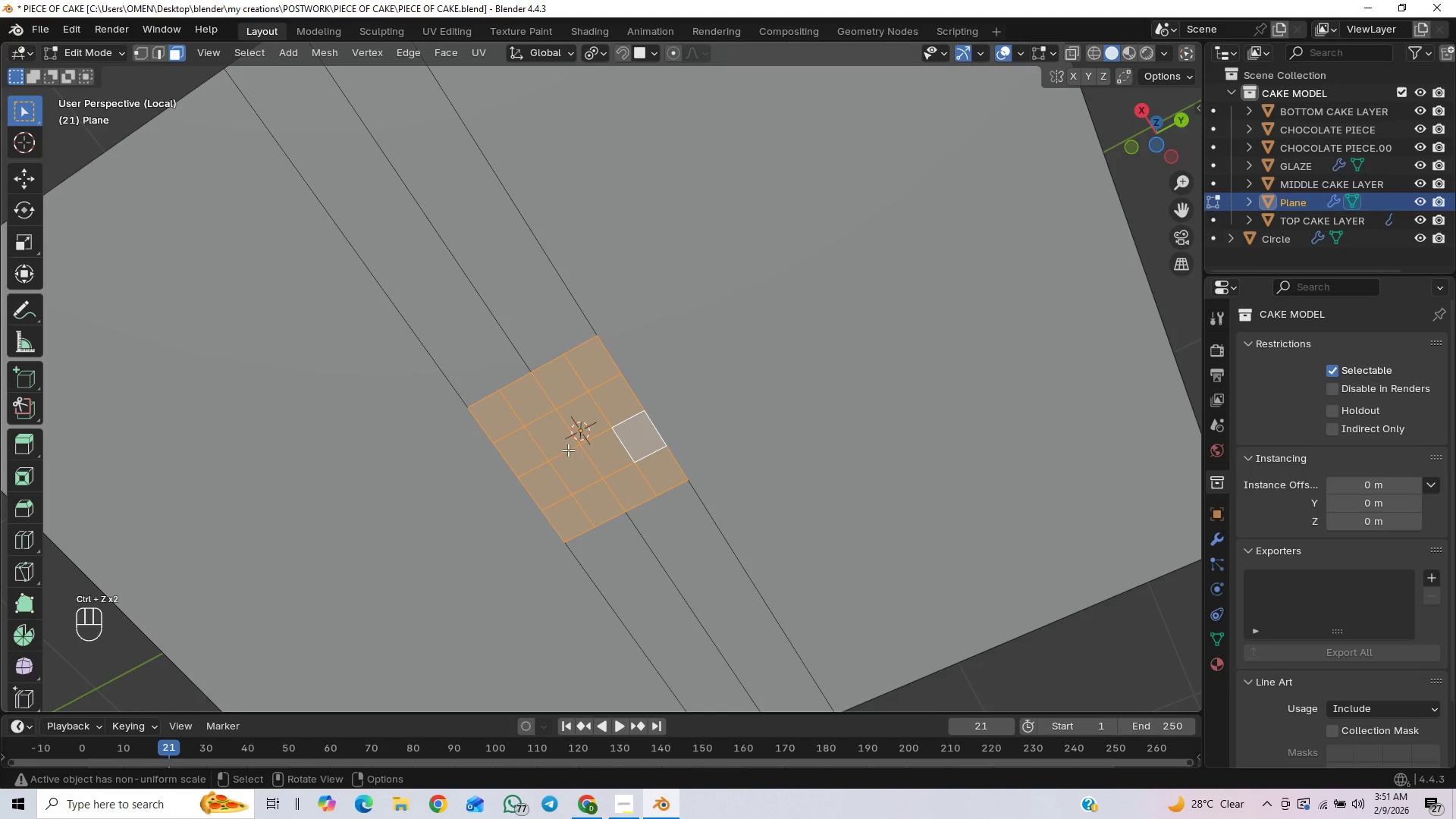 
left_click([555, 438])
 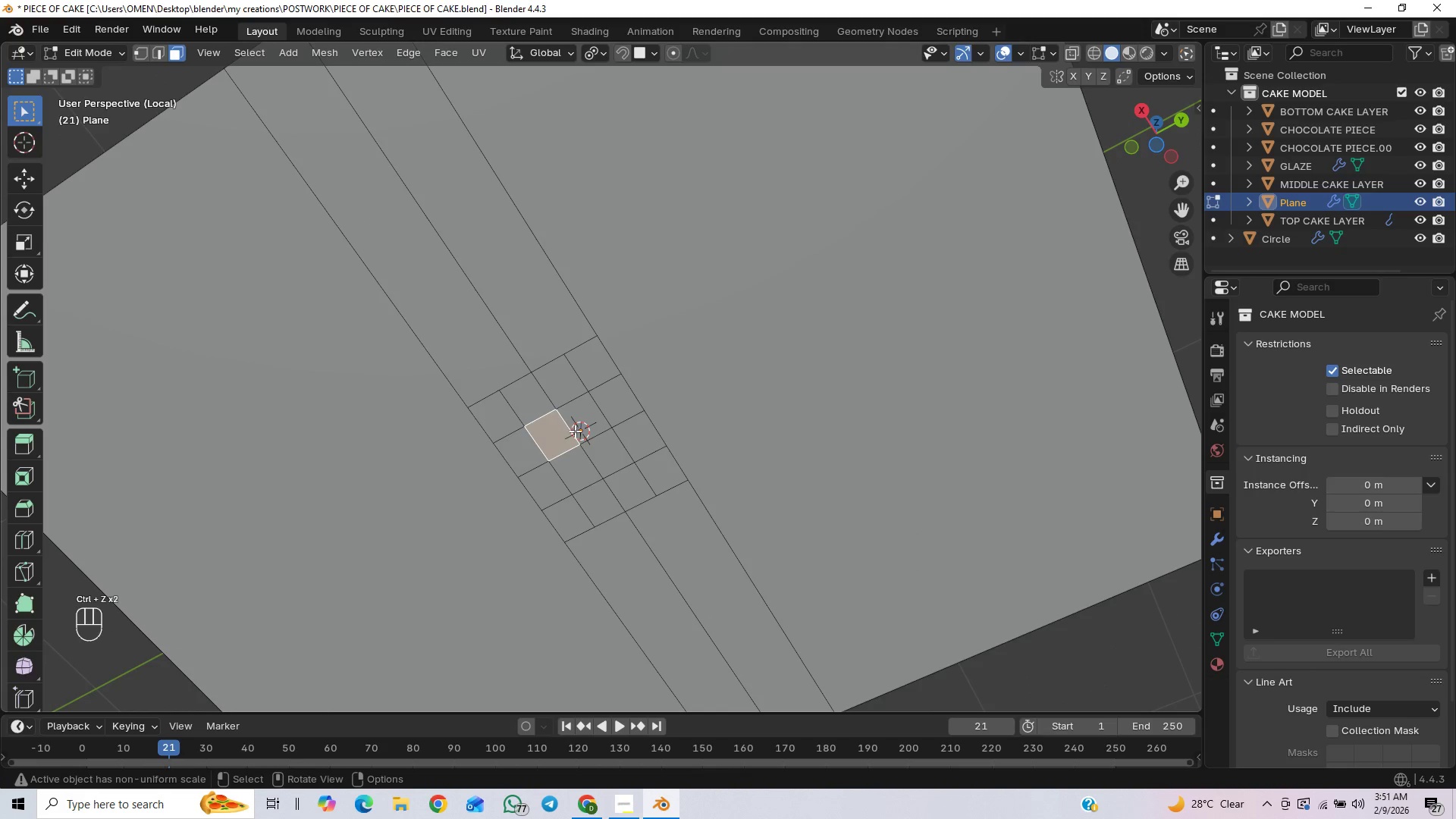 
hold_key(key=ShiftLeft, duration=1.5)
left_click([590, 419])
 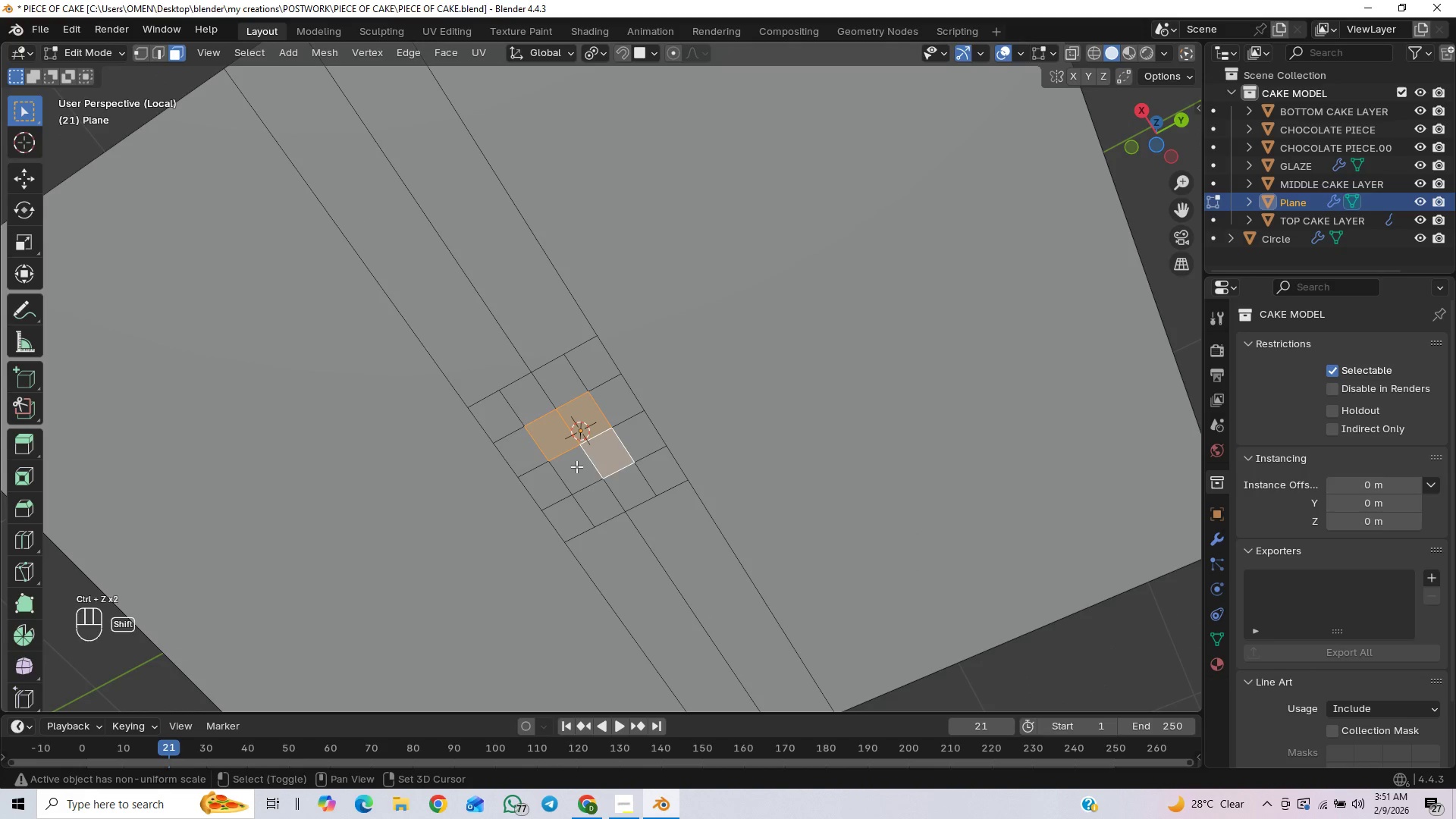 
hold_key(key=ShiftLeft, duration=15.39)
scroll: coordinate [645, 454], scroll_direction: up, amount: 1.0
 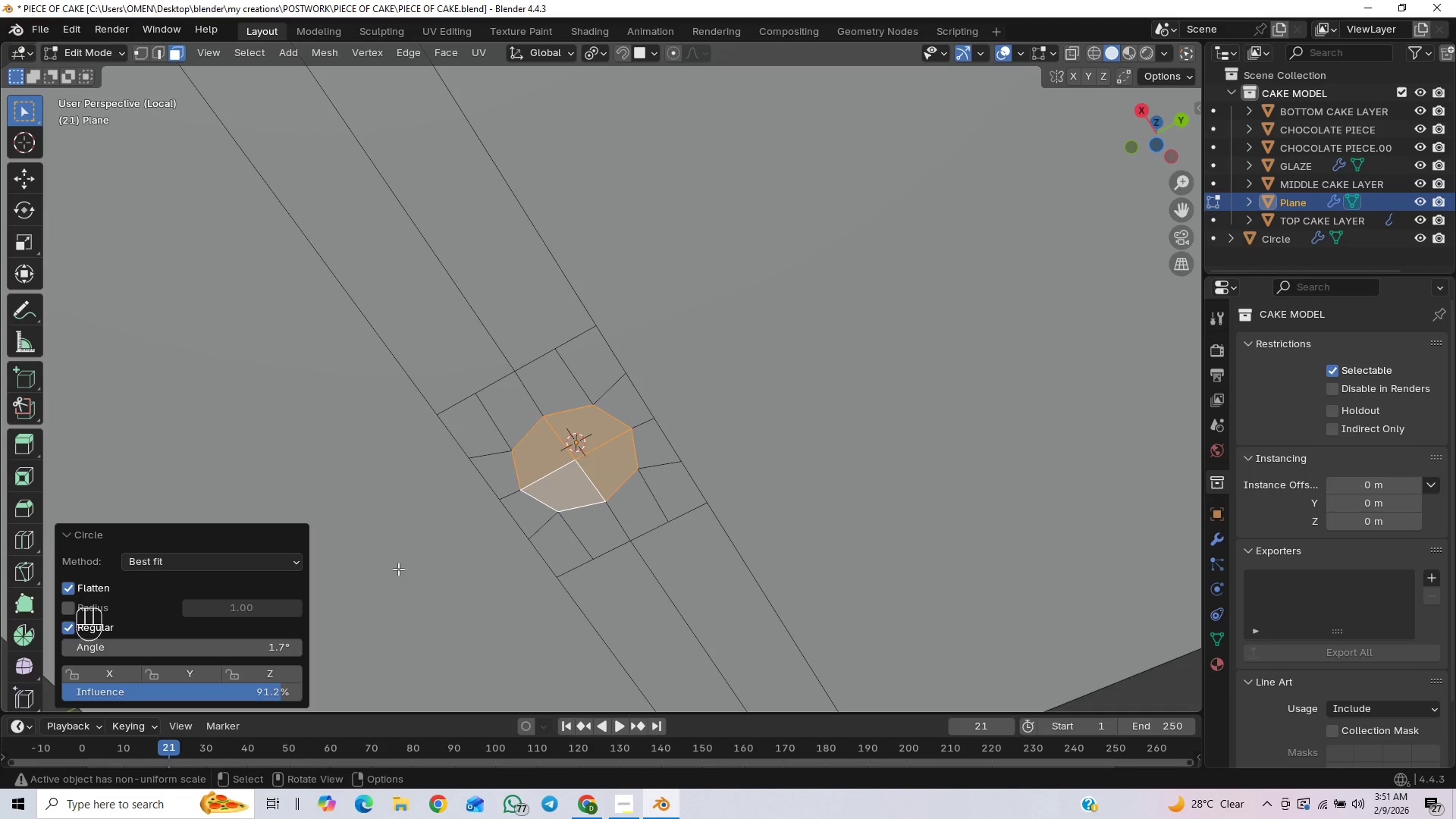 
left_click_drag(start_coordinate=[270, 692], to_coordinate=[247, 211])
 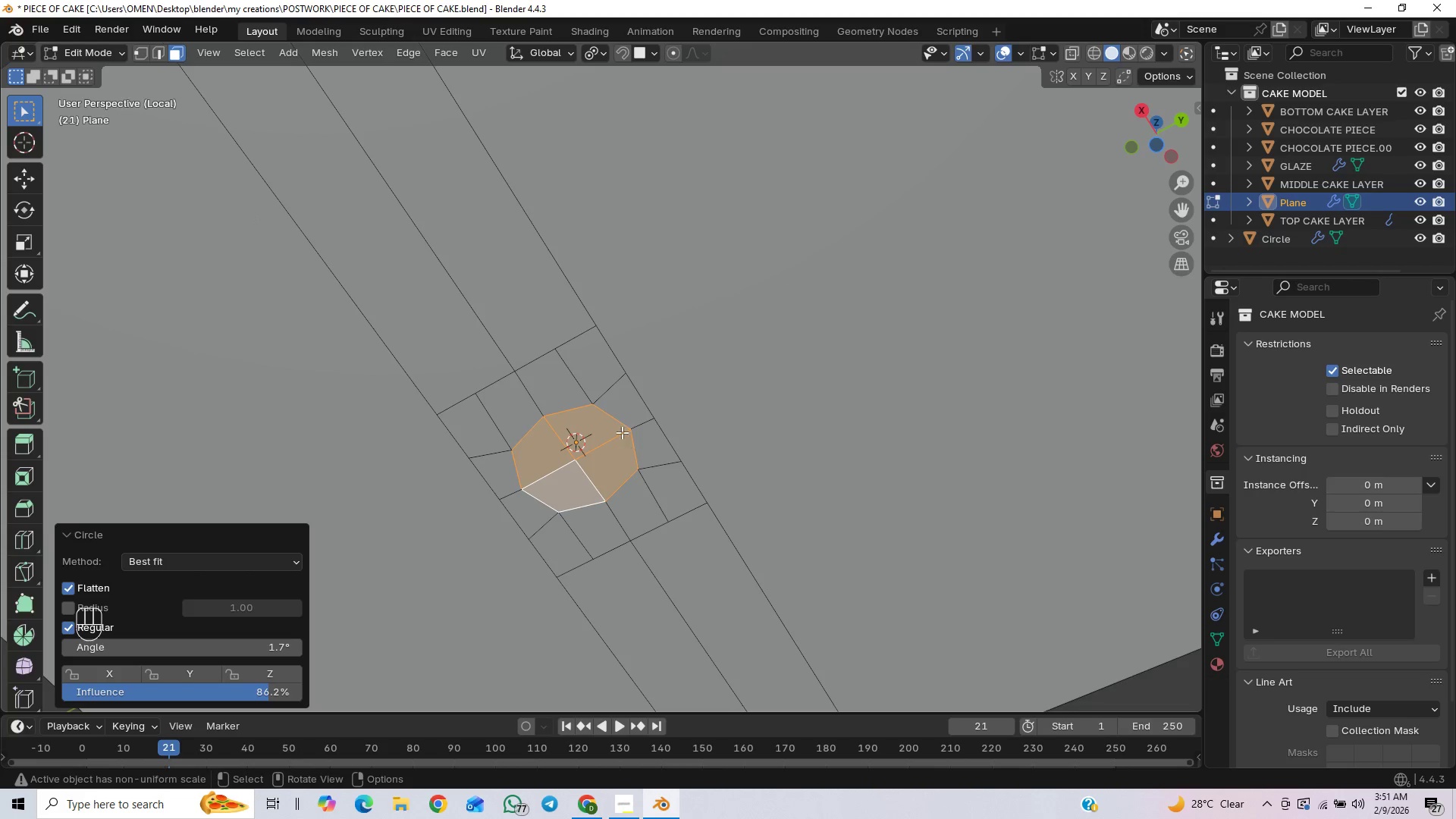 
left_click([615, 423])
 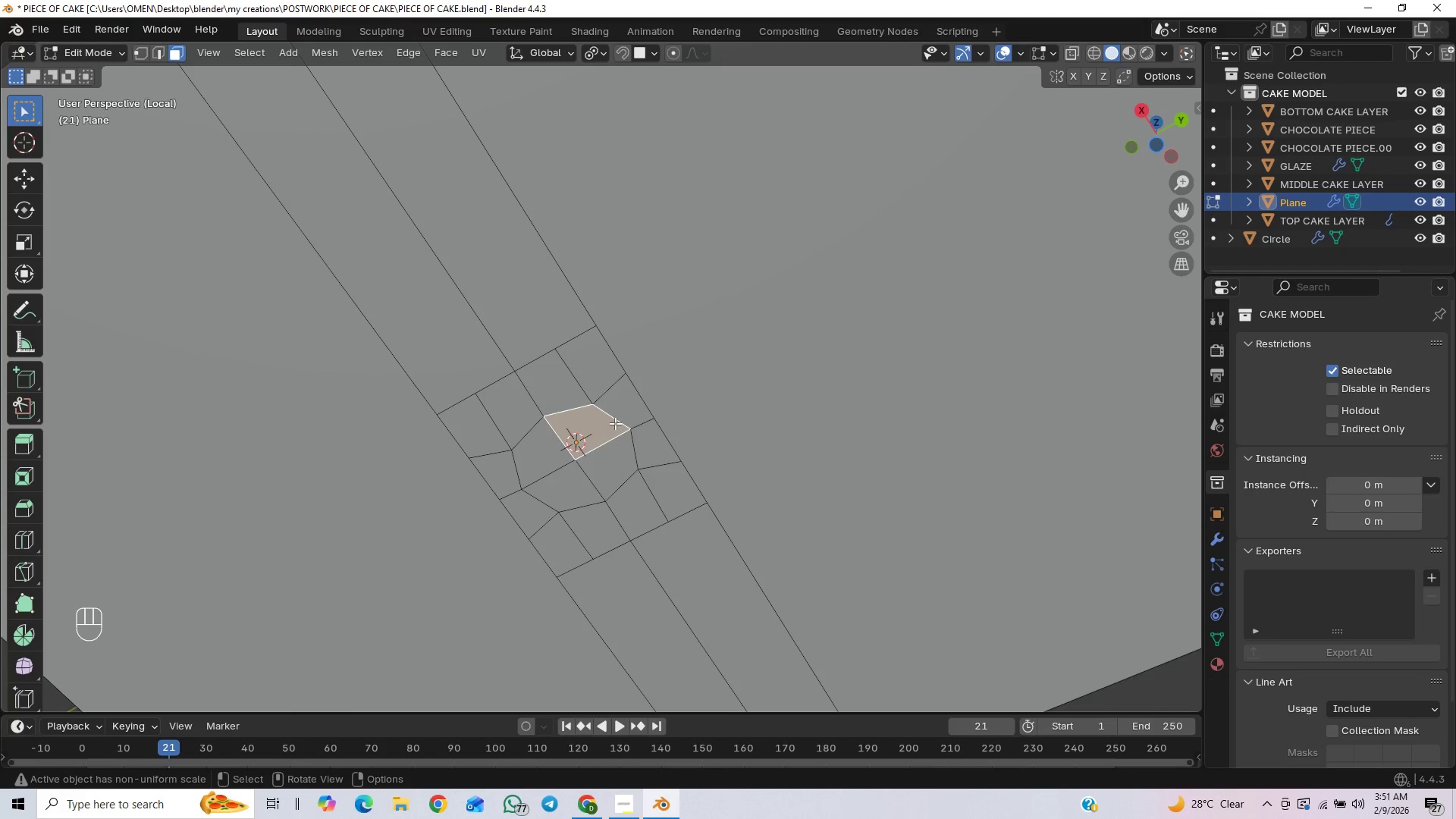 
key(2)
 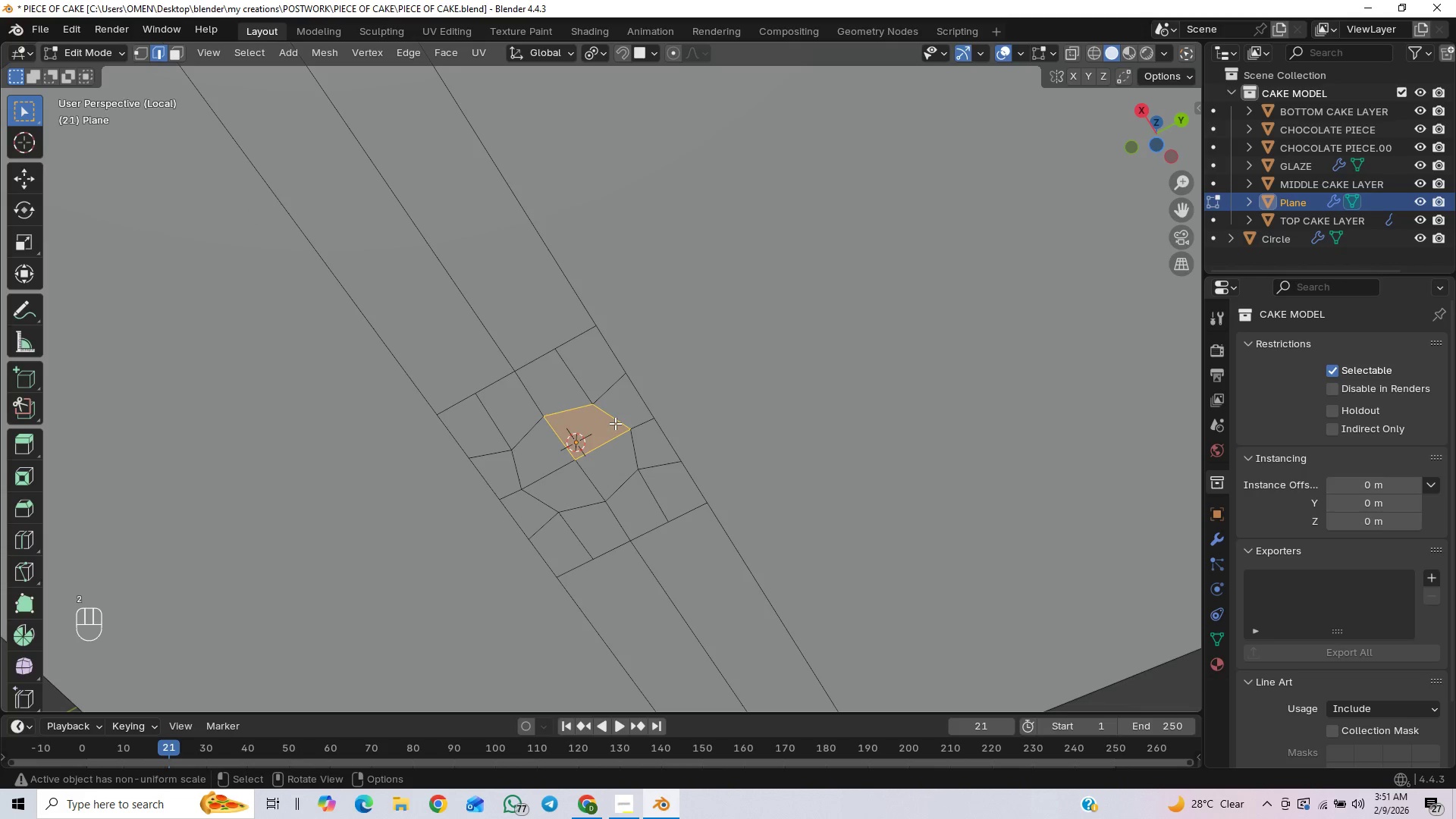 
left_click([615, 423])
 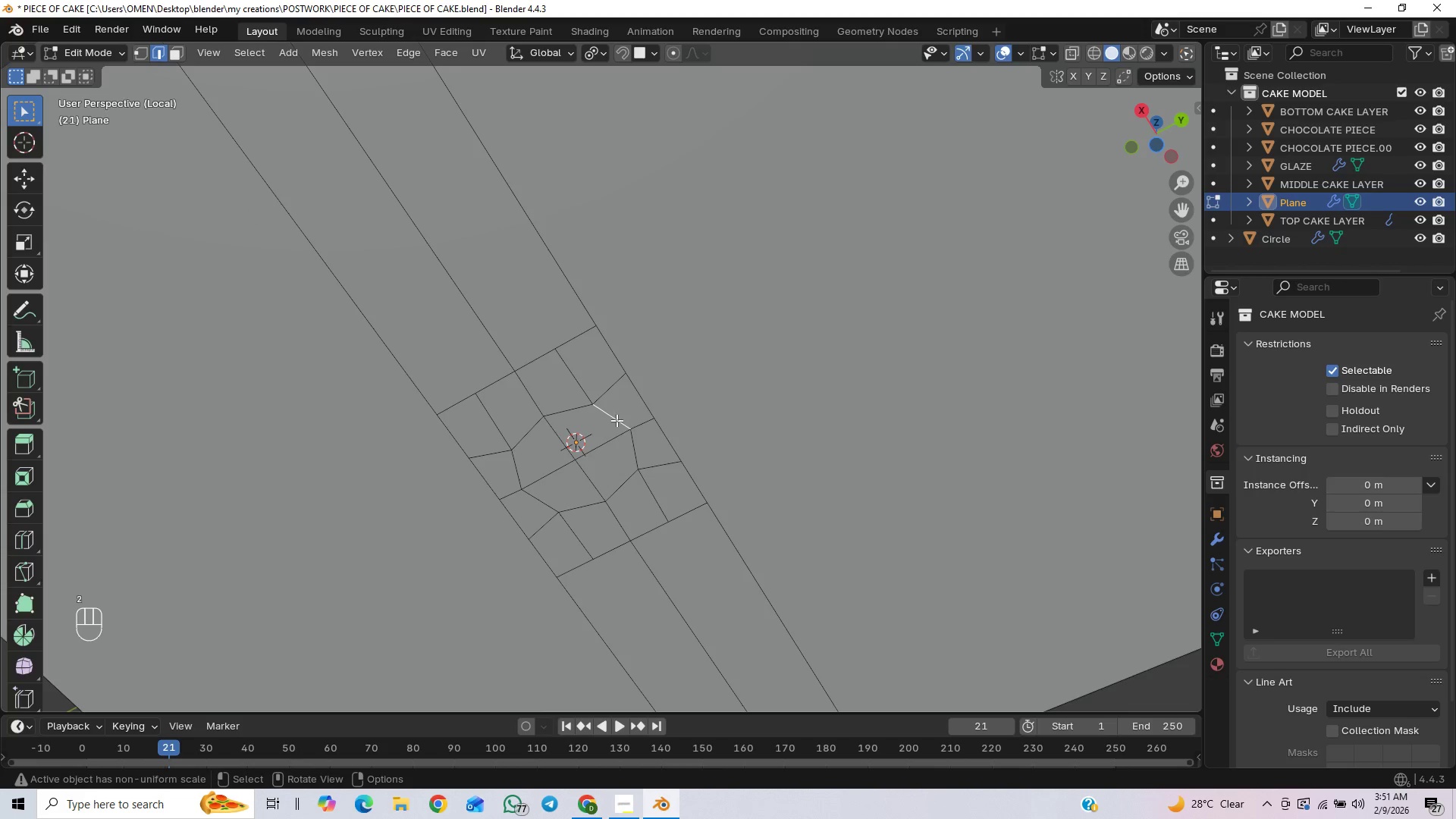 
hold_key(key=ShiftLeft, duration=2.36)
hold_key(key=AltLeft, duration=1.52)
left_click([613, 423])
 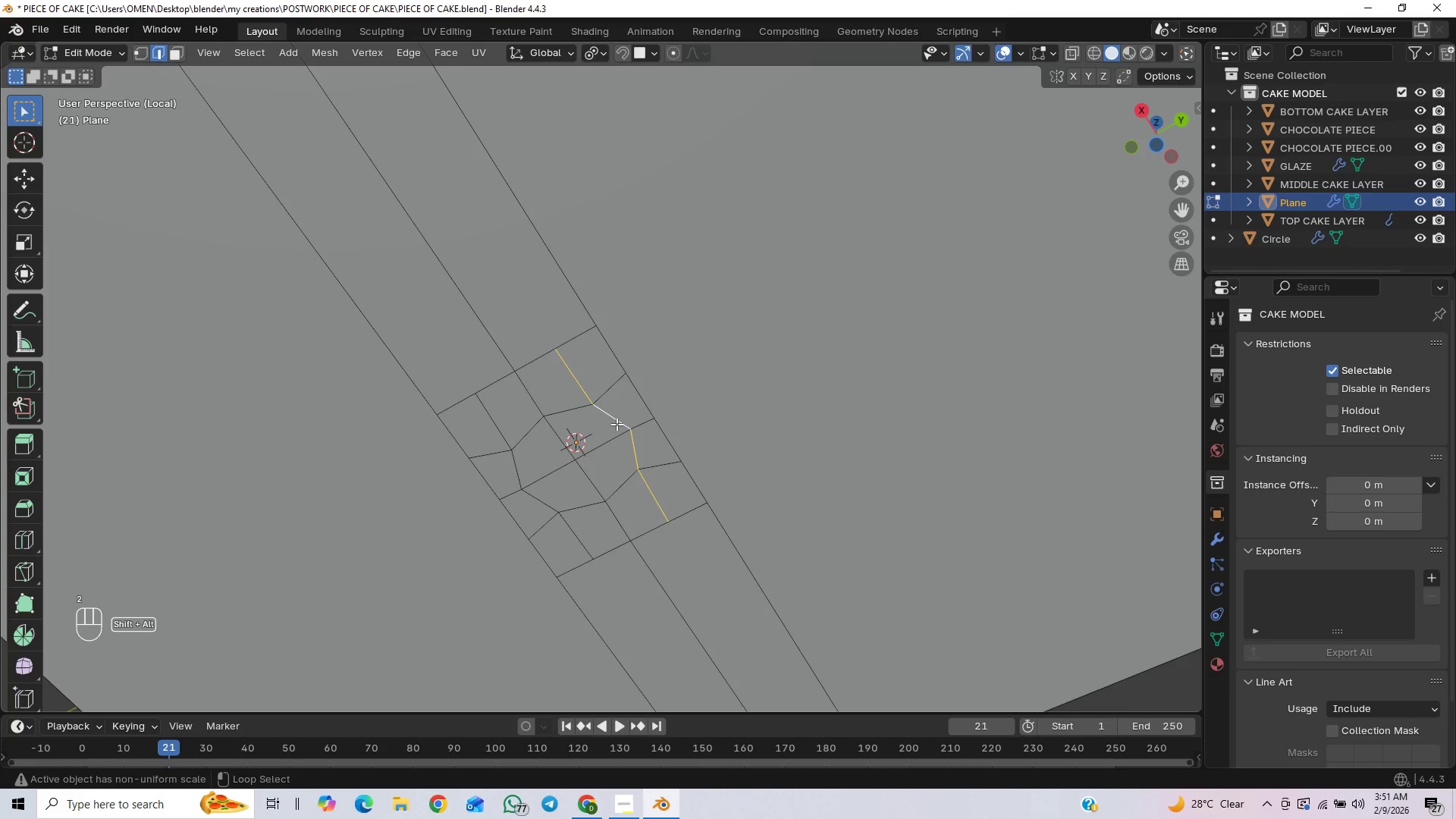 
key(Alt+Shift+AltLeft)
 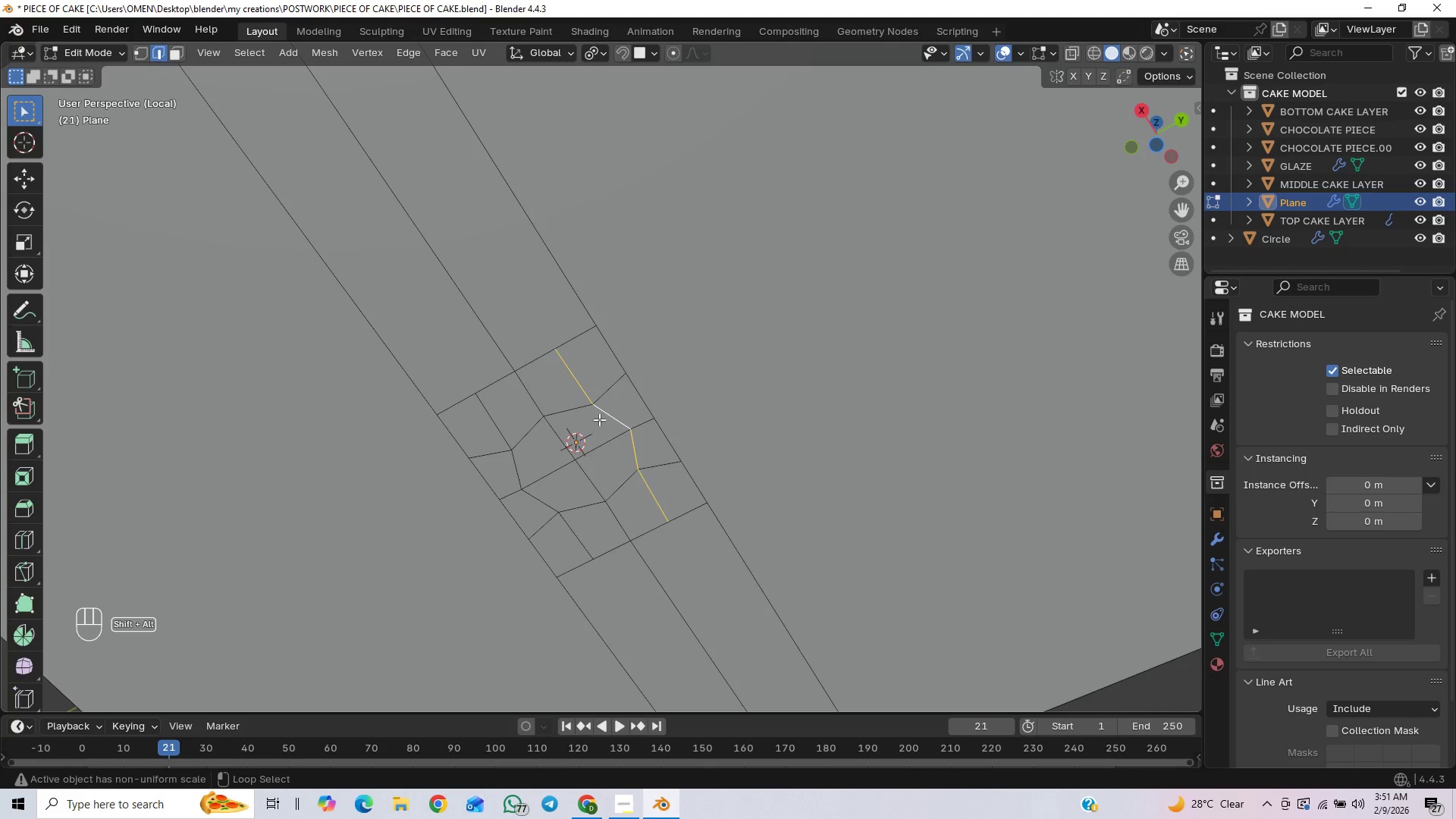 
key(Alt+Shift+AltLeft)
 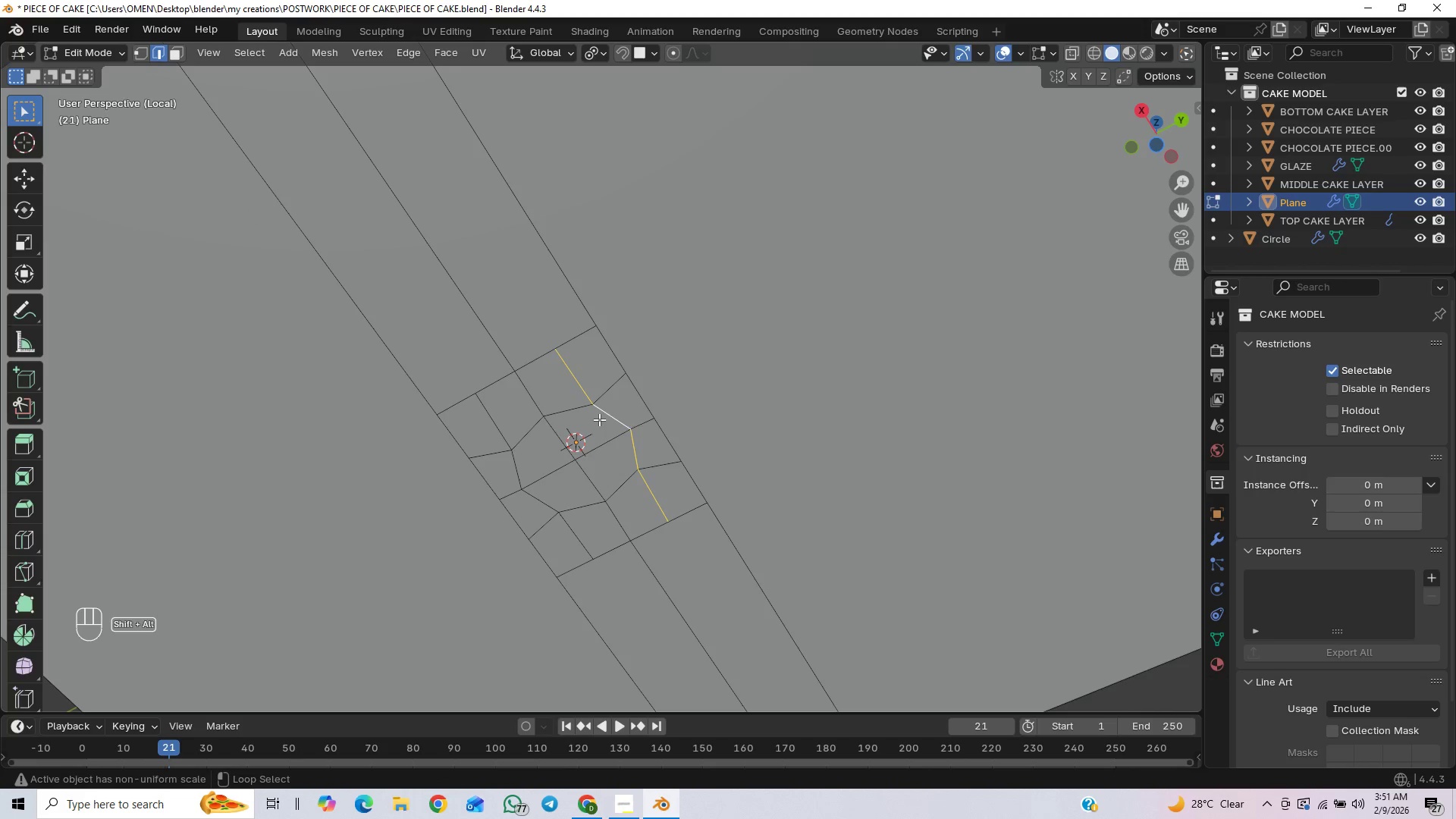 
key(Alt+Shift+AltLeft)
 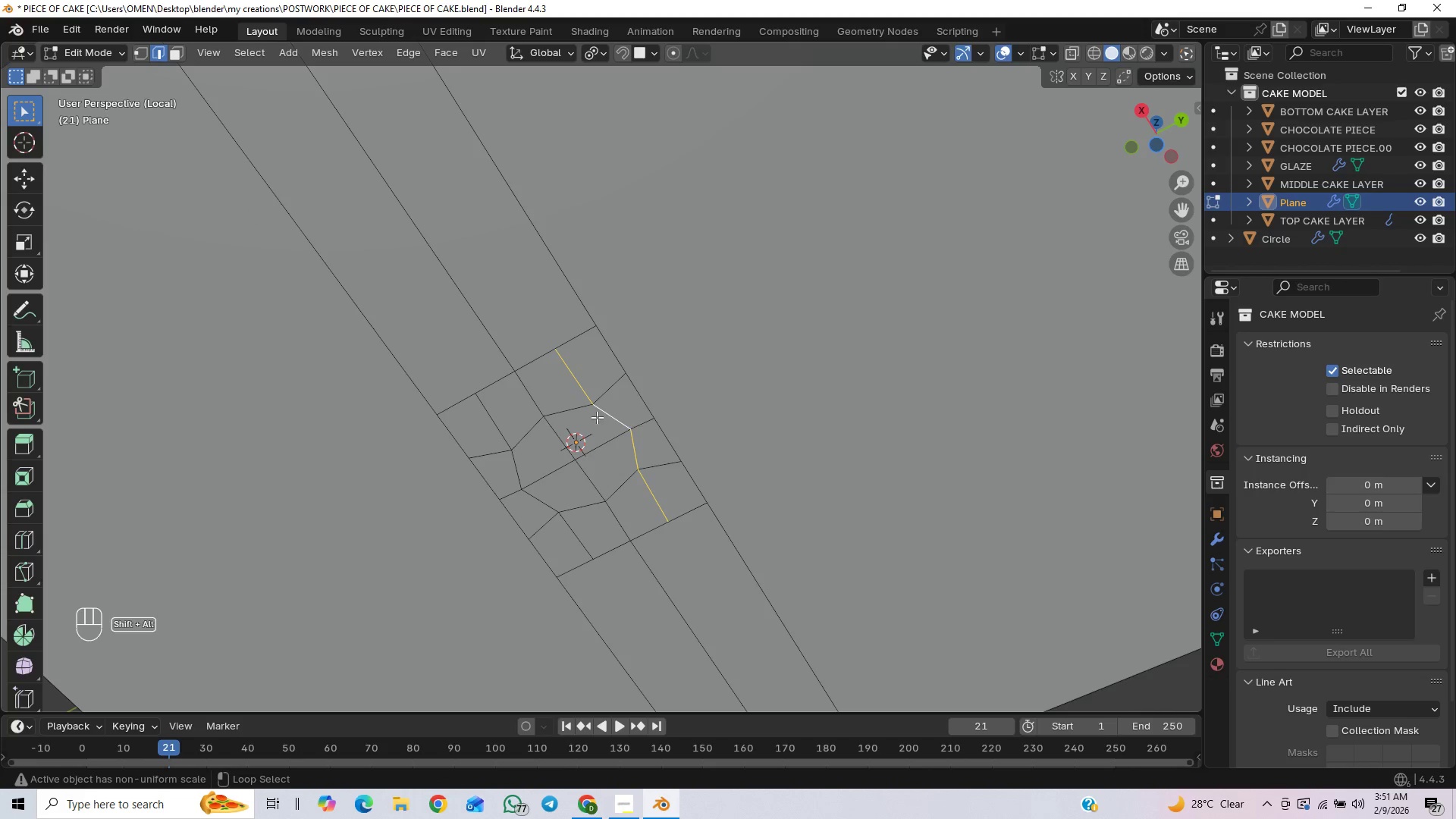 
key(Alt+AltLeft)
 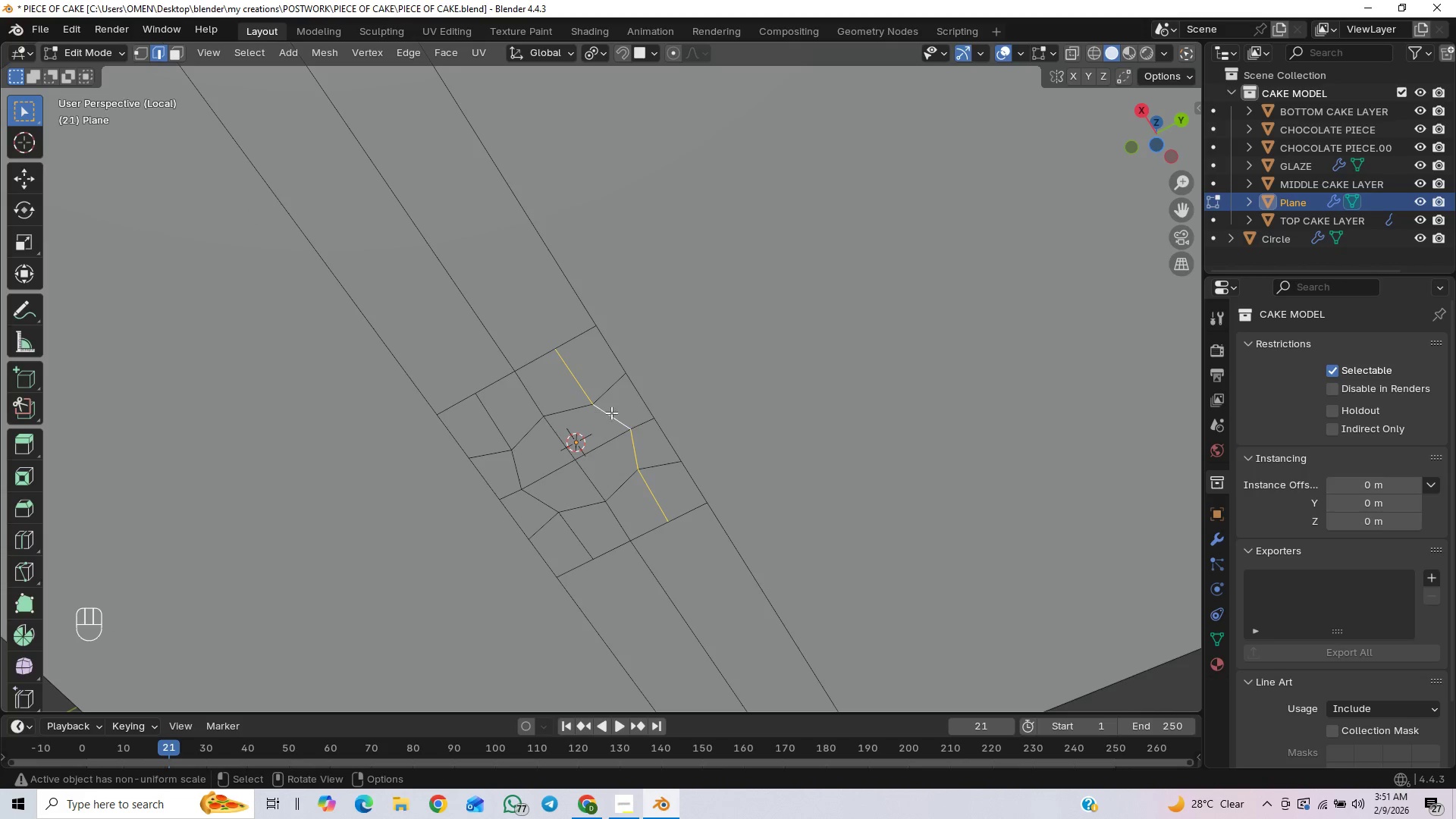 
left_click([616, 413])
 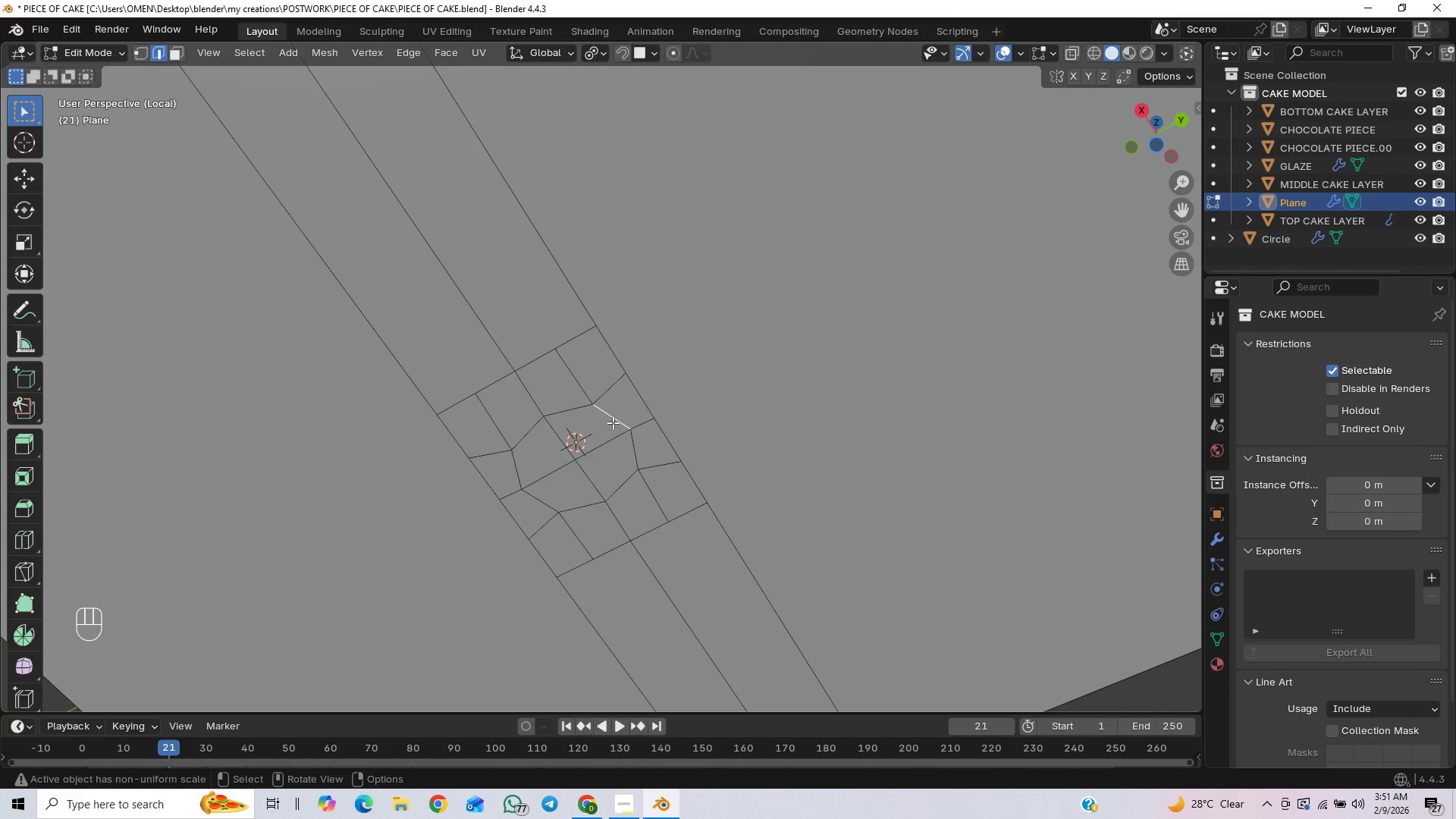 
hold_key(key=ShiftLeft, duration=1.52)
left_click([582, 416])
 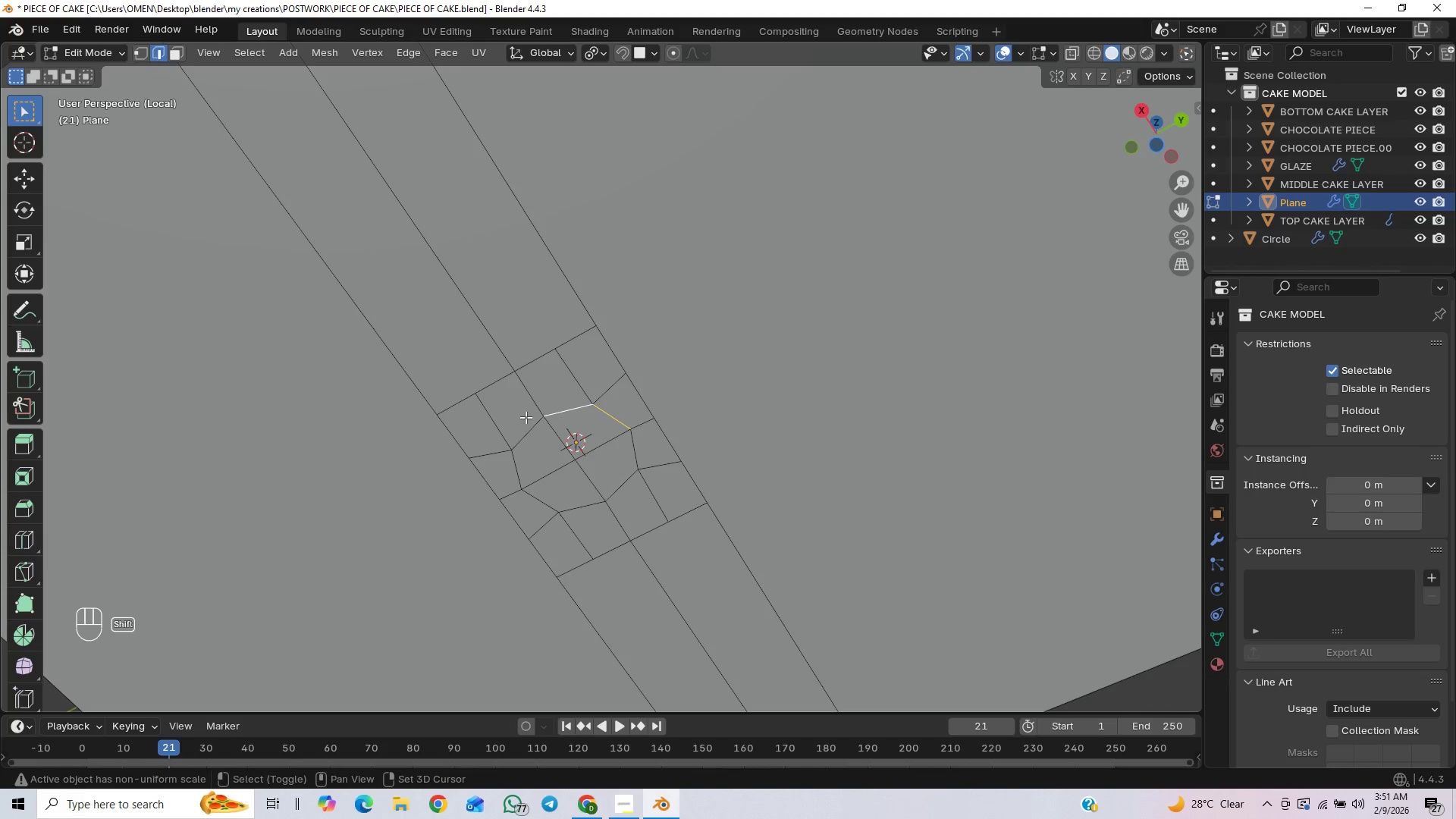 
left_click([522, 432])
 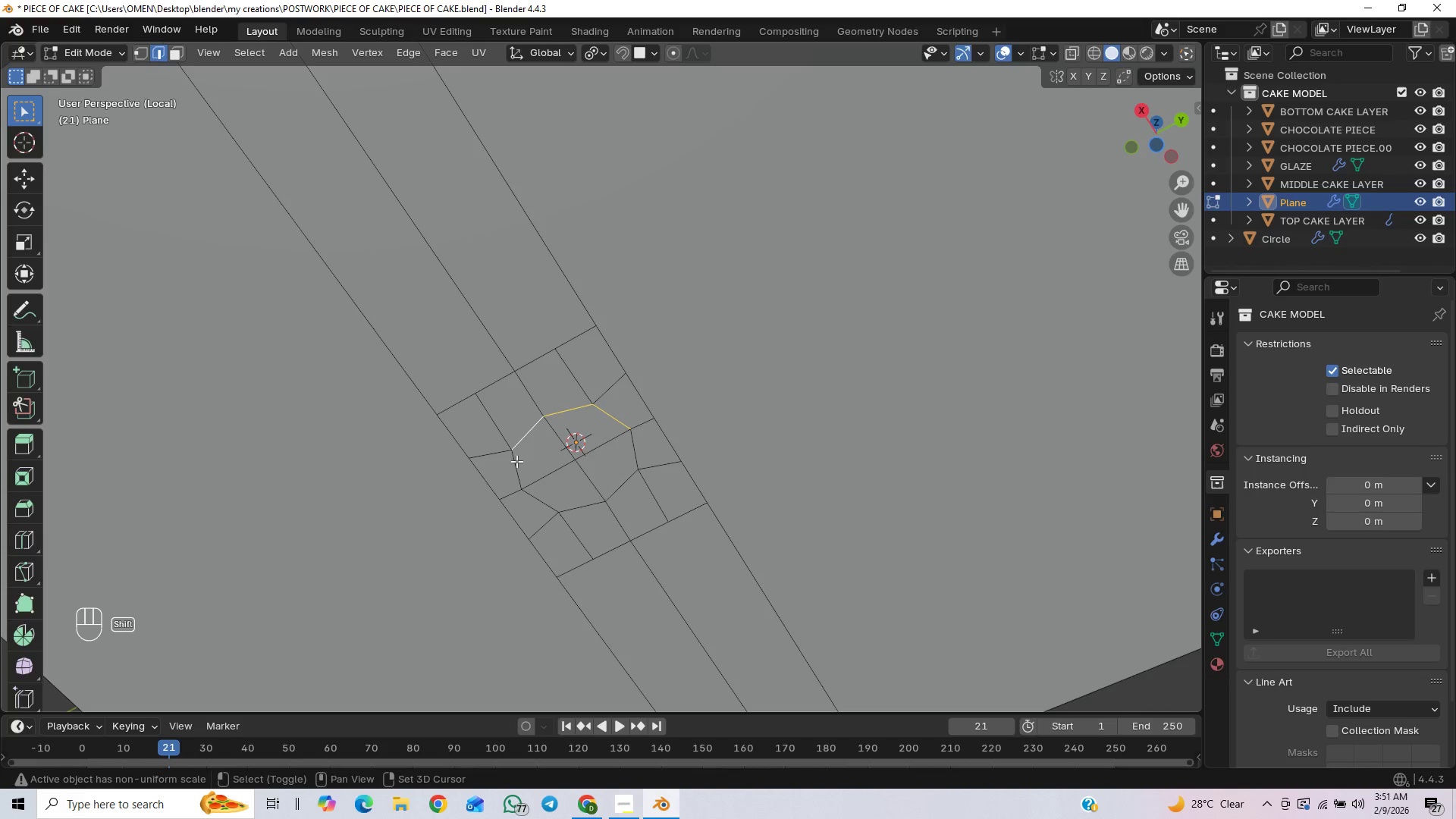 
double_click([515, 465])
 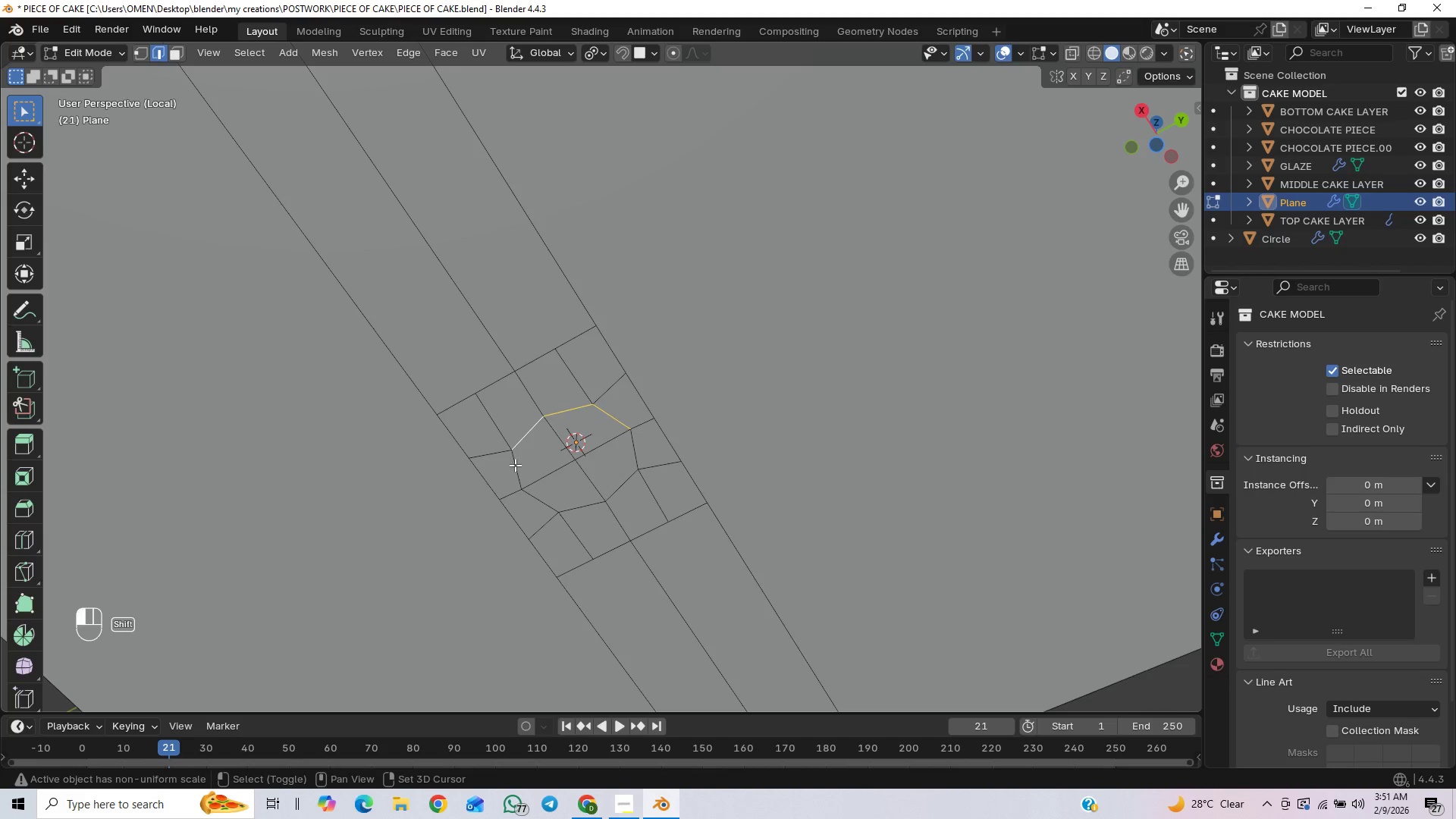 
hold_key(key=ShiftLeft, duration=1.51)
 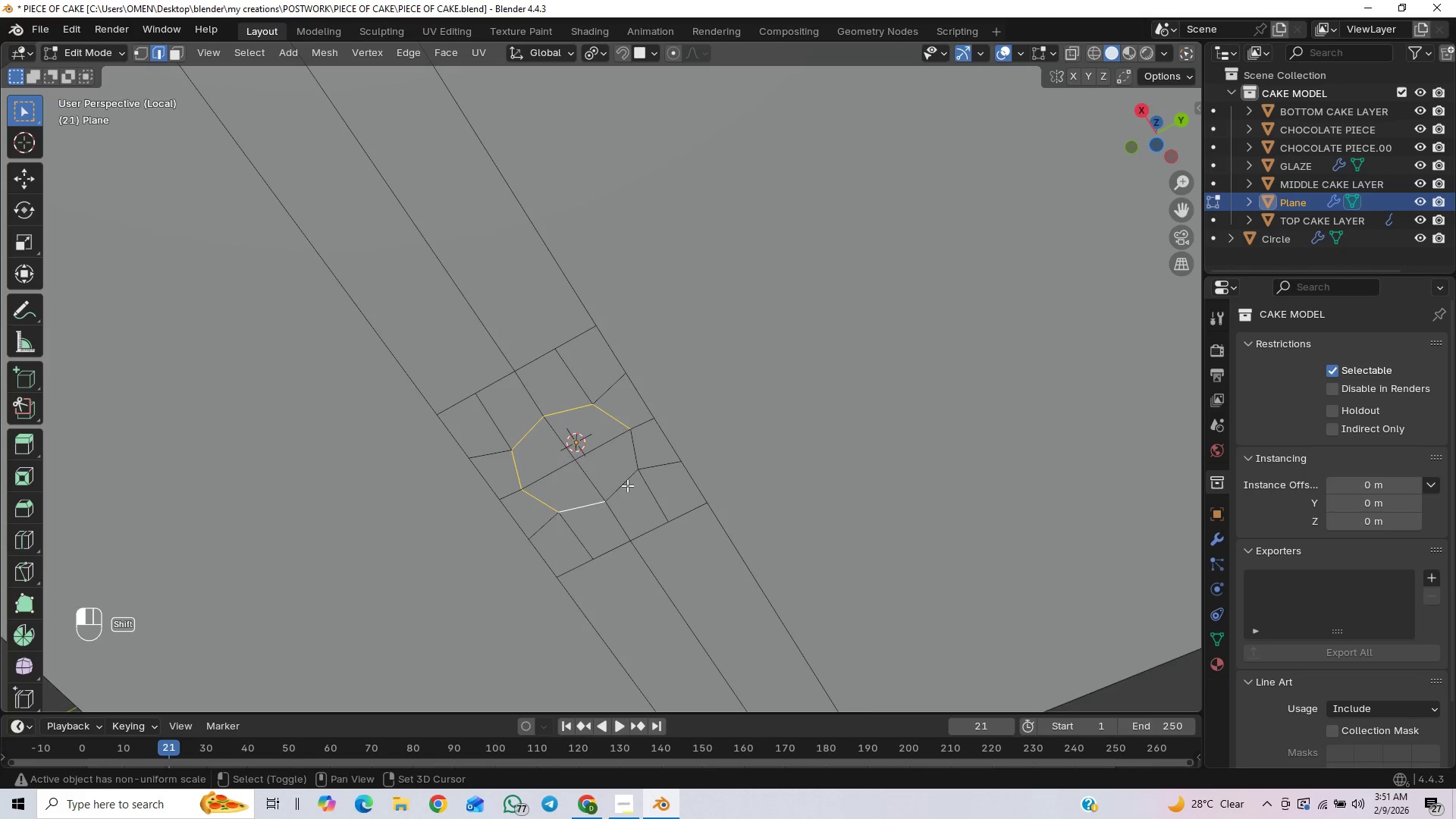 
hold_key(key=ShiftLeft, duration=1.33)
left_click([642, 453])
 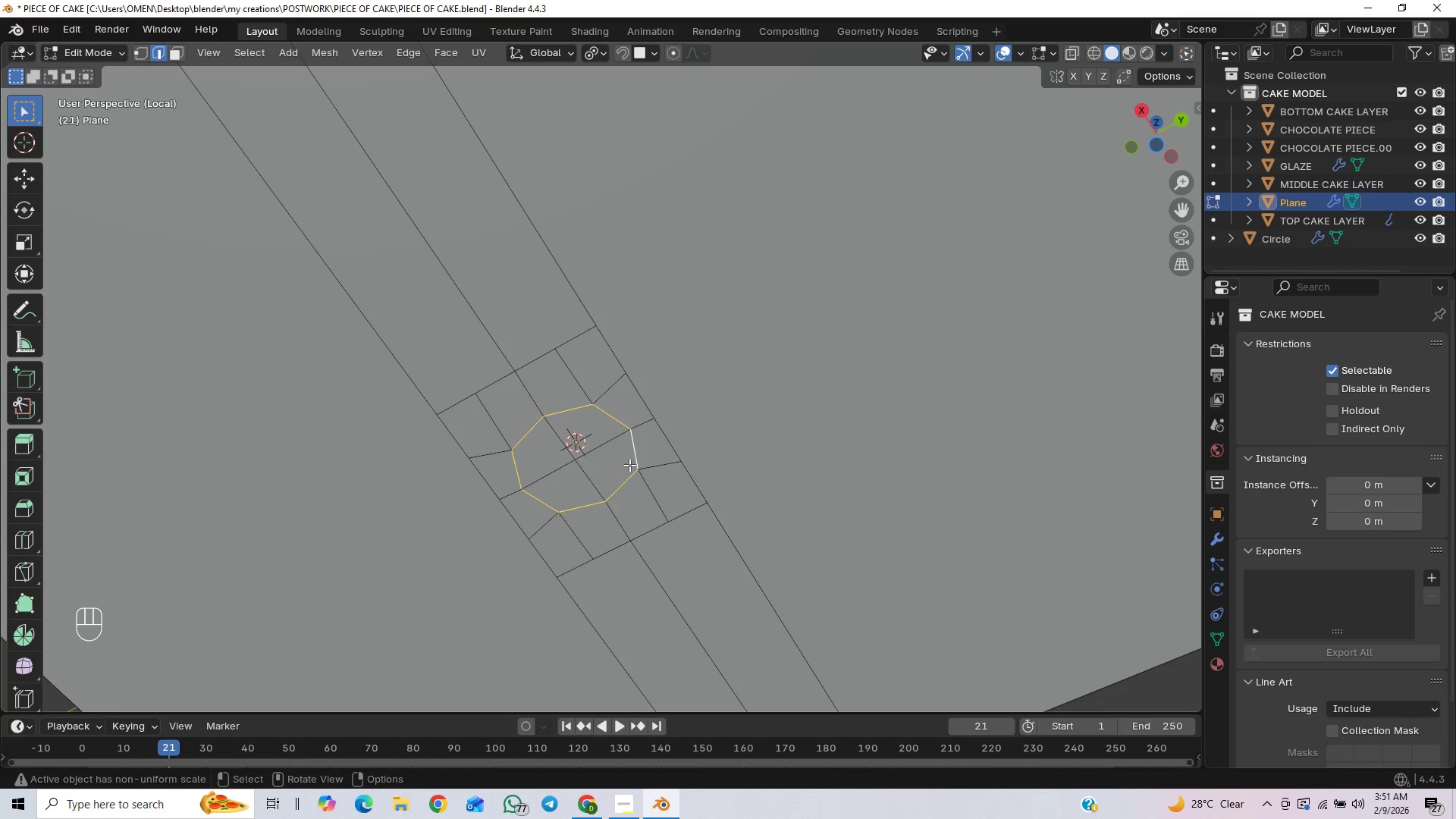 
key(Control+B)
 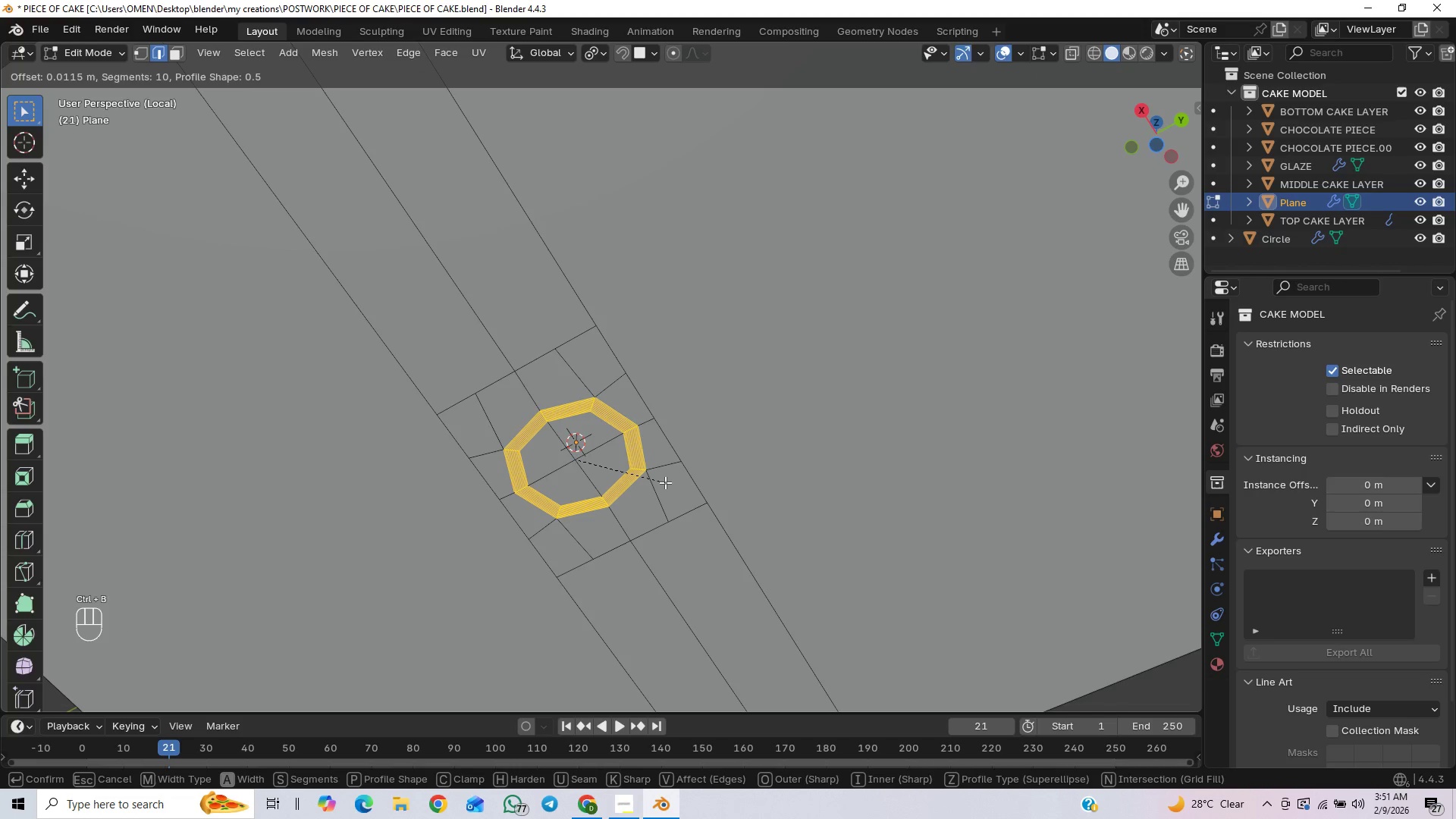 
scroll: coordinate [665, 482], scroll_direction: down, amount: 4.0
 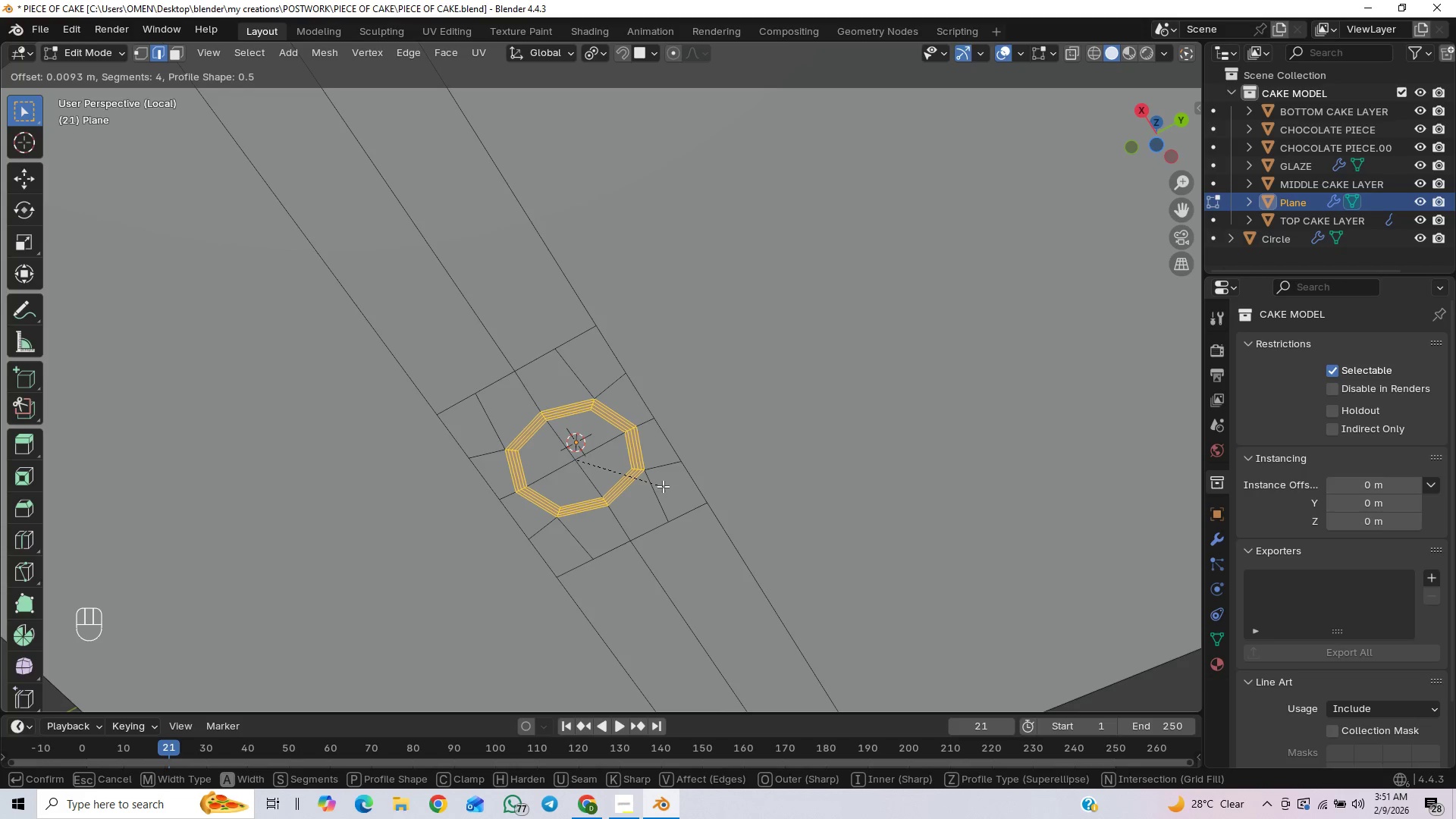 
wait(6.52)
 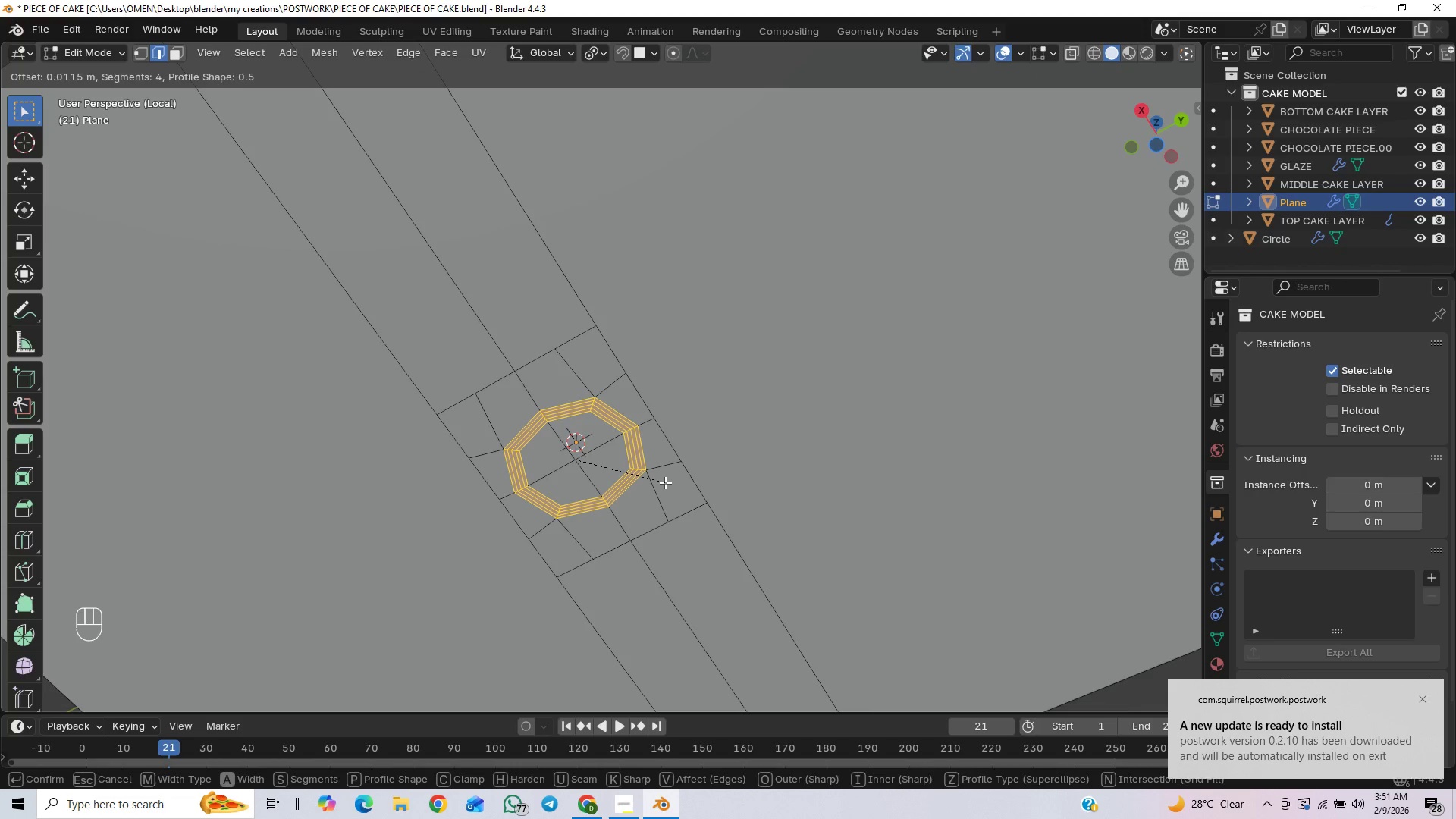 
left_click([663, 486])
 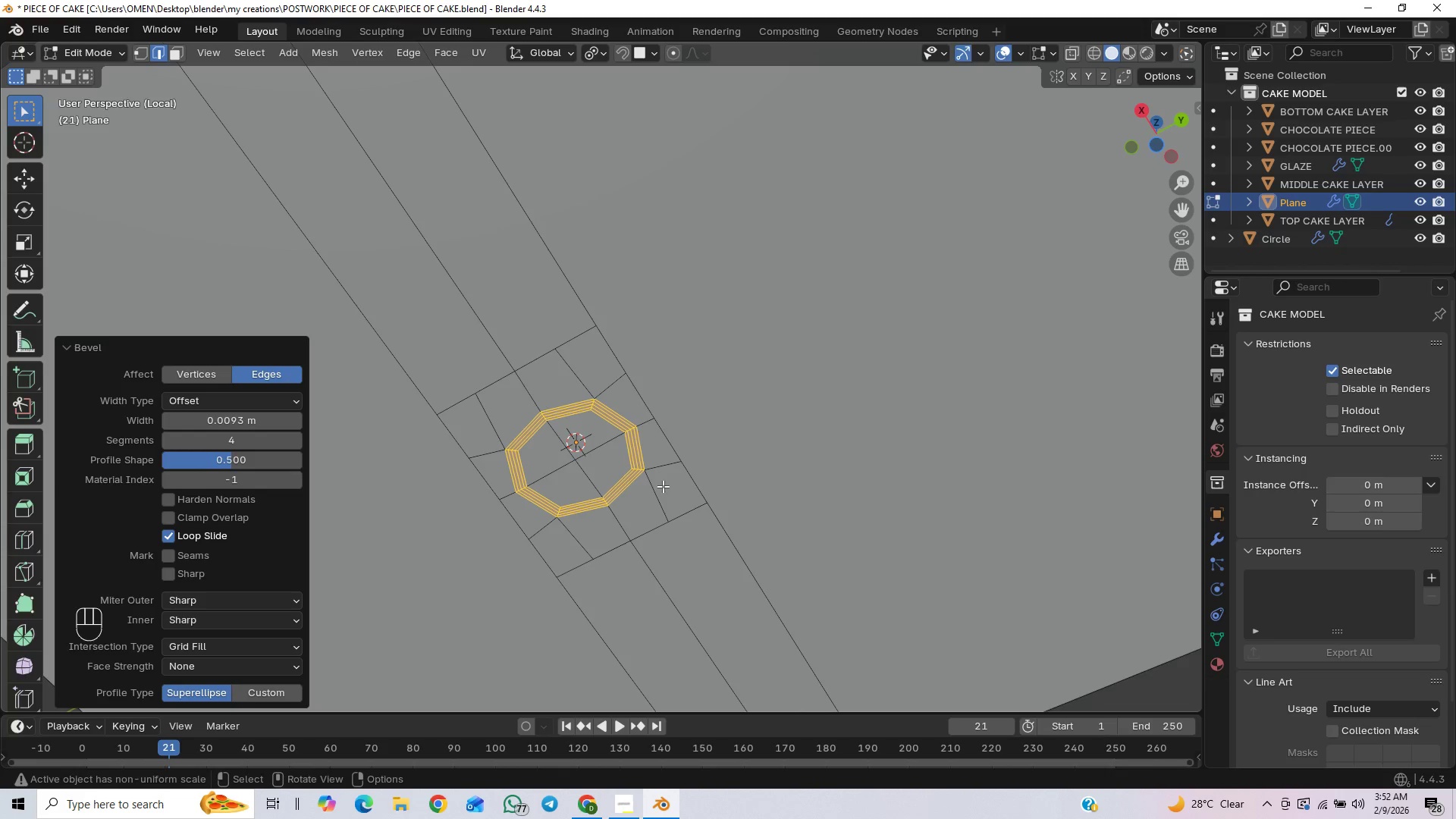 
scroll: coordinate [663, 489], scroll_direction: down, amount: 1.0
 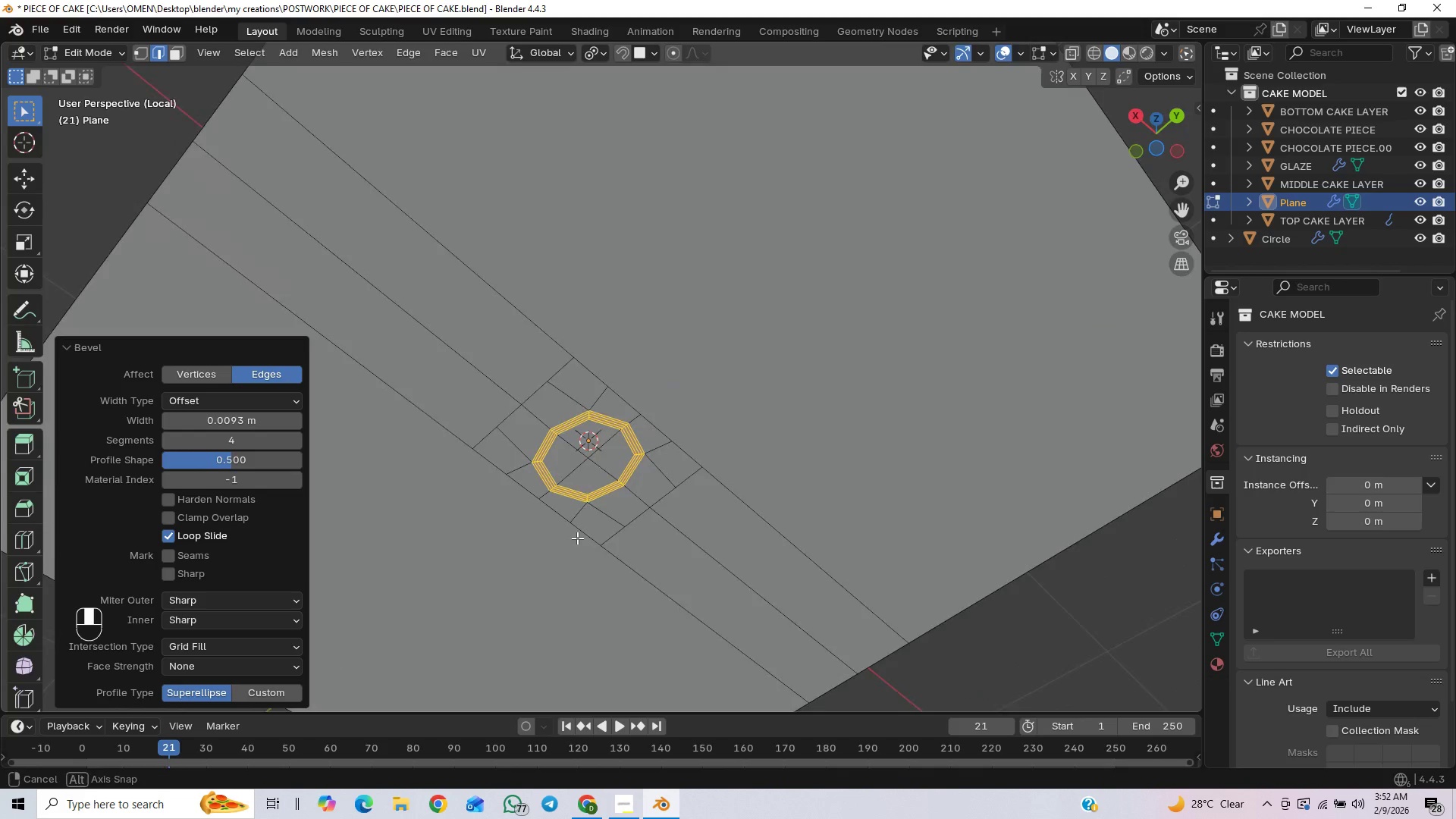 
left_click([605, 454])
 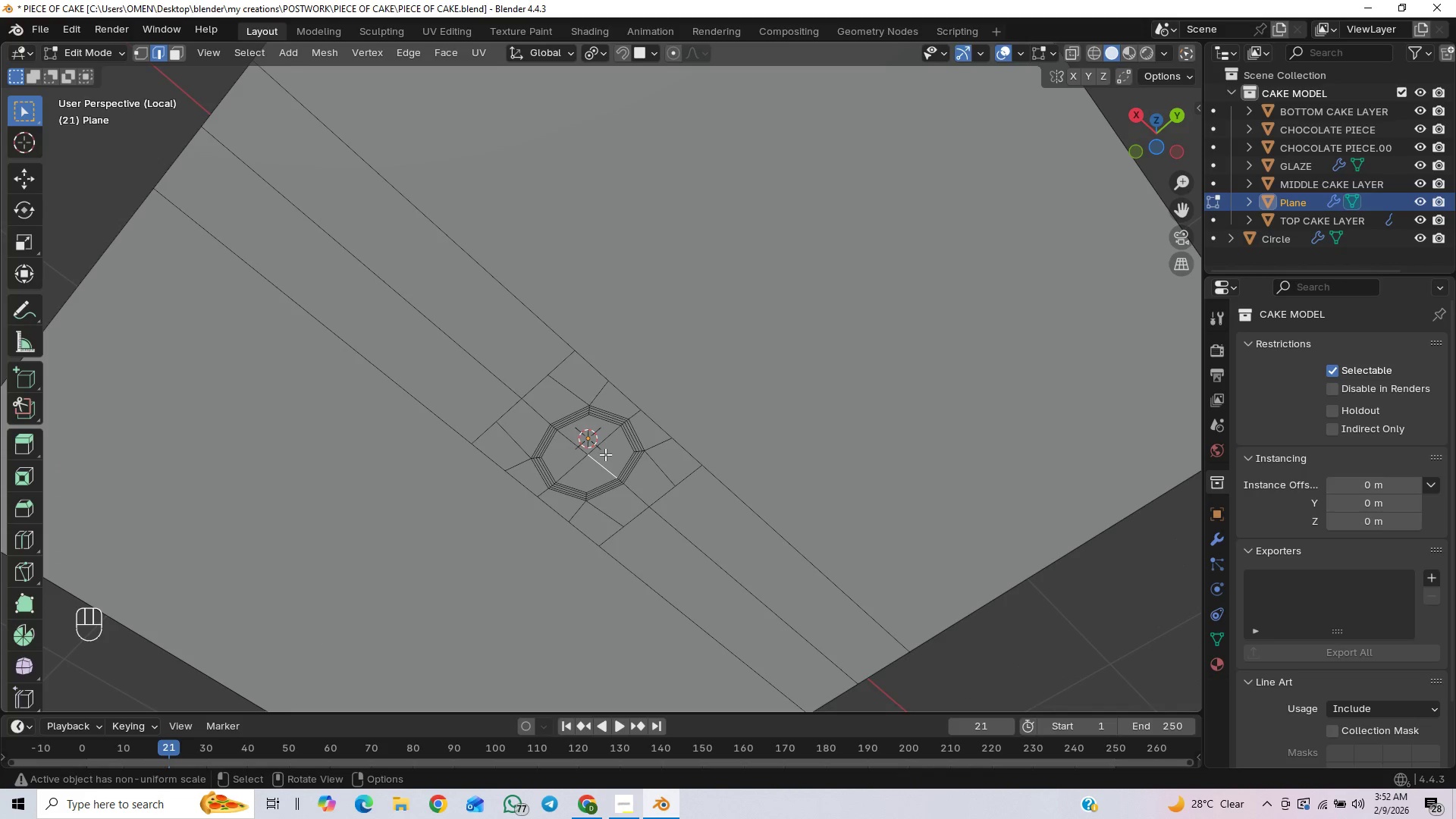 
key(Control+Z)
 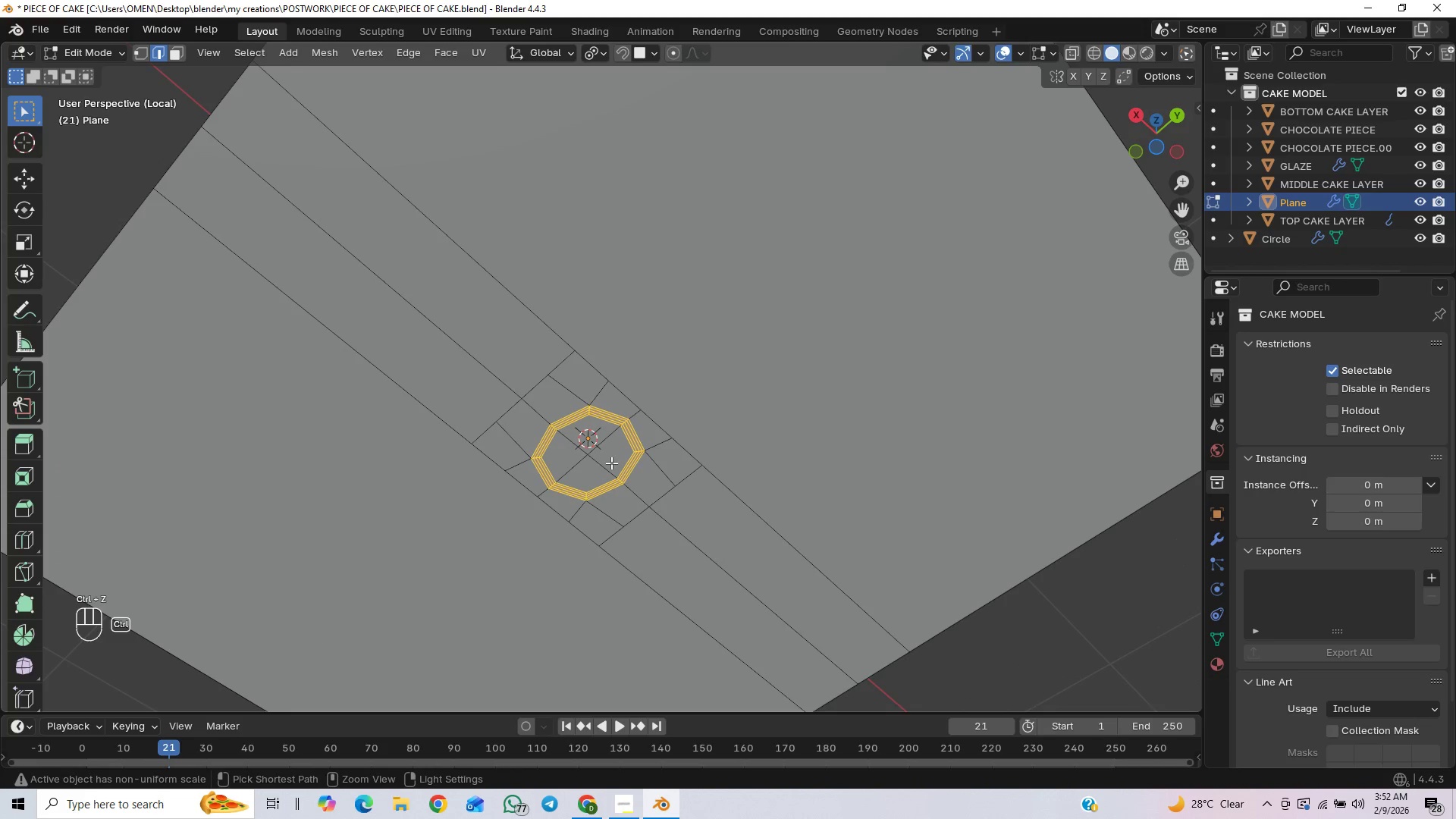 
key(Control+Z)
 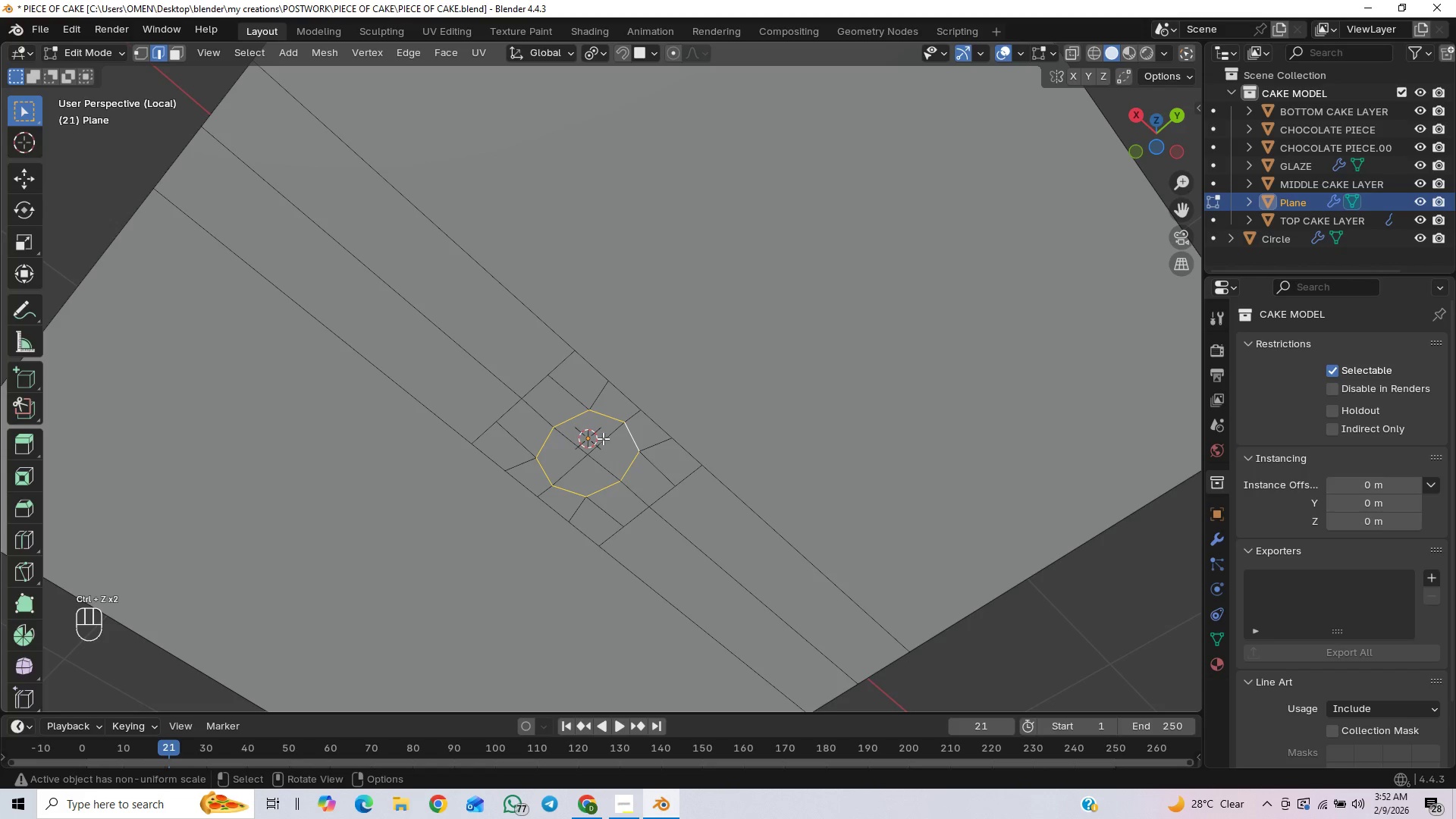 
left_click([601, 429])
 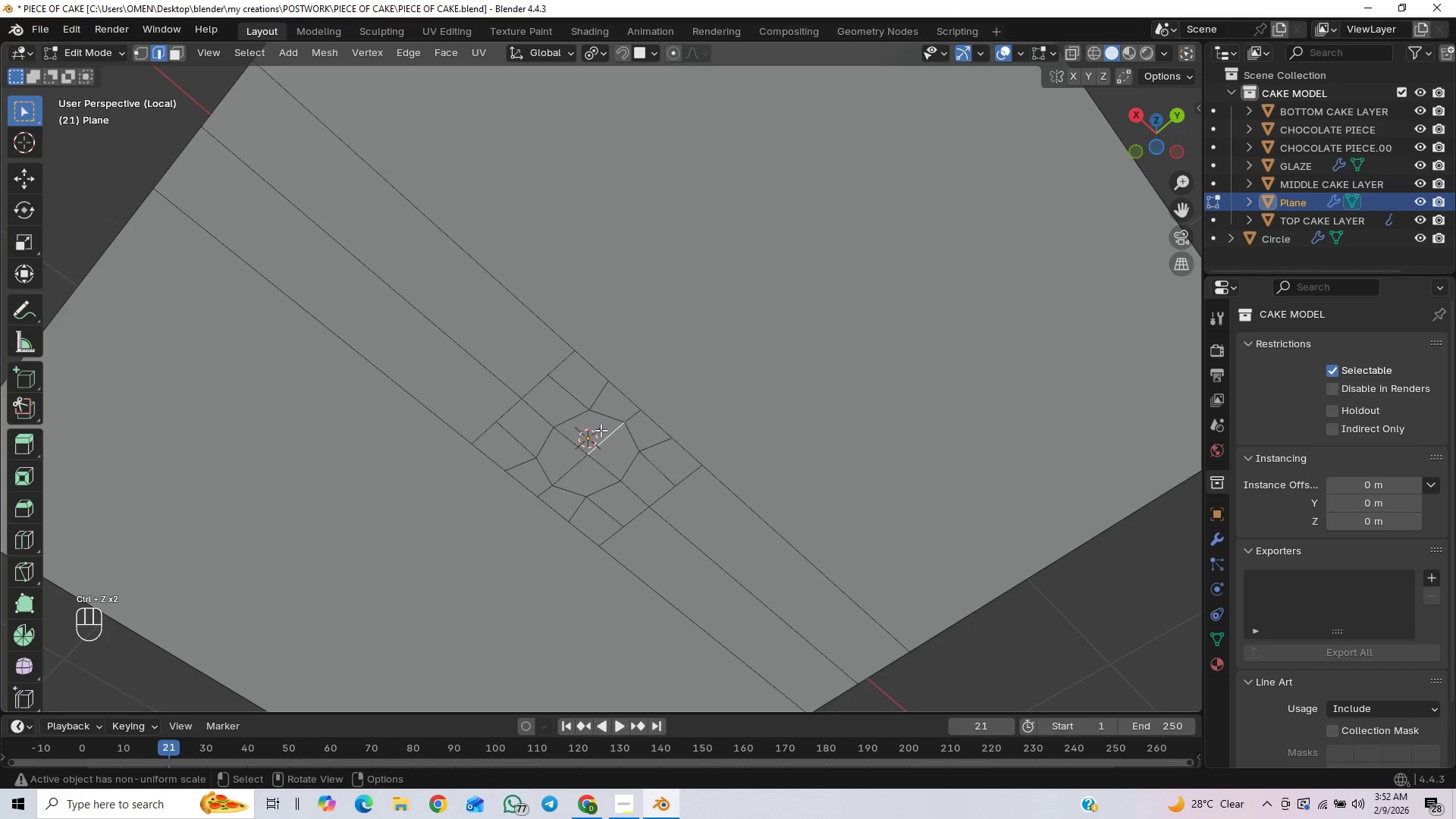 
key(3)
 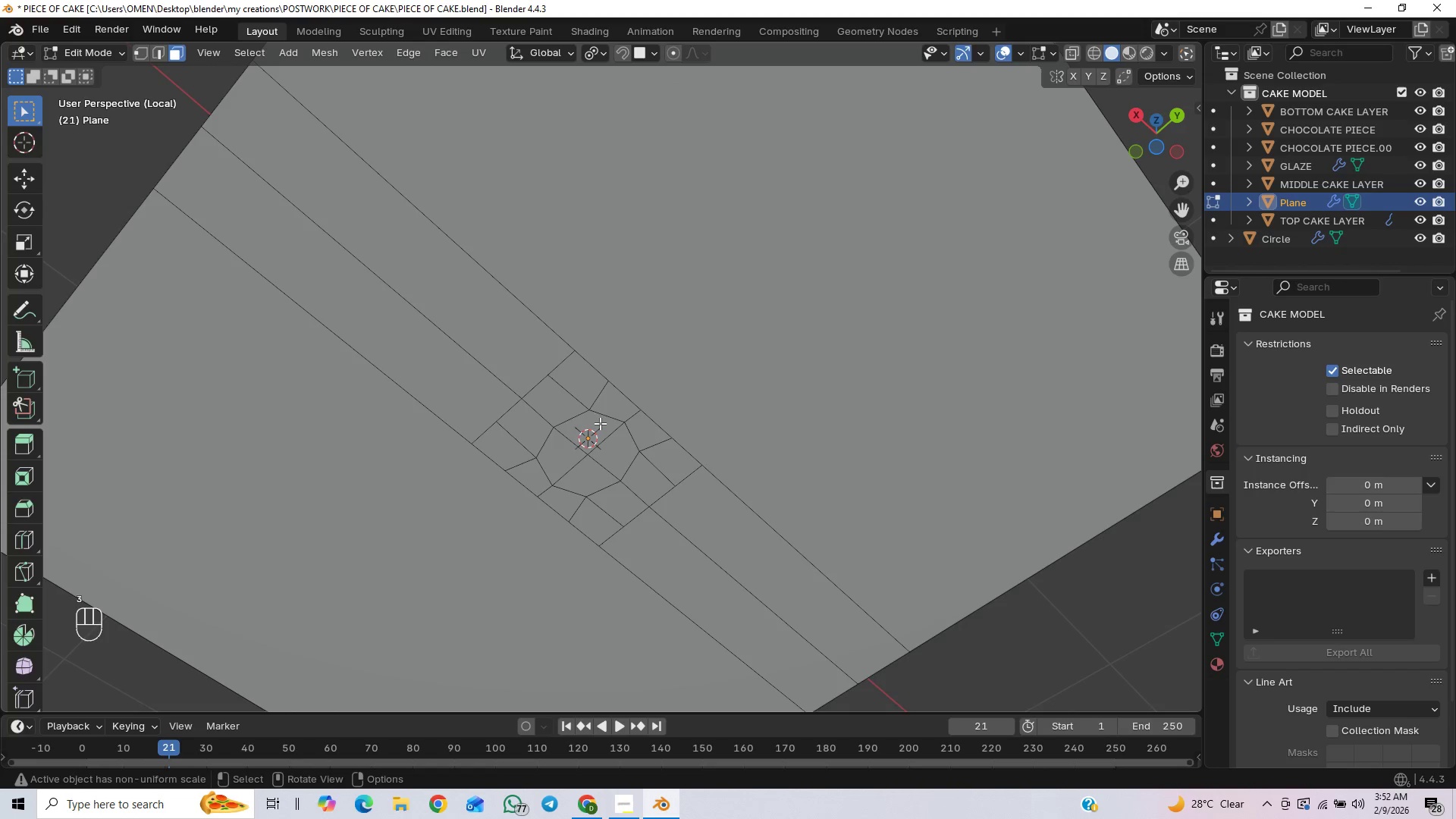 
left_click([598, 425])
 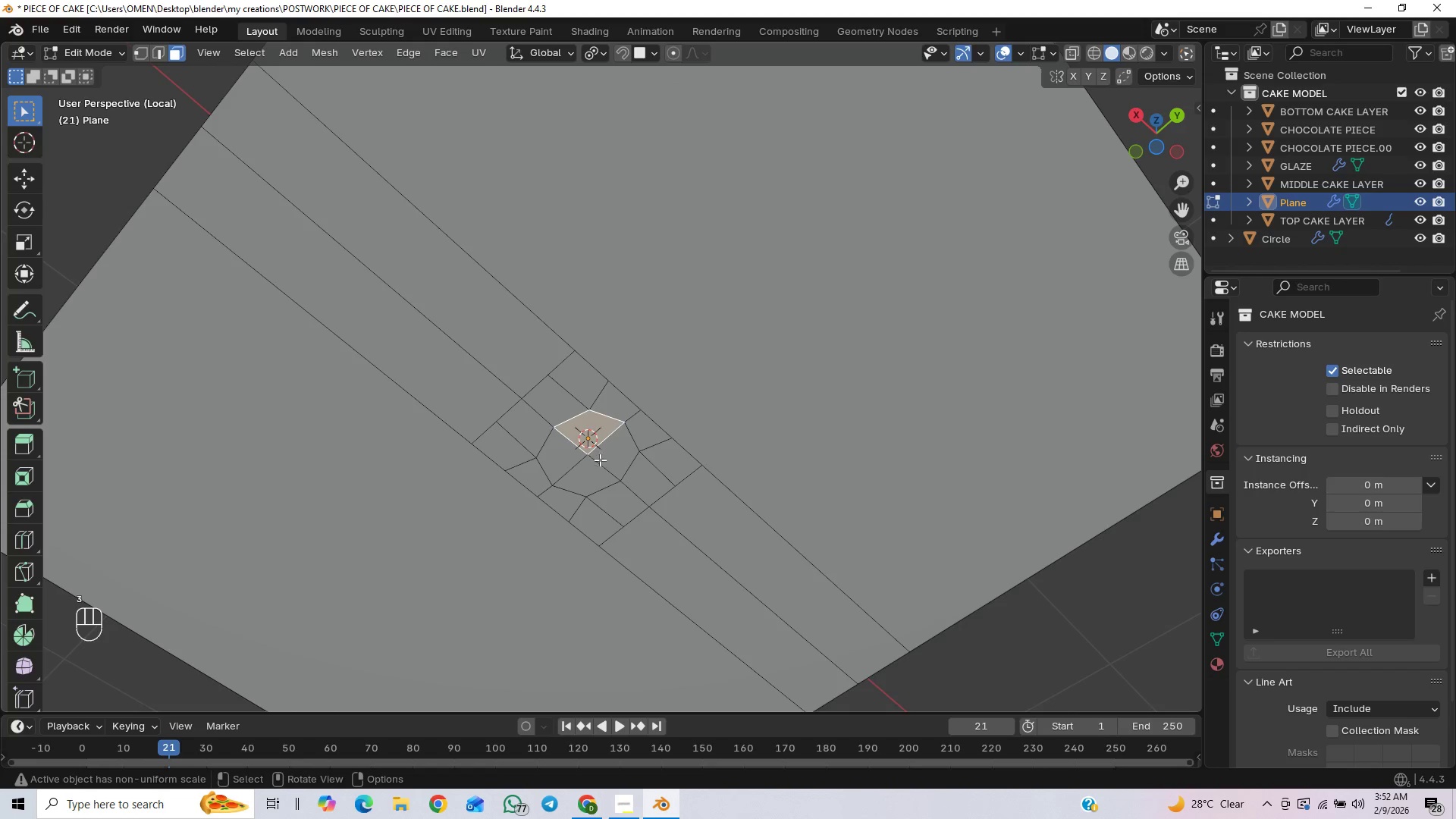 
hold_key(key=ShiftLeft, duration=1.5)
left_click([618, 451])
 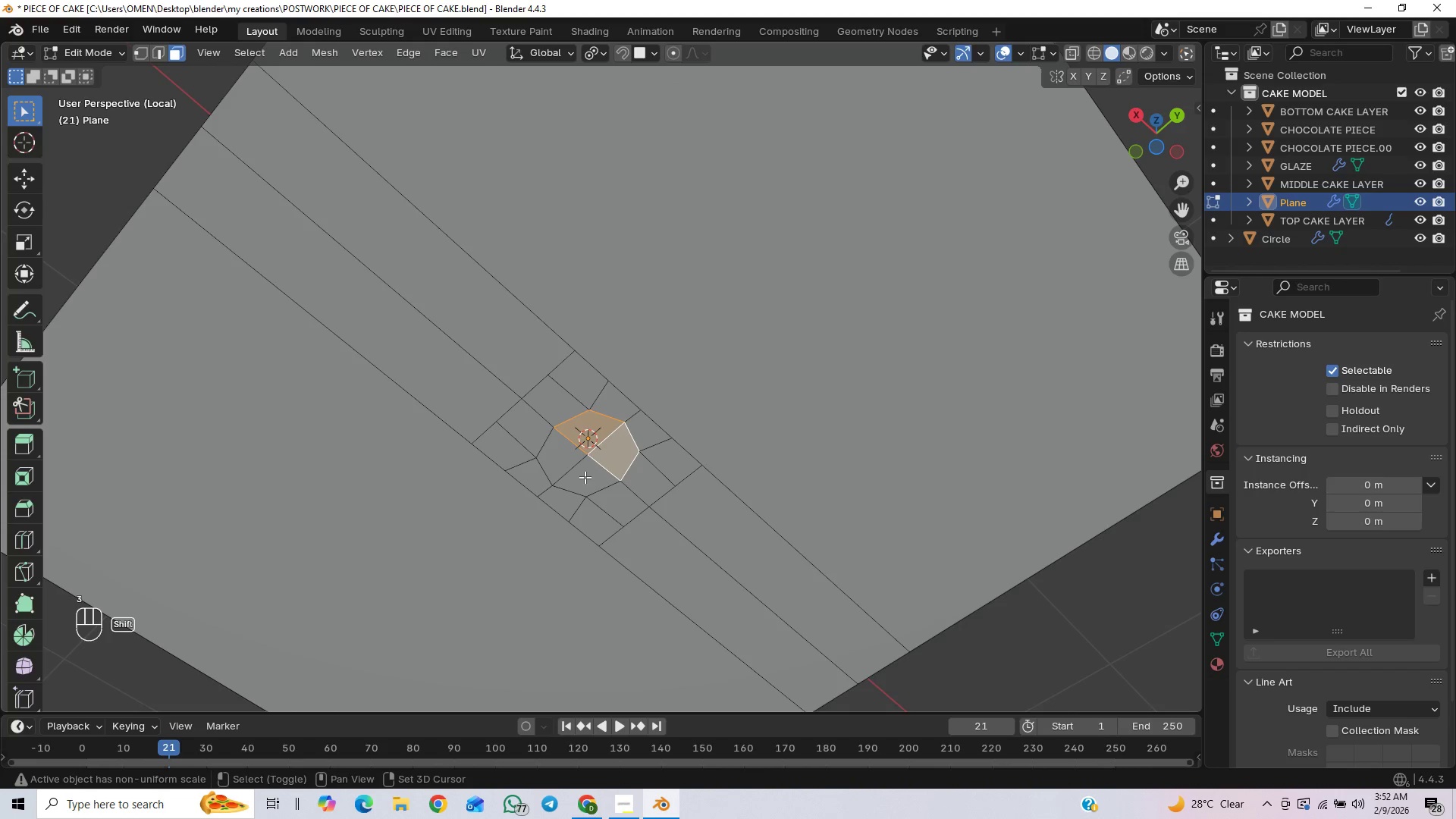 
hold_key(key=ShiftLeft, duration=1.14)
 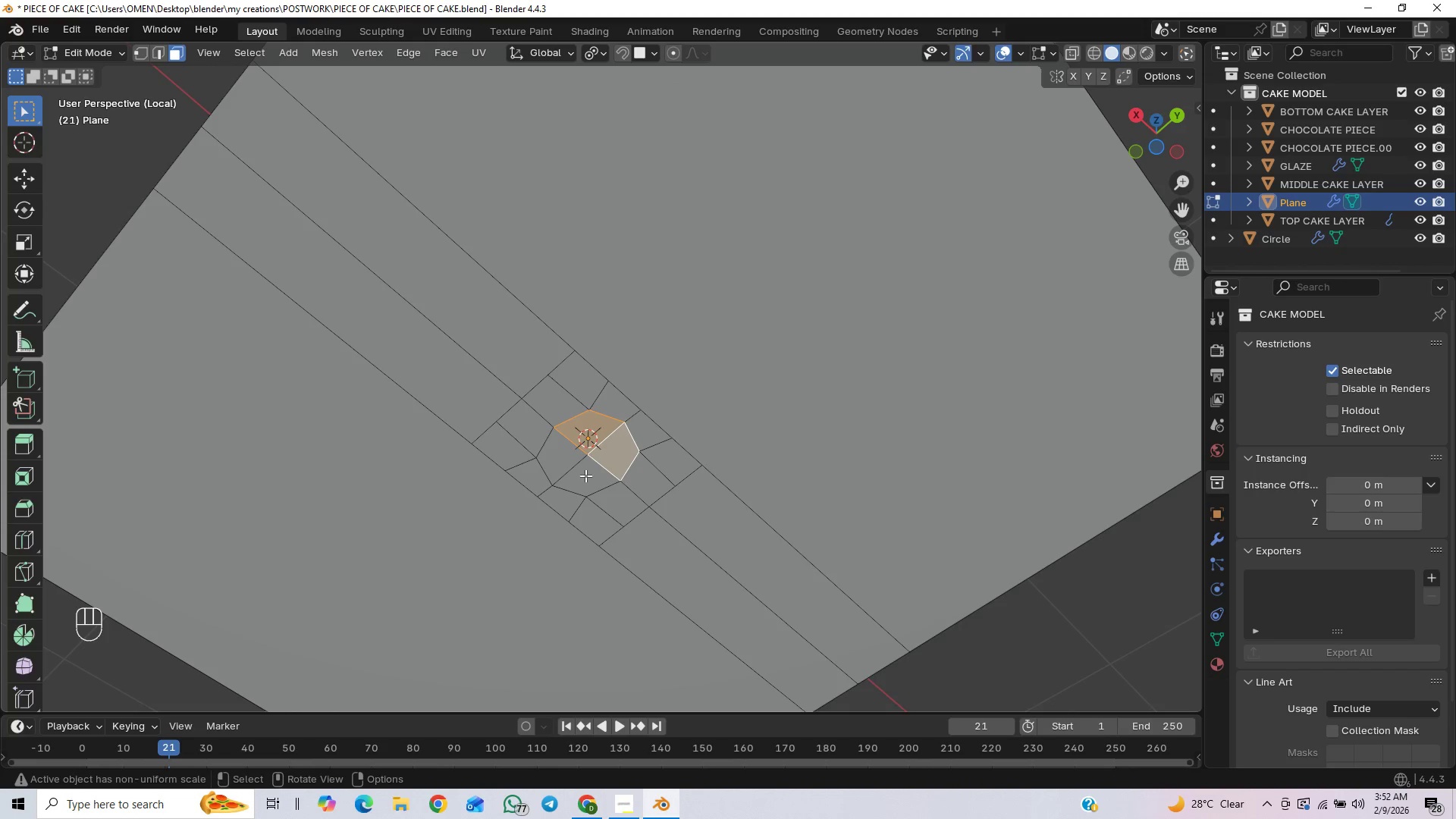 
hold_key(key=ShiftLeft, duration=1.08)
left_click([584, 479])
 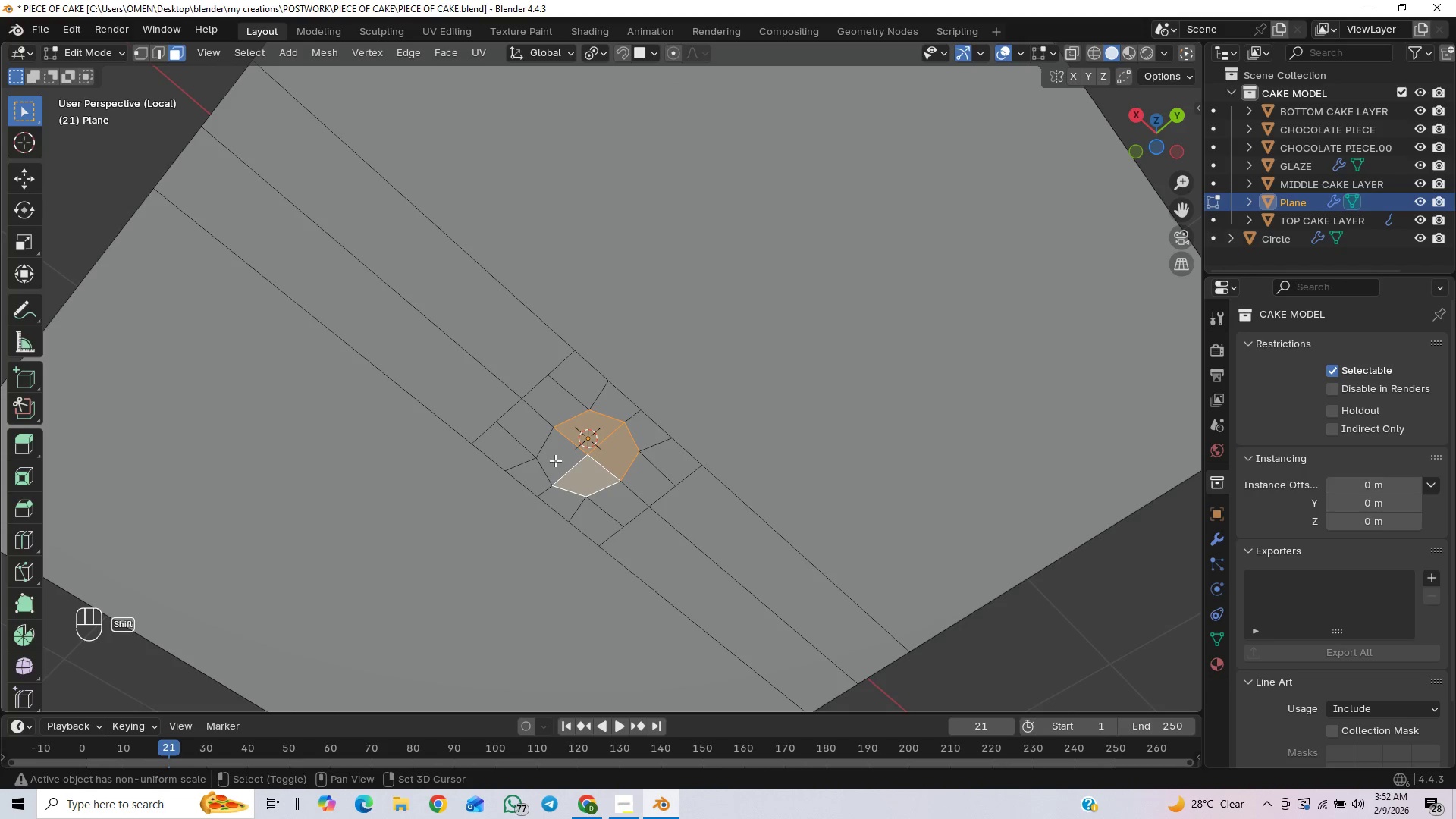 
left_click([554, 460])
 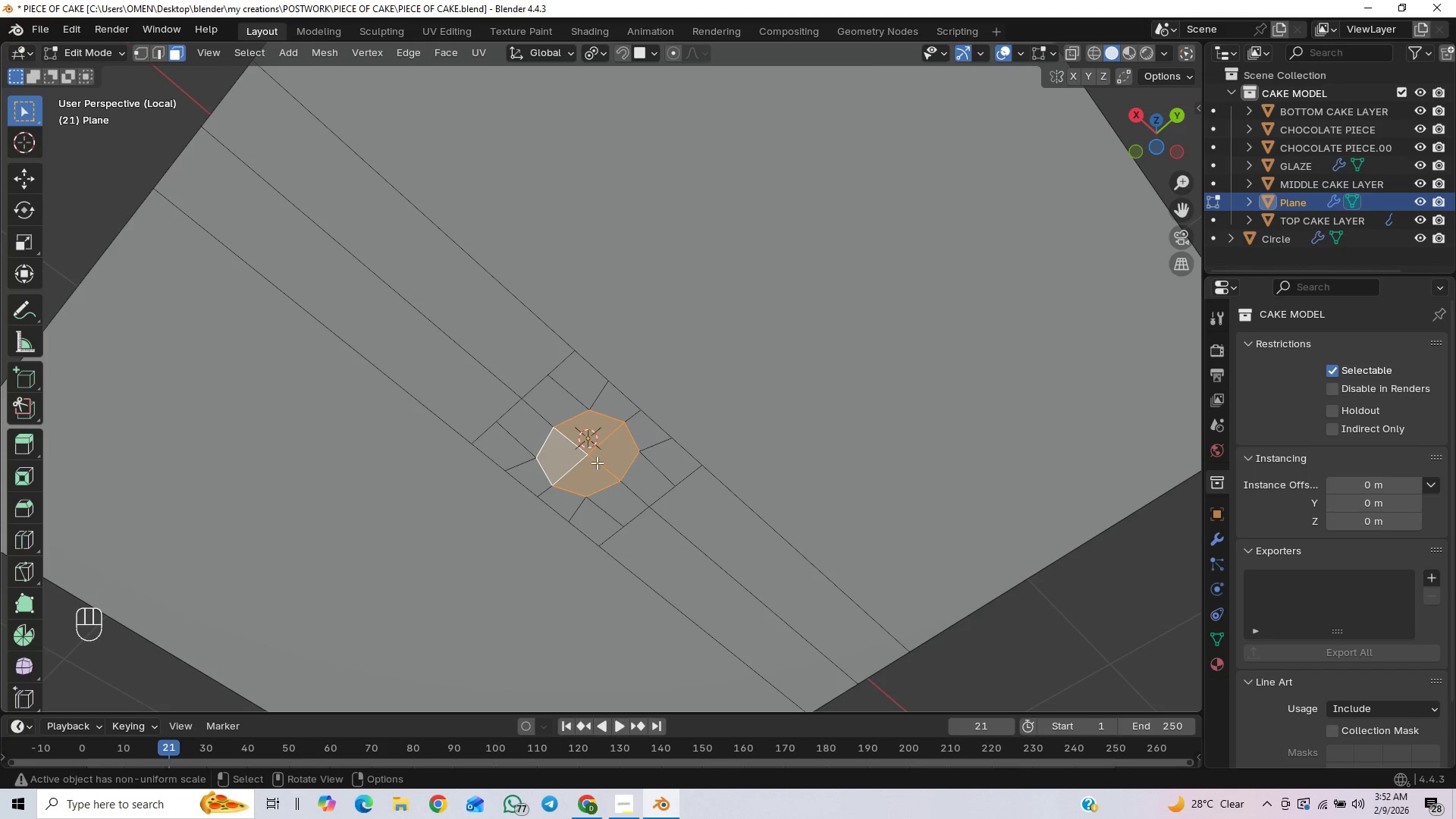 
right_click([599, 463])
 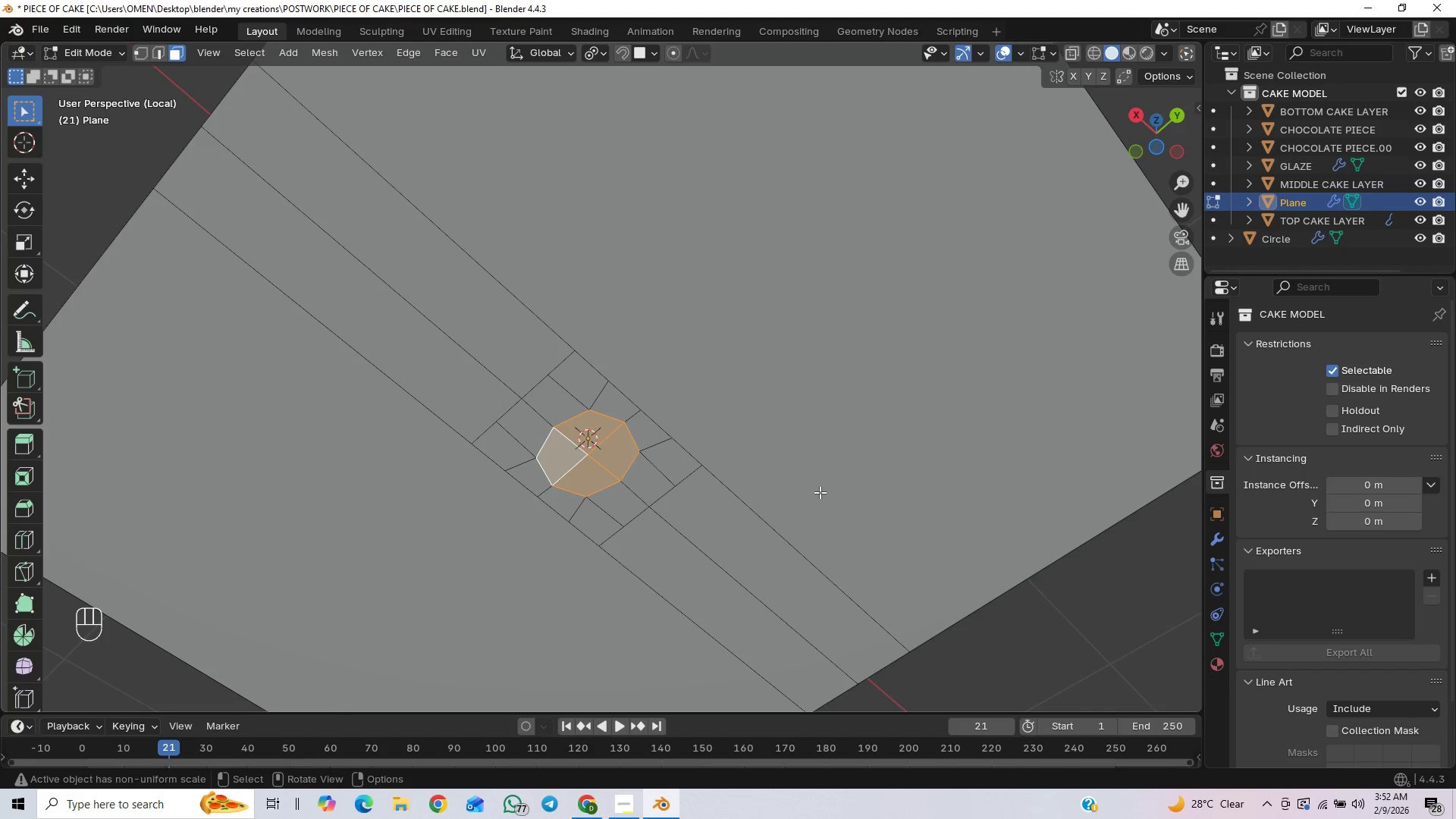 
scroll: coordinate [781, 496], scroll_direction: down, amount: 3.0
 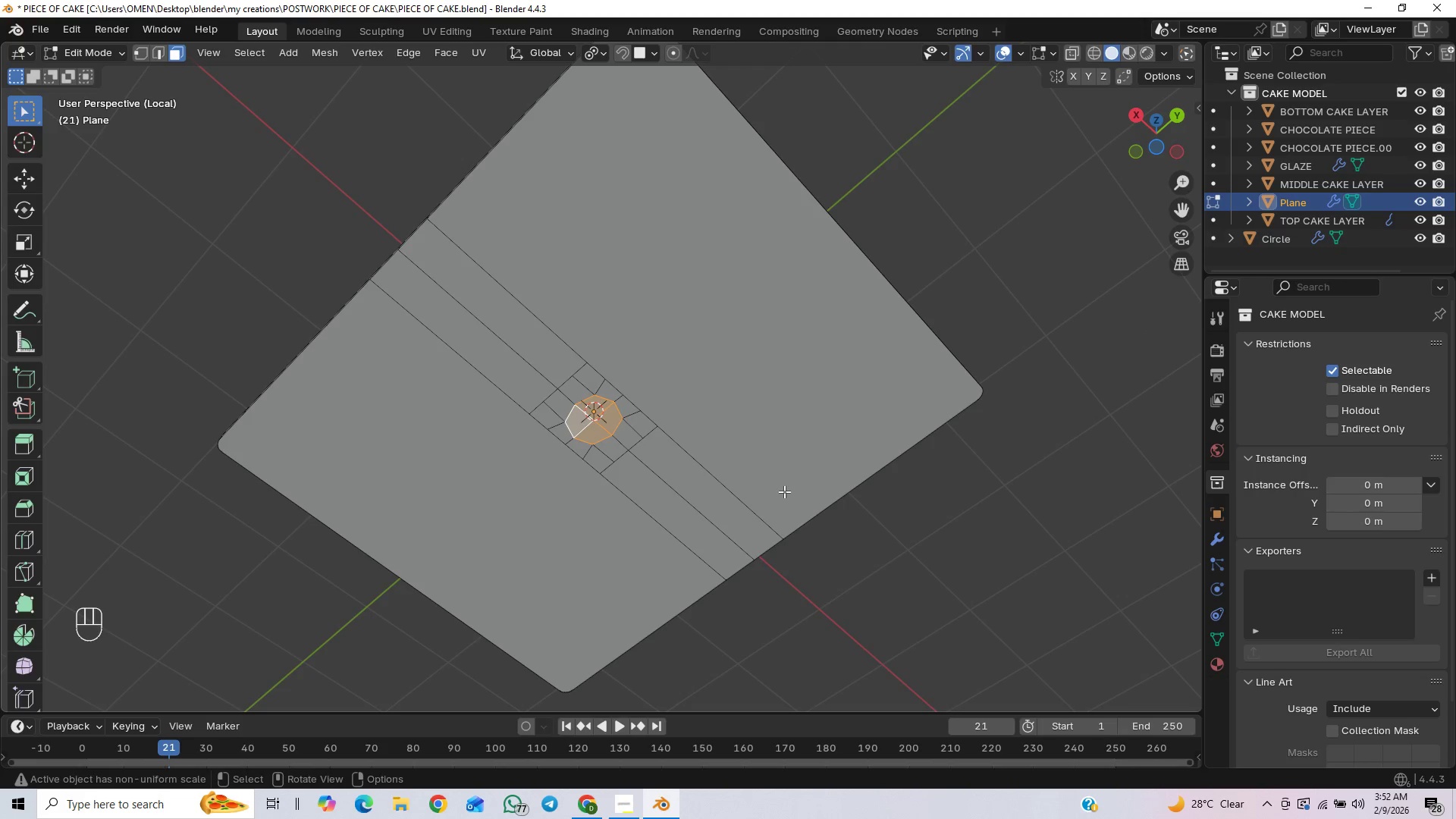 
key(PageDown)
 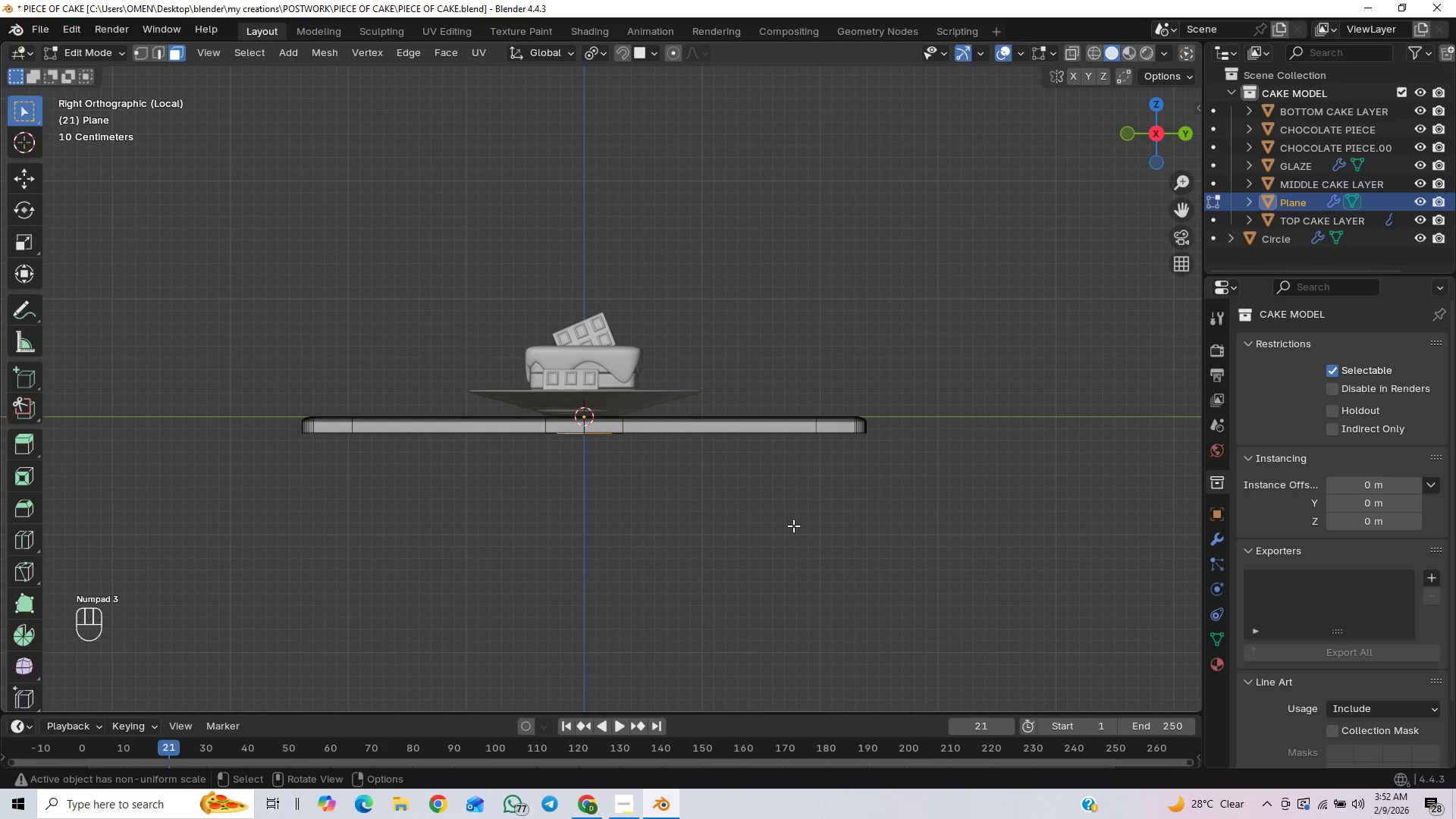 
key(I)
 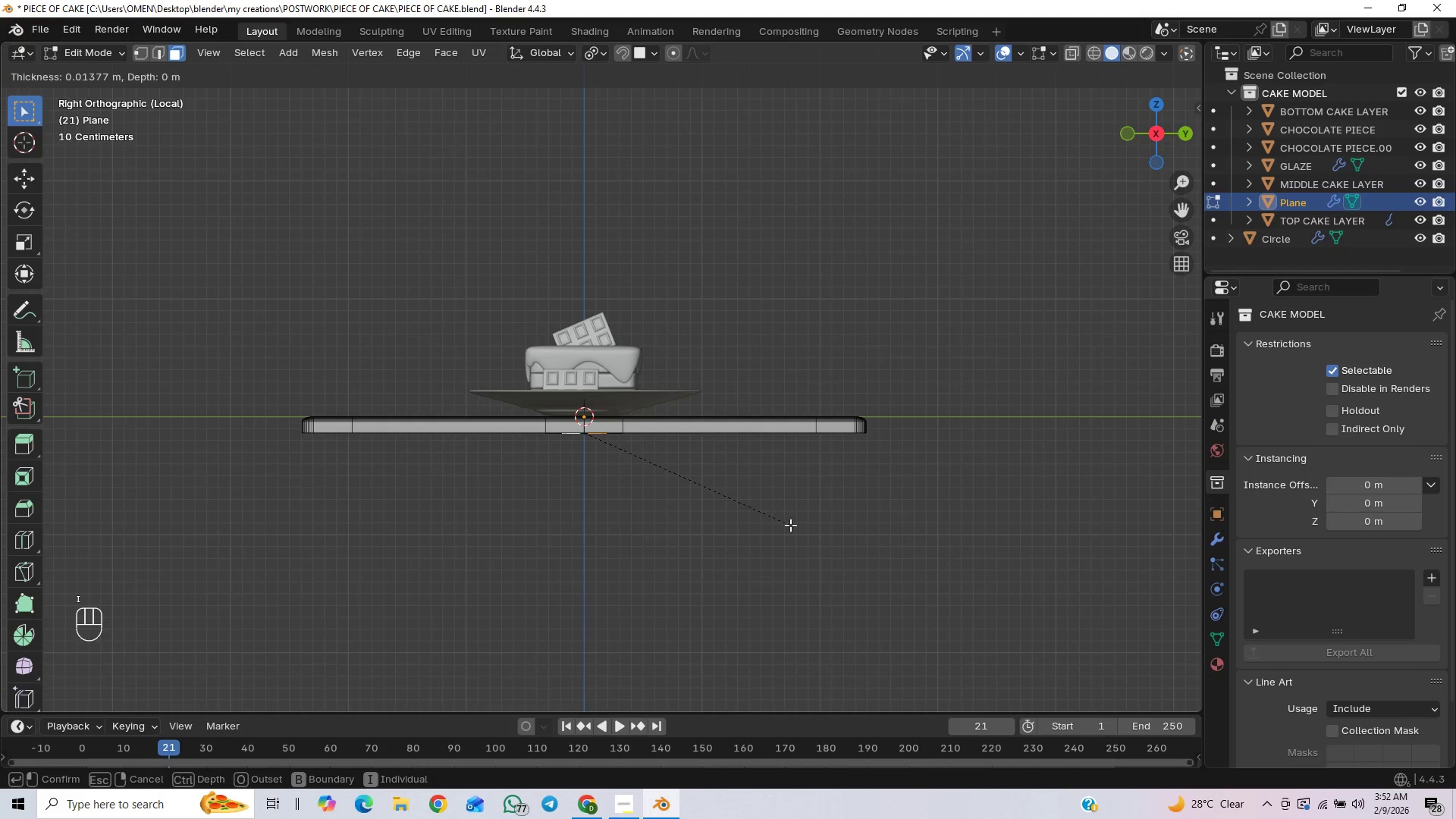 
left_click([790, 525])
 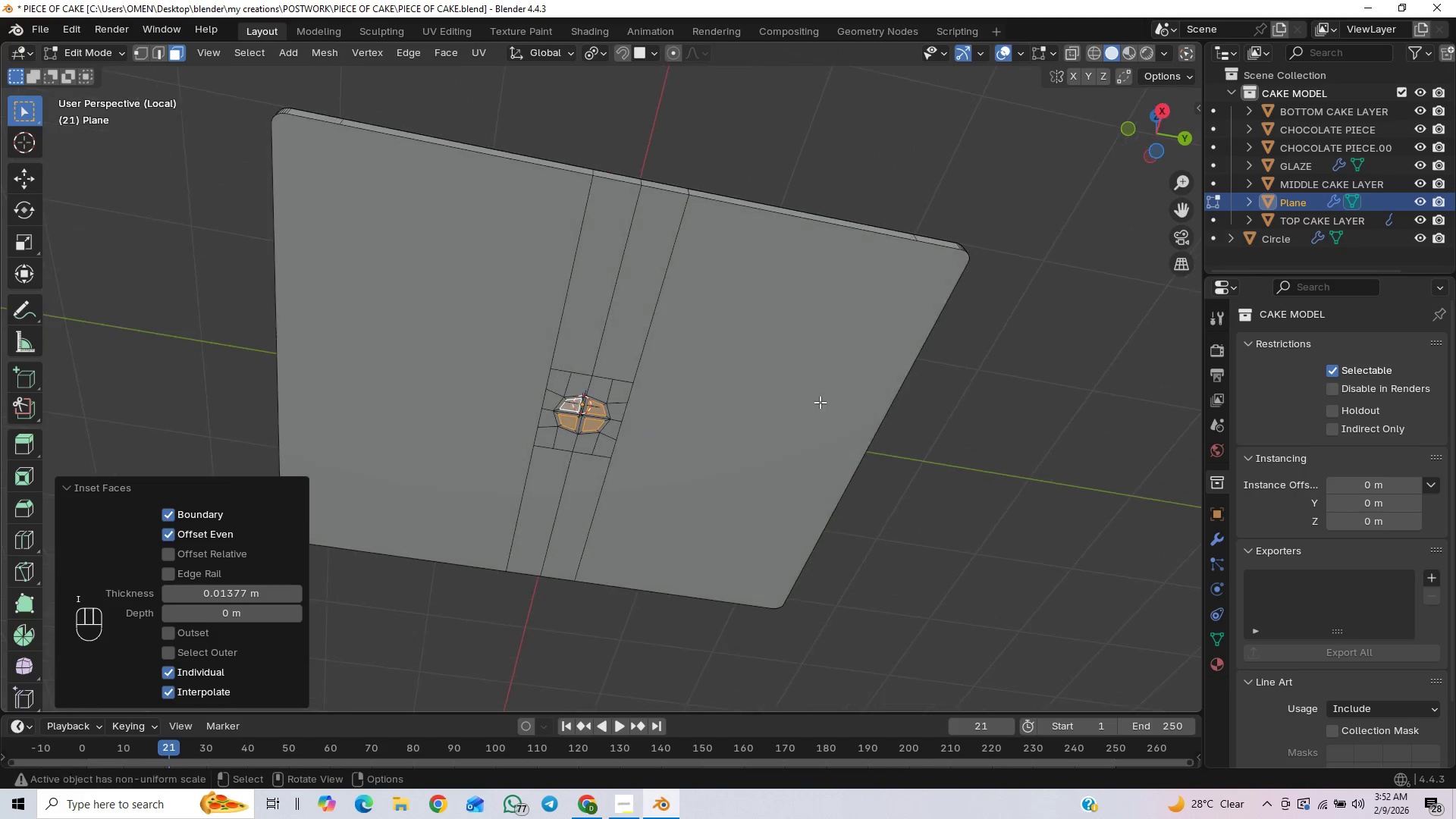 
scroll: coordinate [811, 466], scroll_direction: up, amount: 3.0
 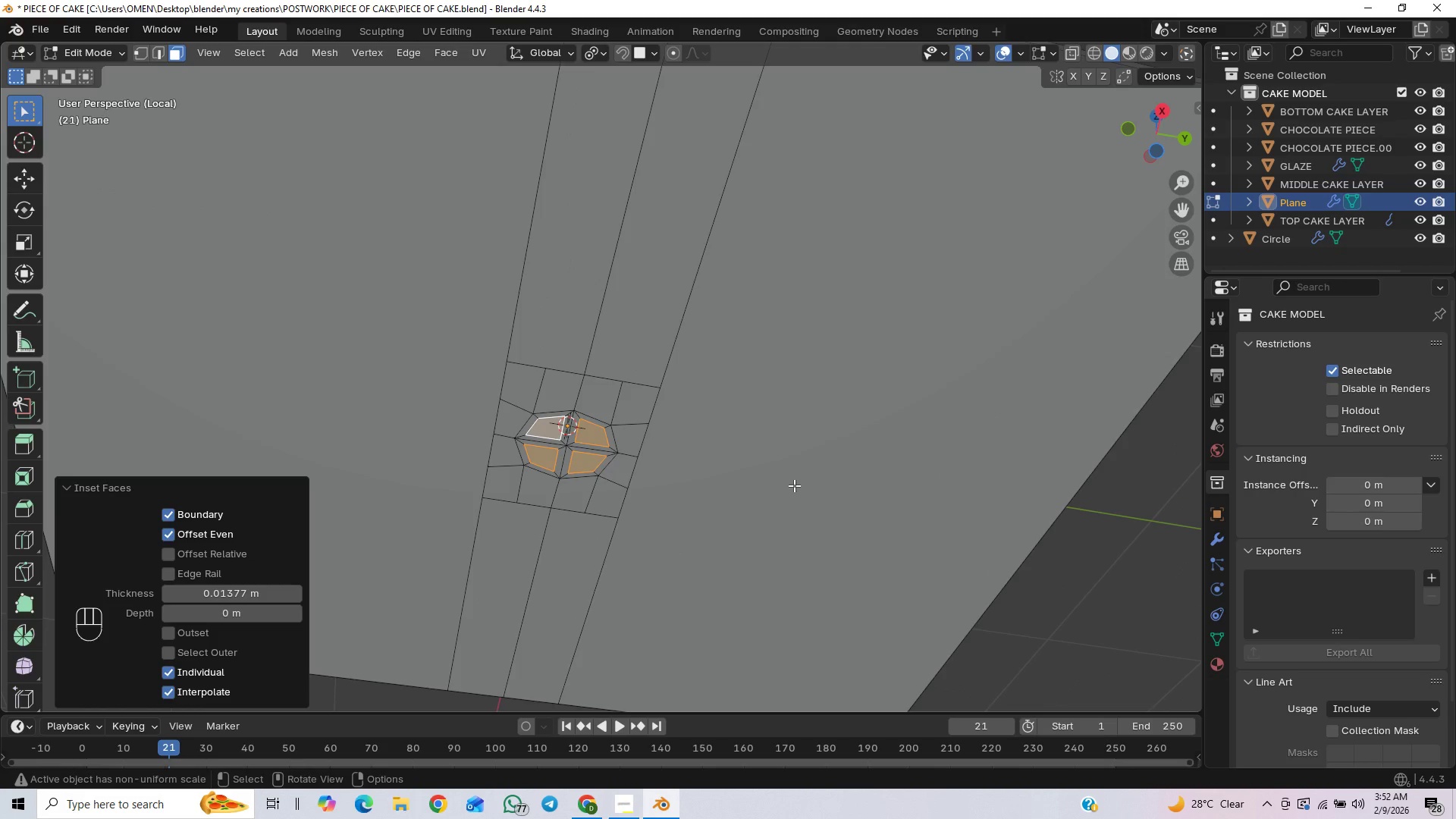 
key(Control+Z)
 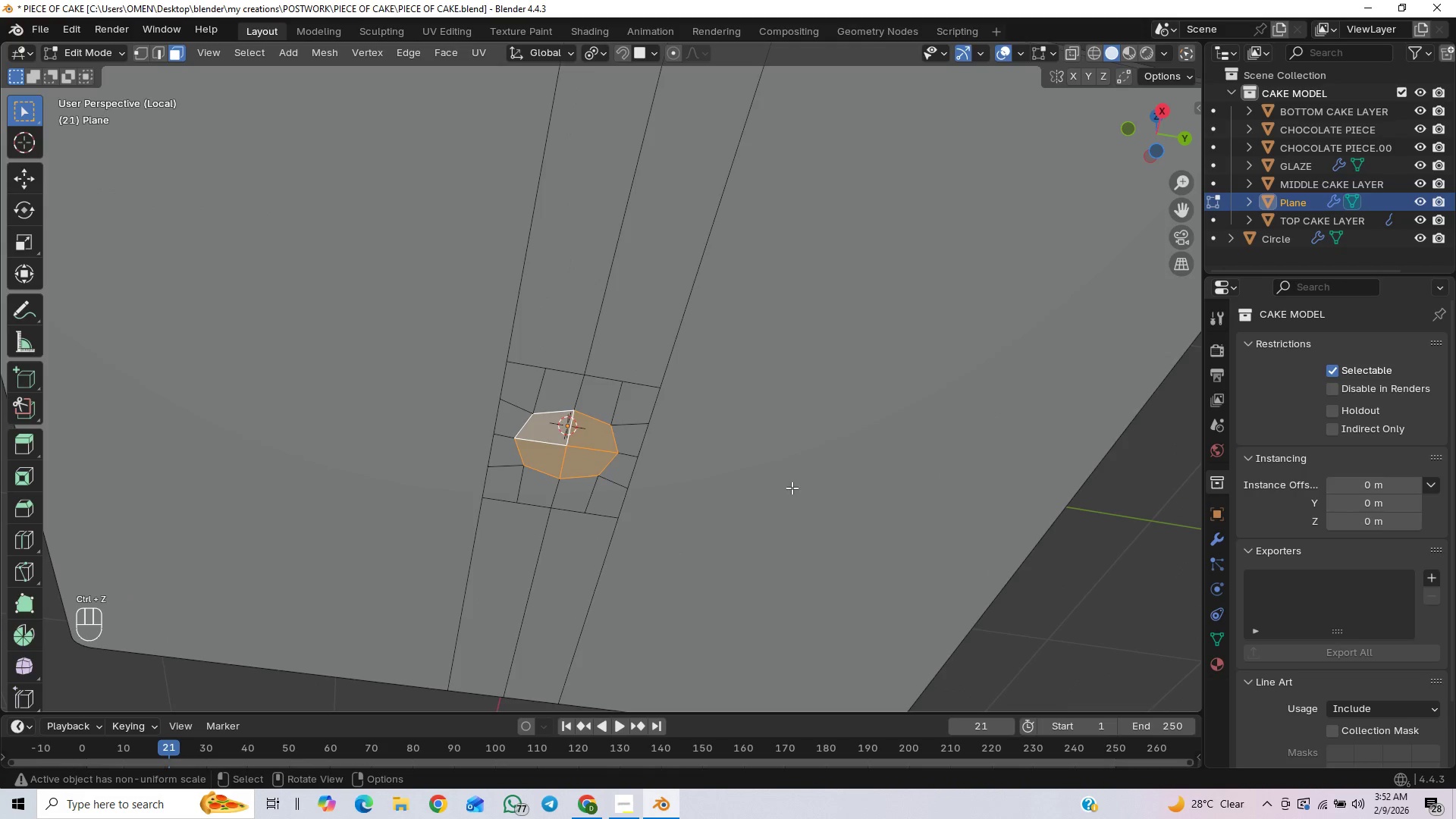 
key(I)
 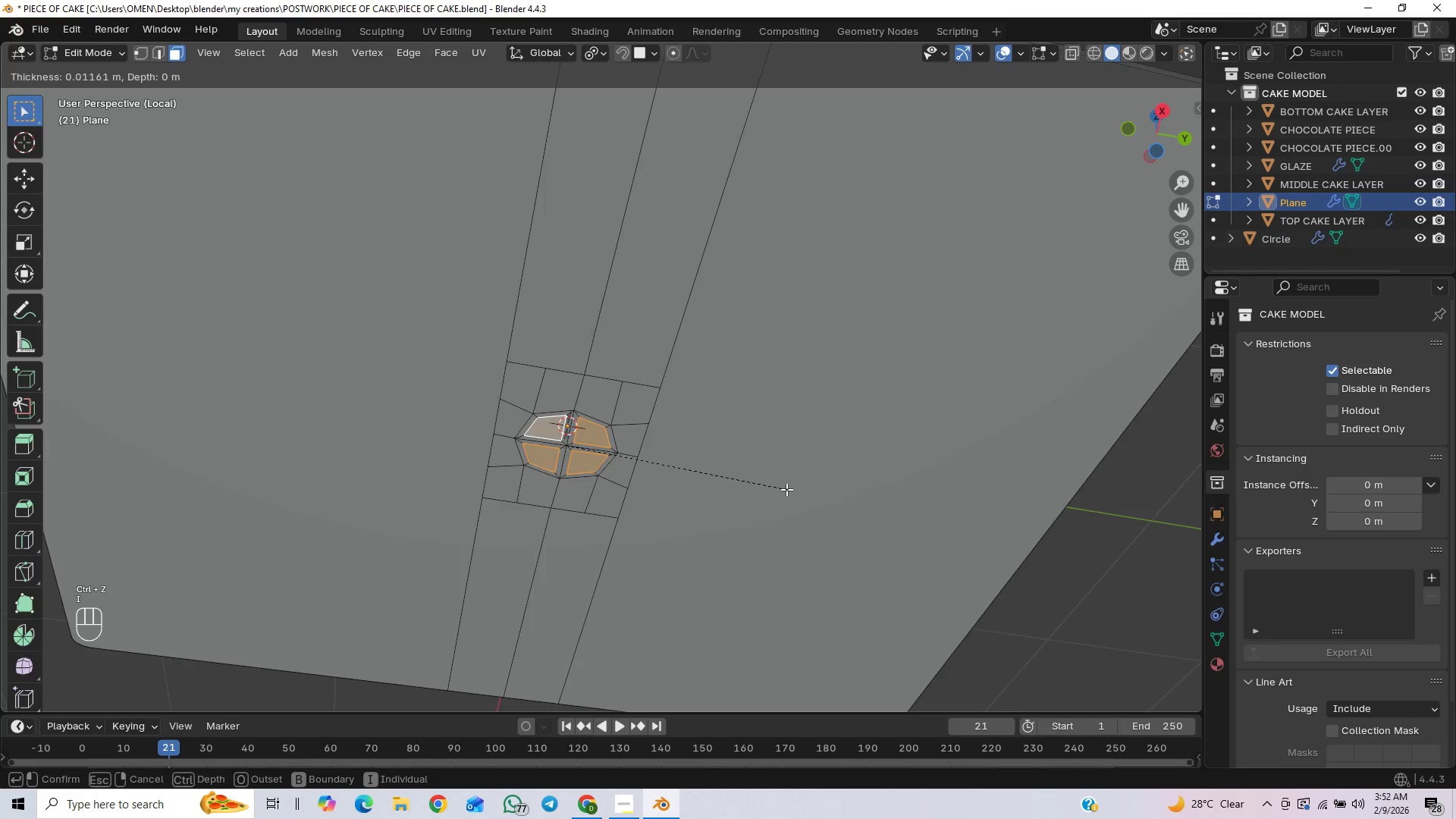 
key(I)
 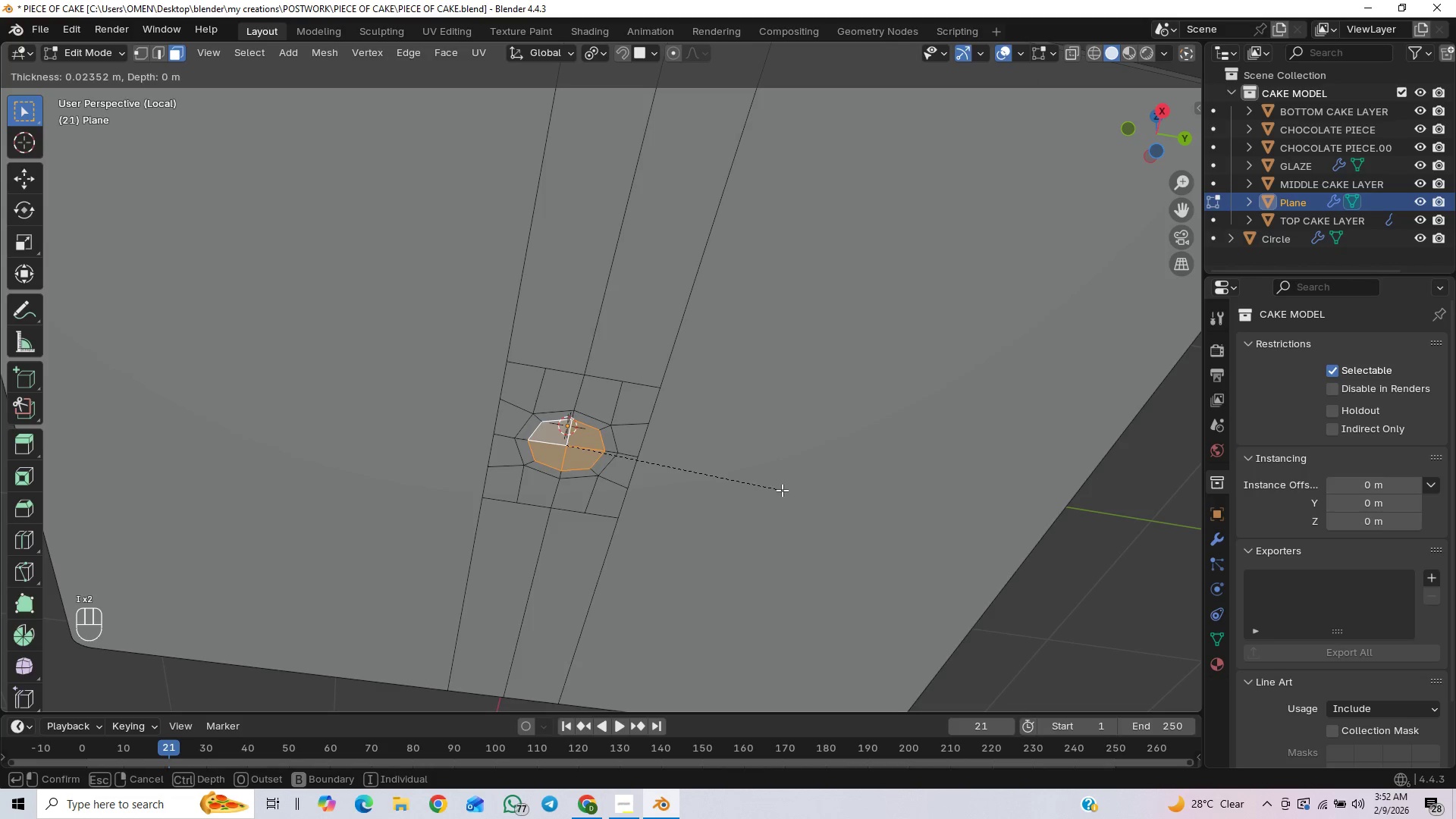 
left_click([781, 489])
 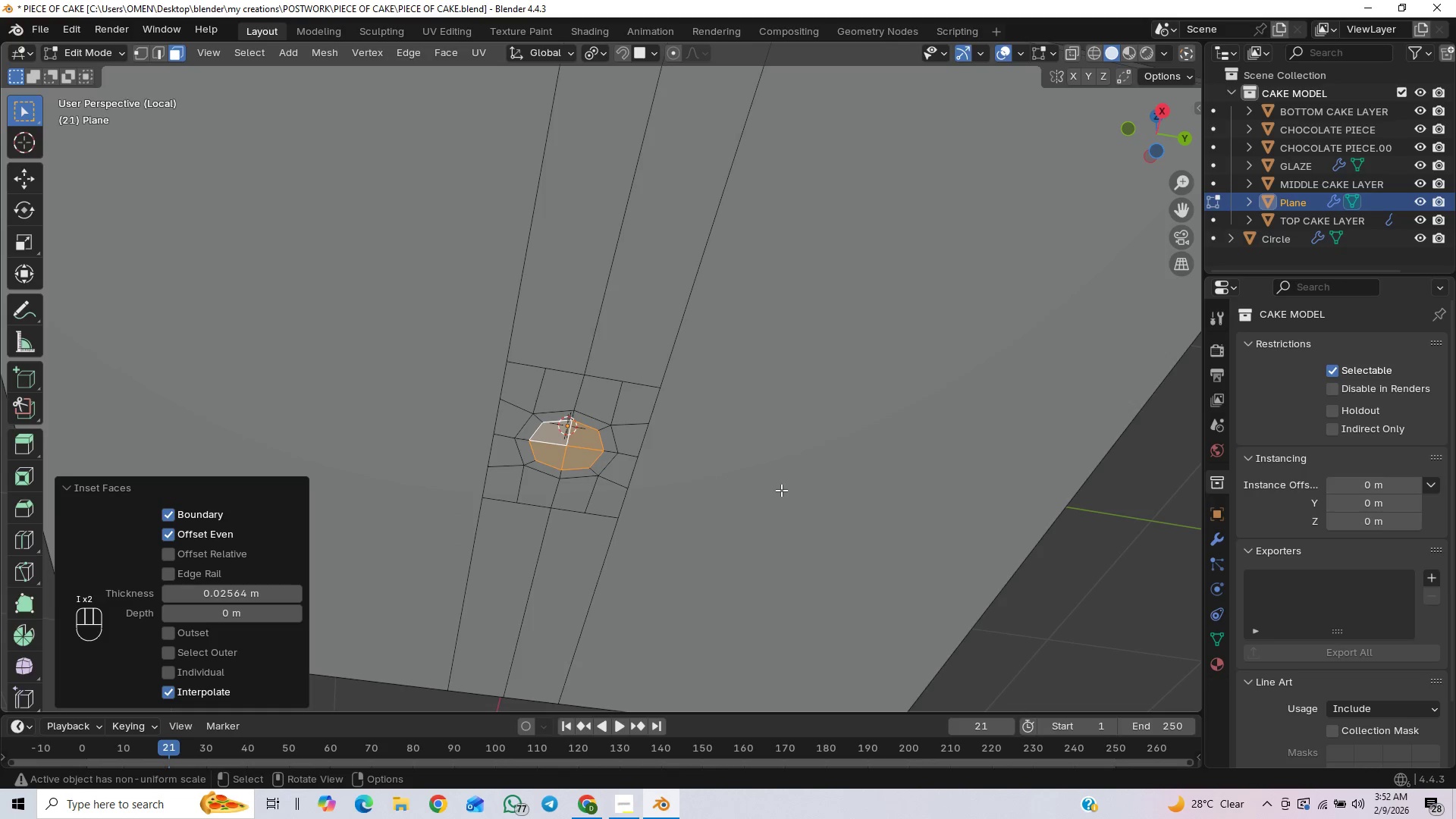 
scroll: coordinate [778, 501], scroll_direction: down, amount: 3.0
 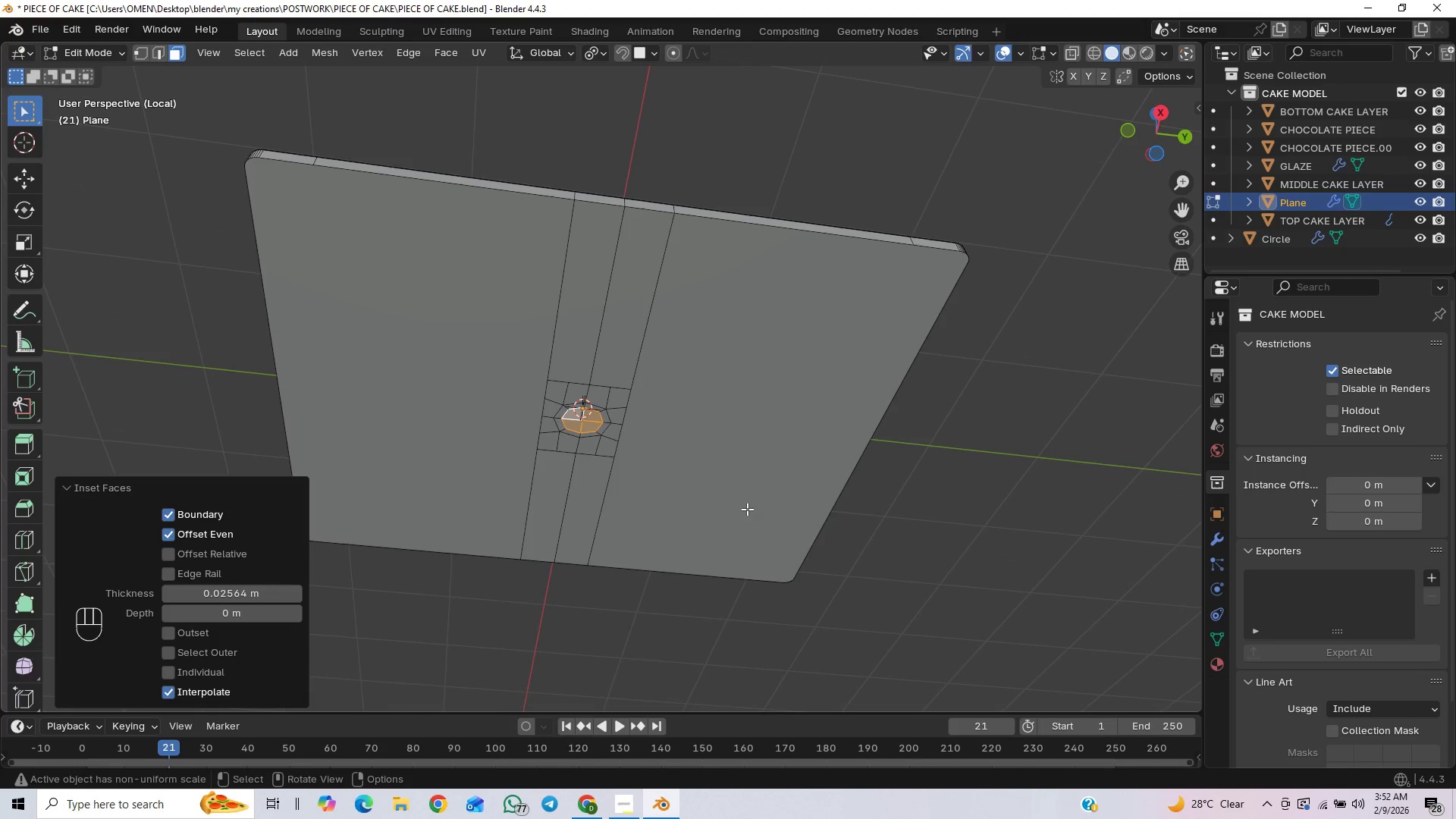 
type(gz)
 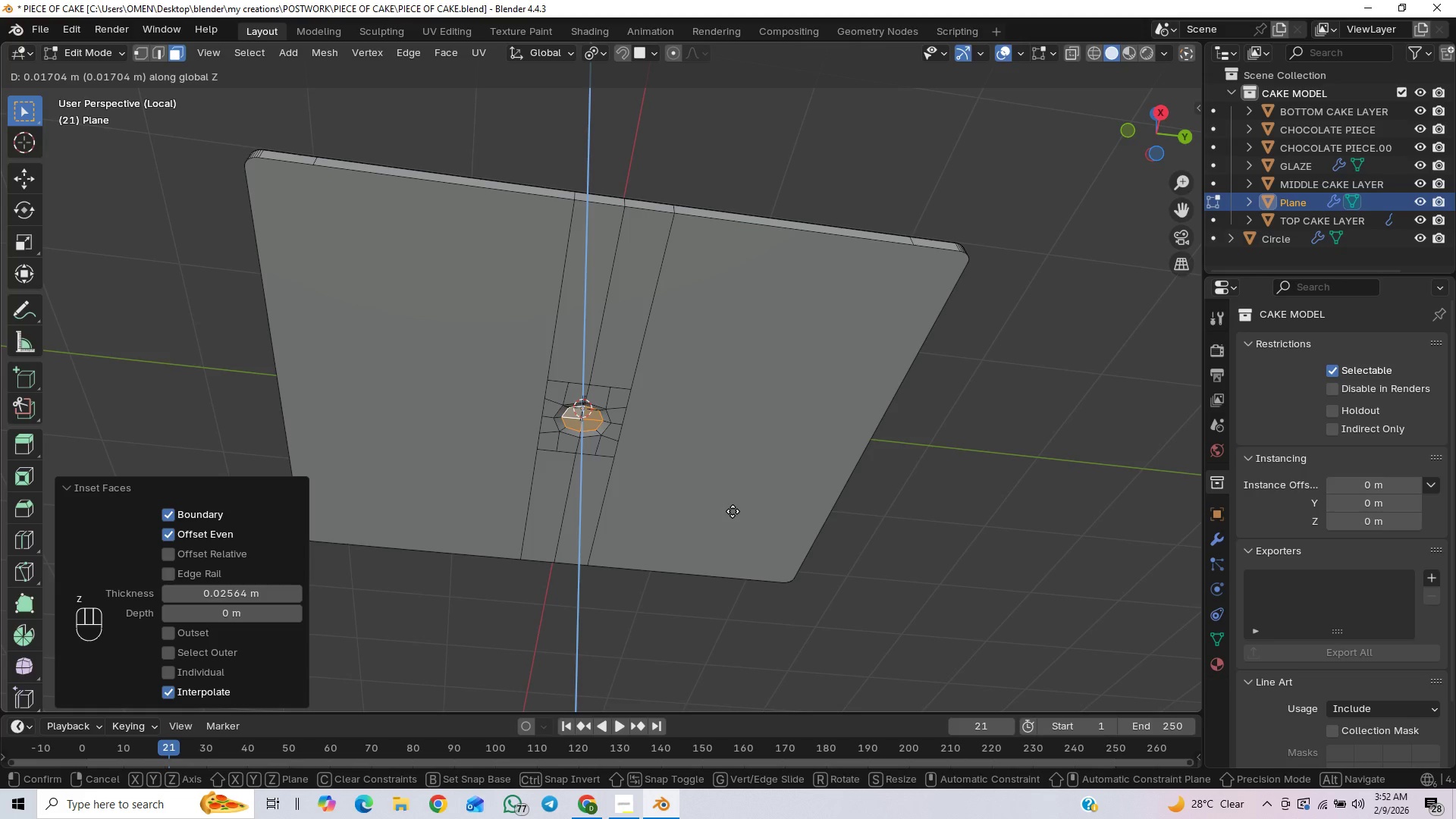 
left_click([733, 511])
 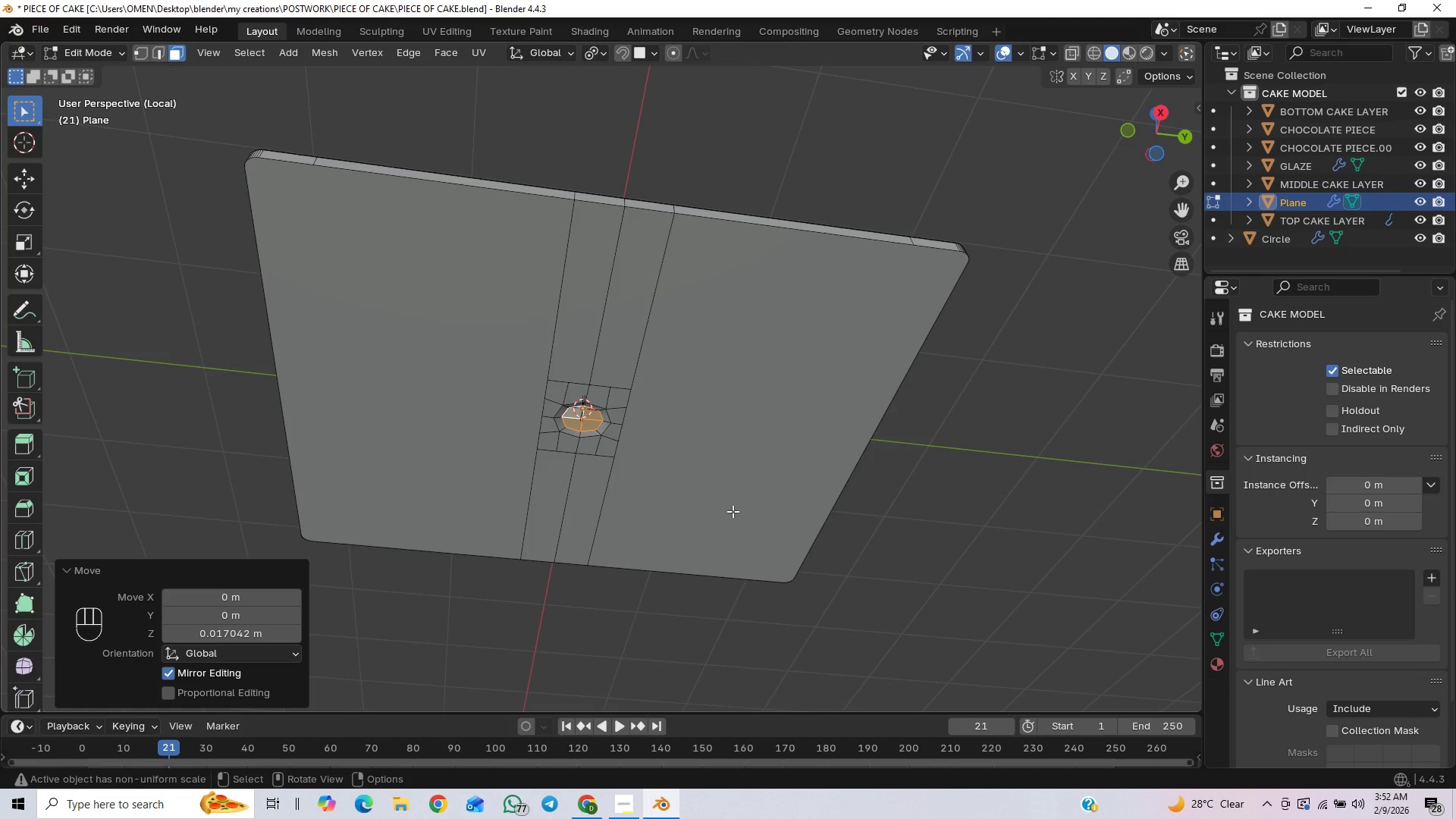 
scroll: coordinate [730, 526], scroll_direction: down, amount: 2.0
 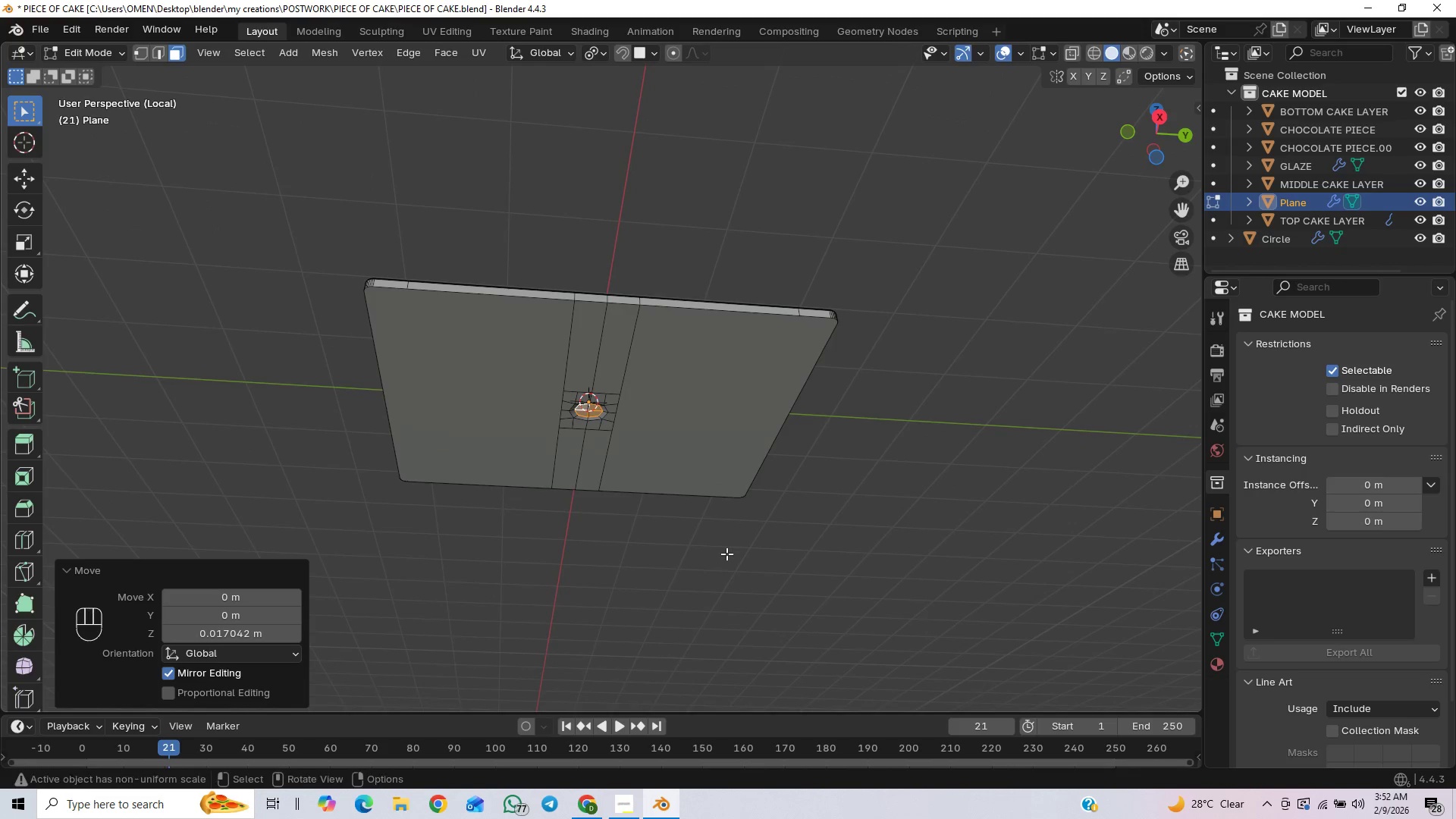 
key(E)
 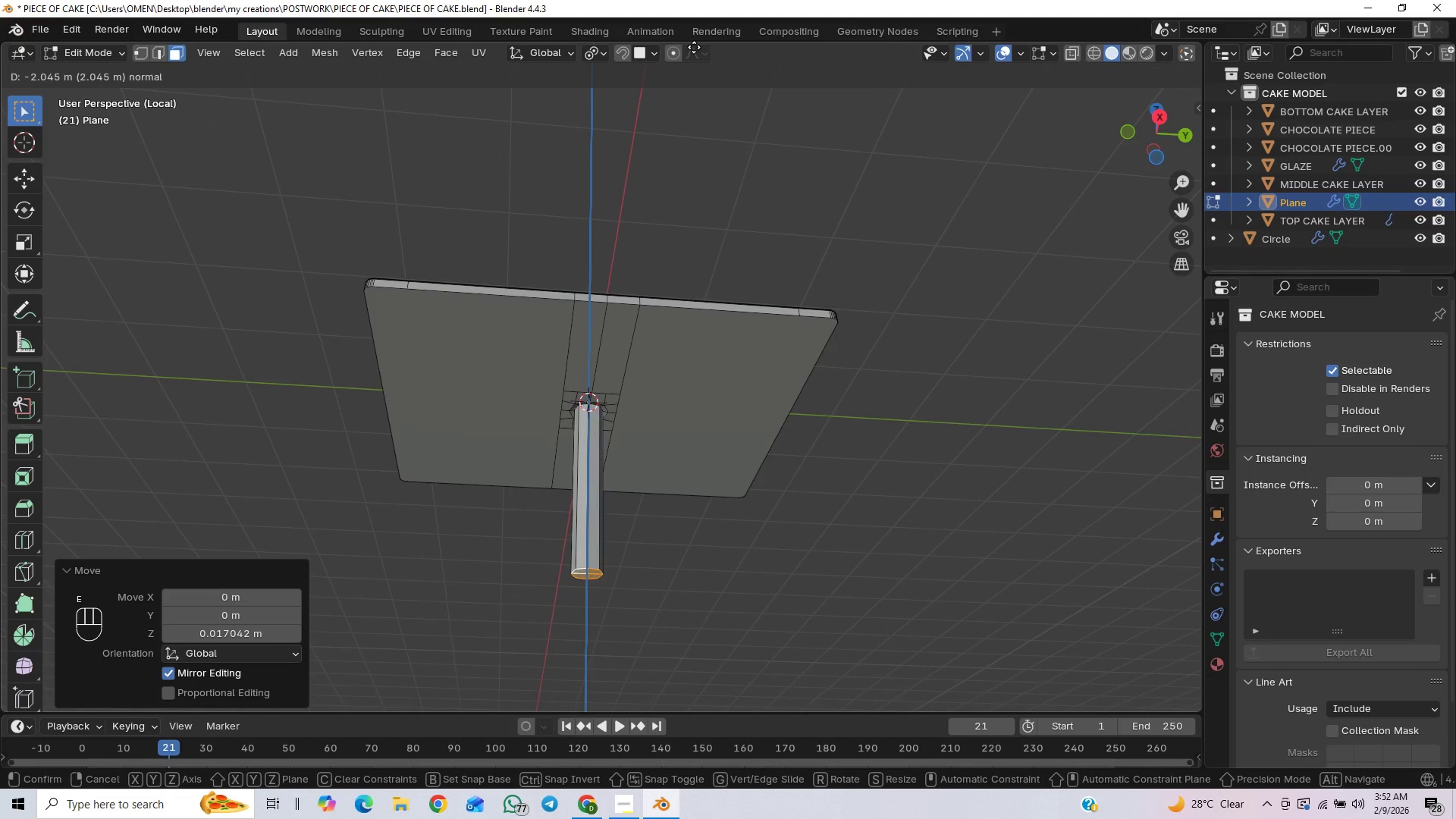 
left_click([693, 47])
 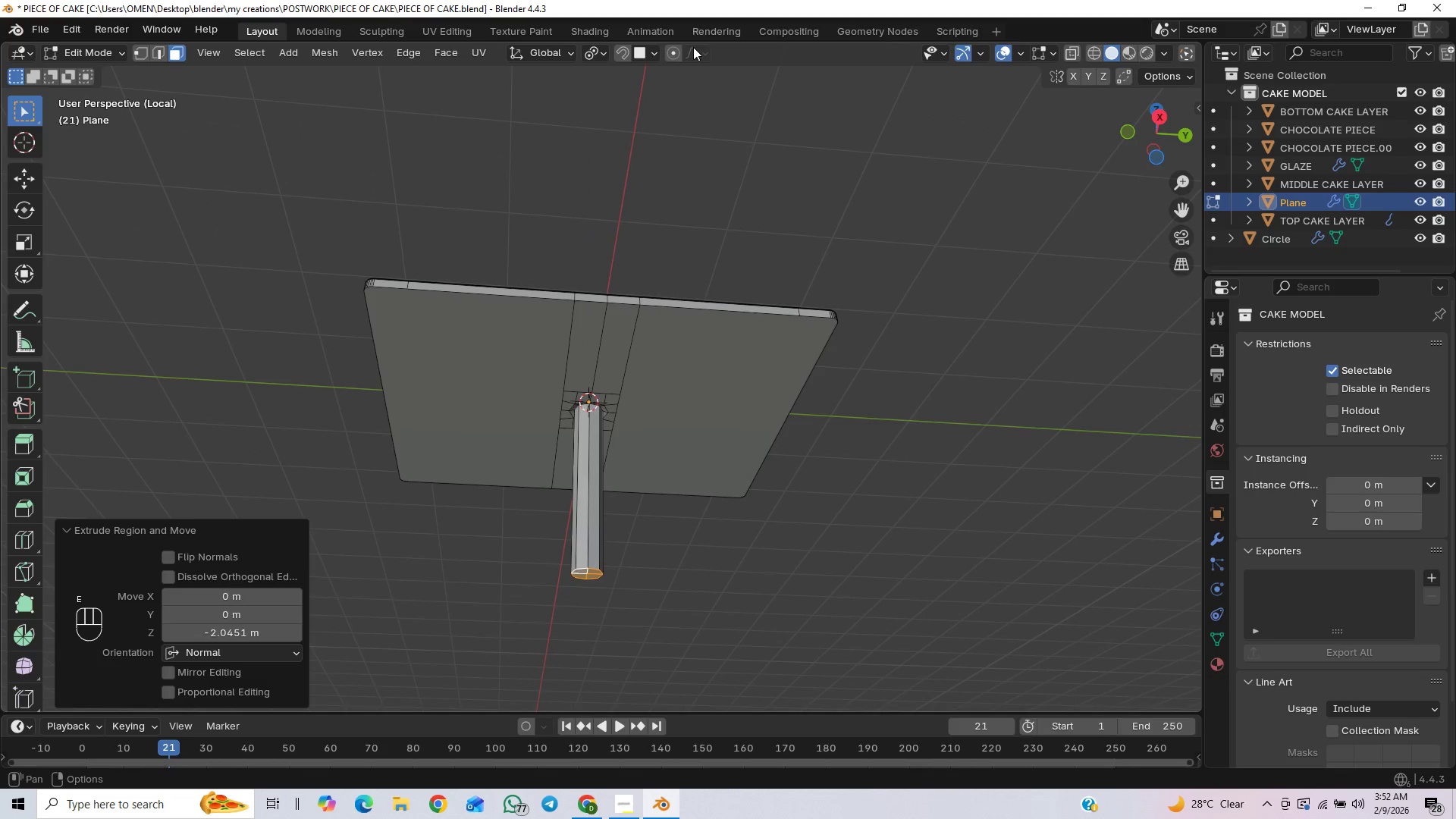 
scroll: coordinate [818, 245], scroll_direction: down, amount: 4.0
 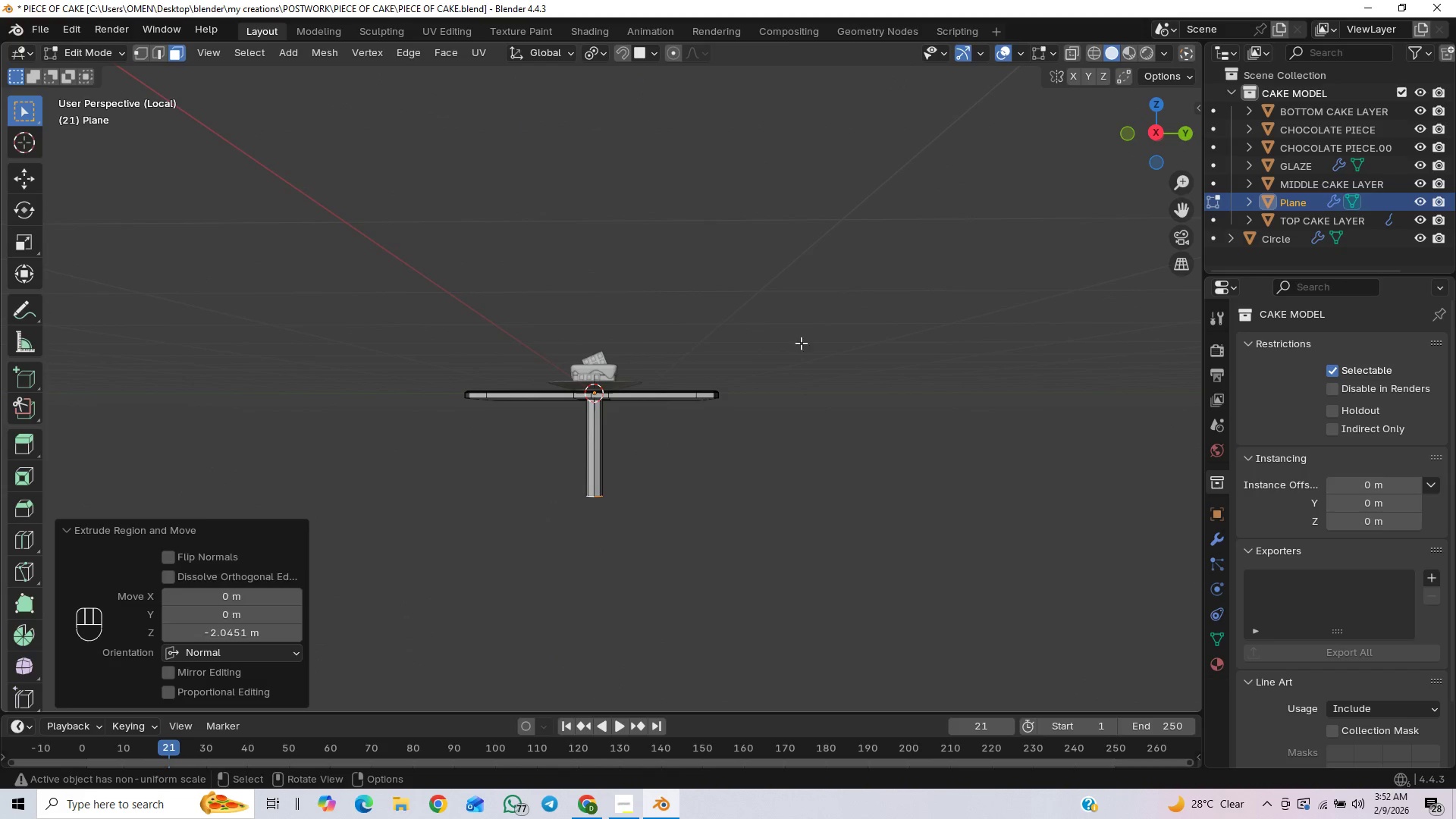 
hold_key(key=ShiftLeft, duration=0.38)
 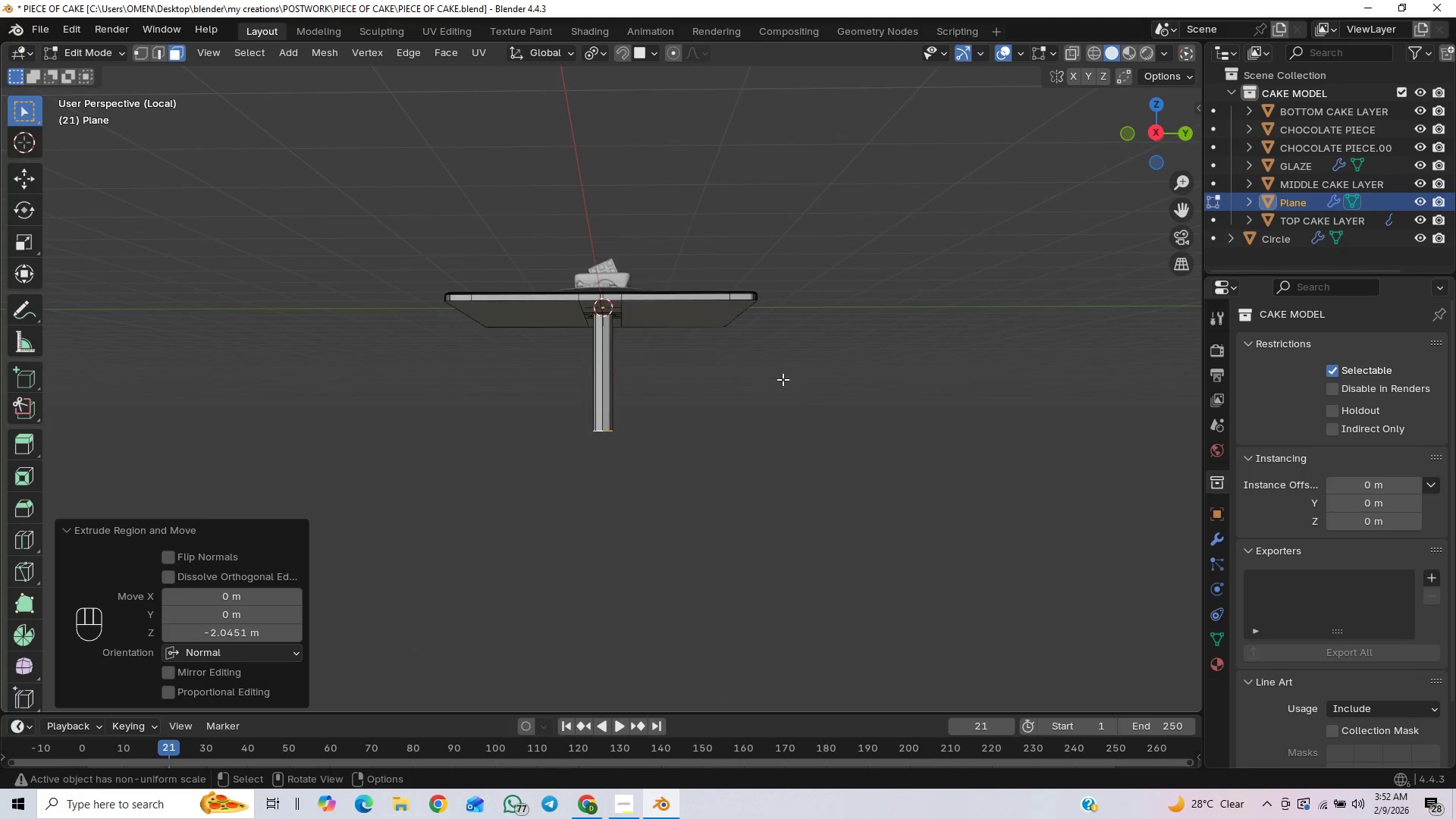 
scroll: coordinate [785, 403], scroll_direction: up, amount: 1.0
 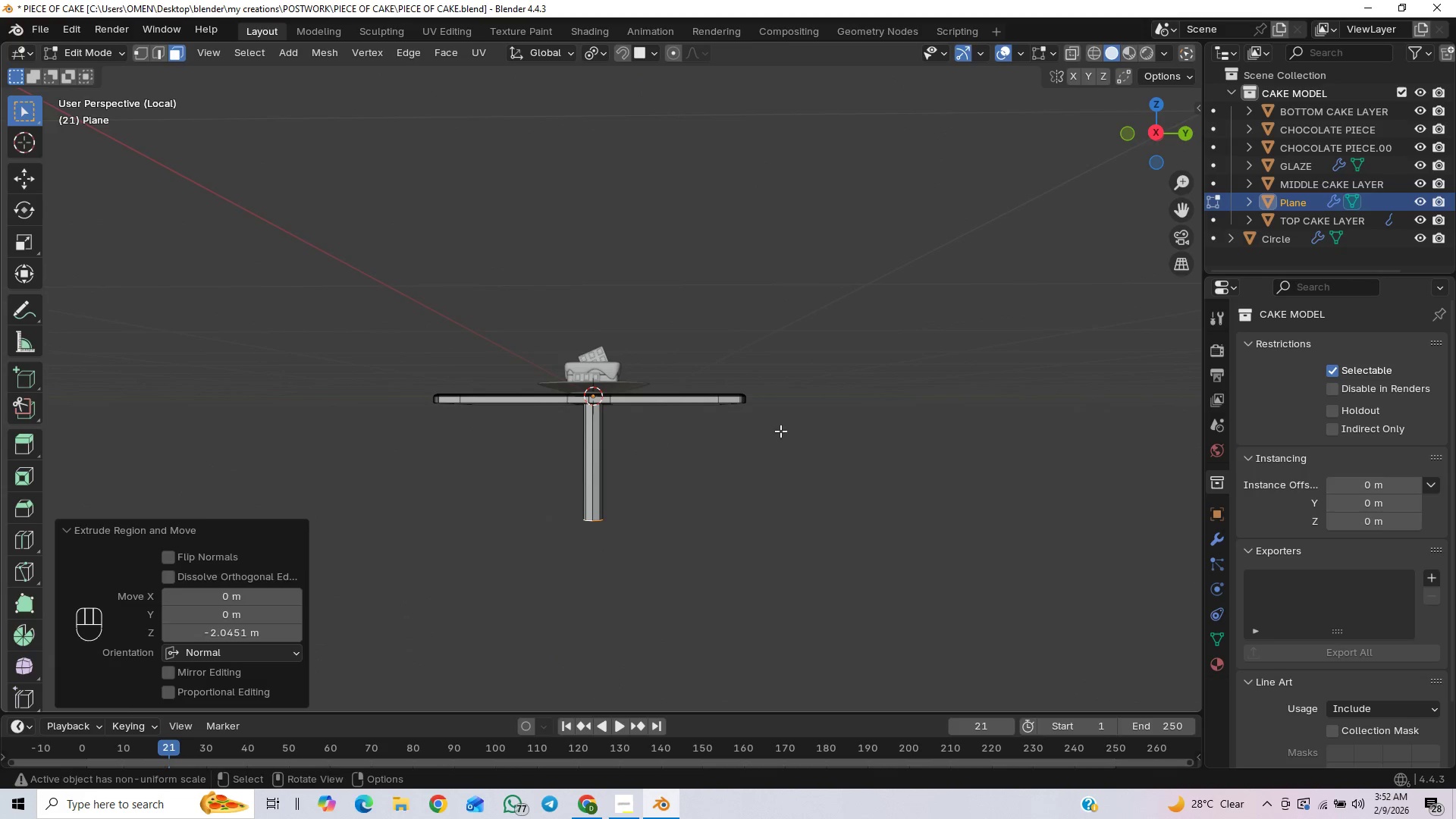 
hold_key(key=ShiftLeft, duration=0.44)
 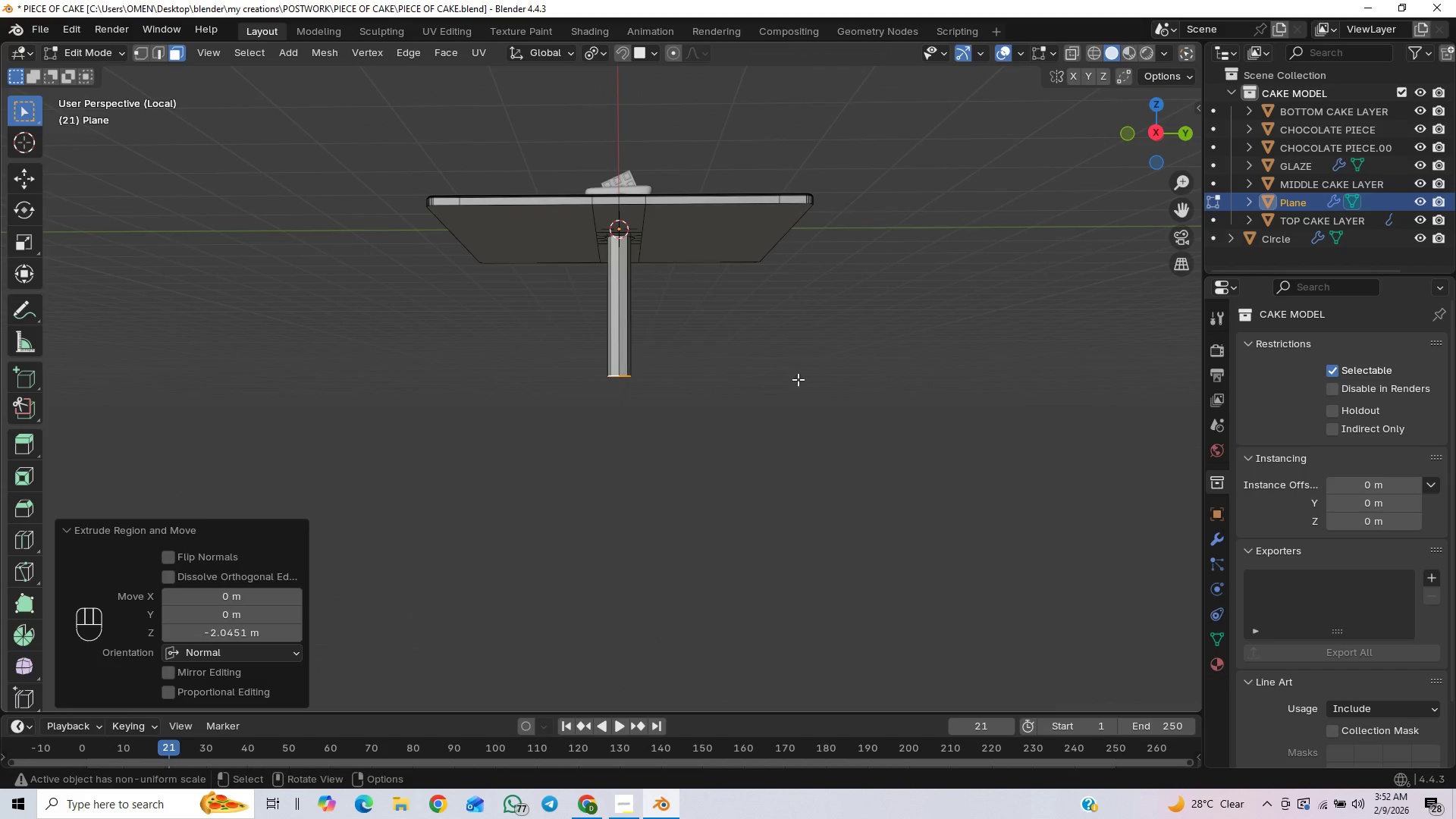 
scroll: coordinate [783, 379], scroll_direction: up, amount: 1.0
 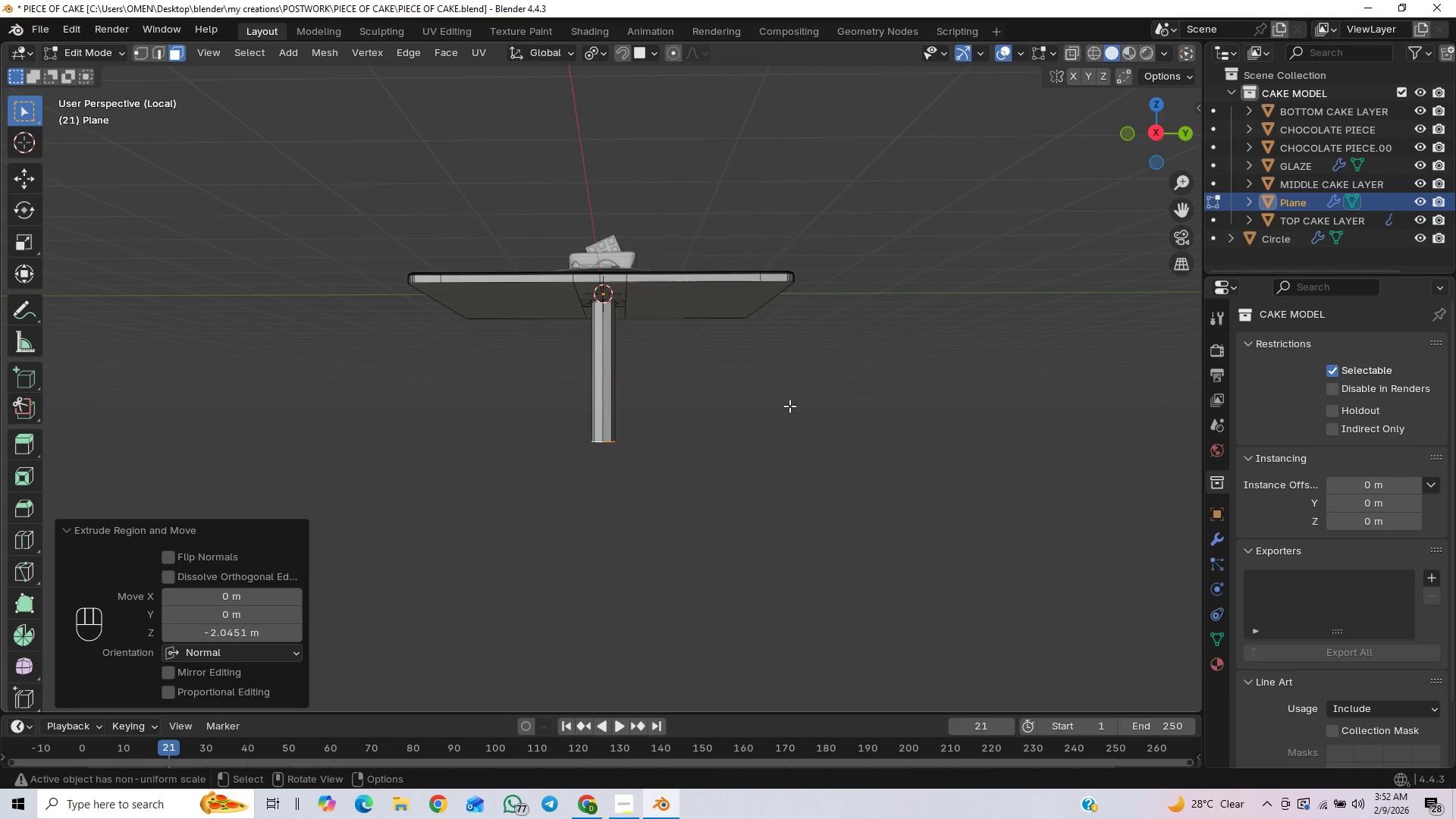 
hold_key(key=ShiftLeft, duration=0.31)
 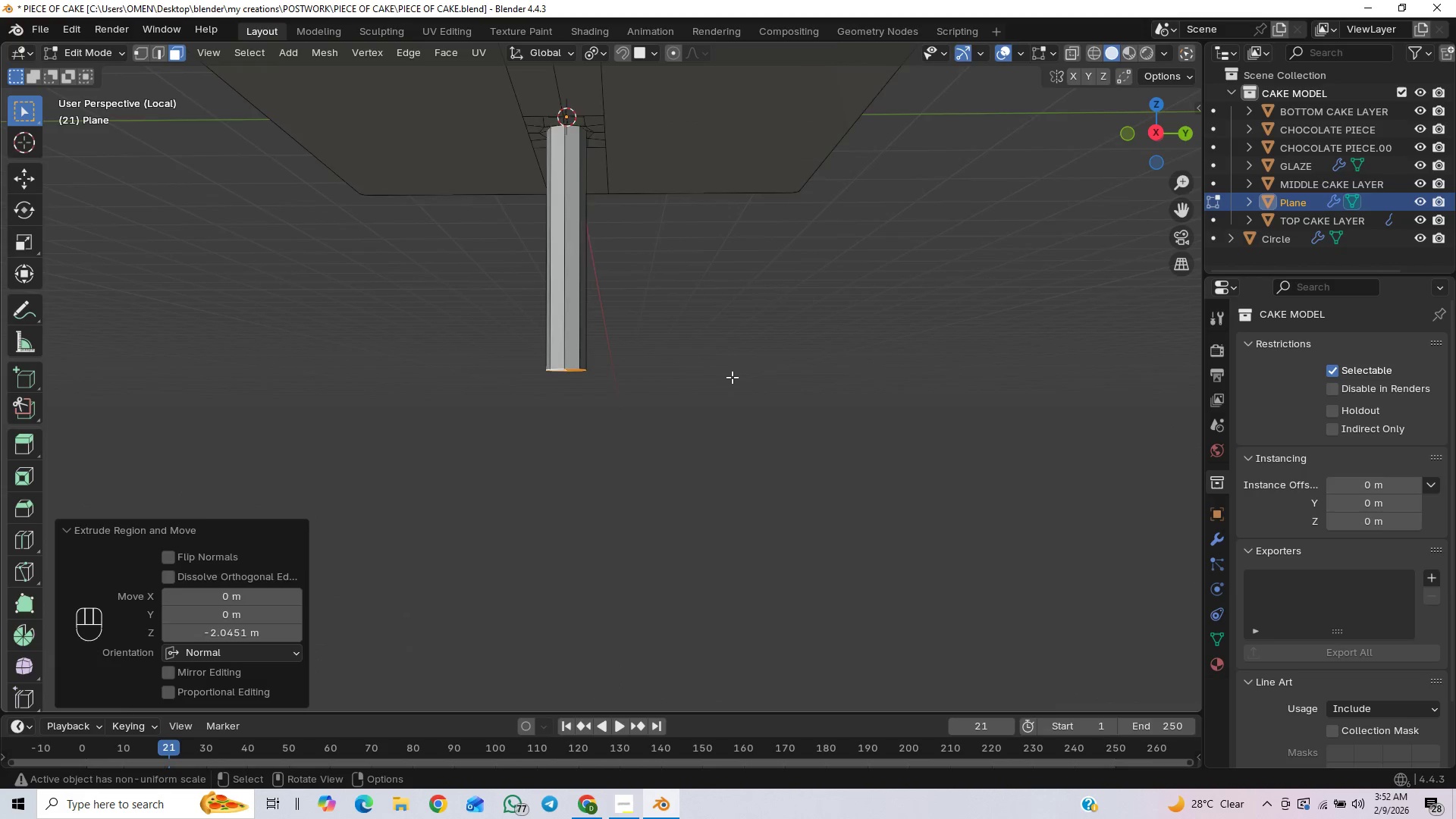 
scroll: coordinate [796, 378], scroll_direction: up, amount: 3.0
 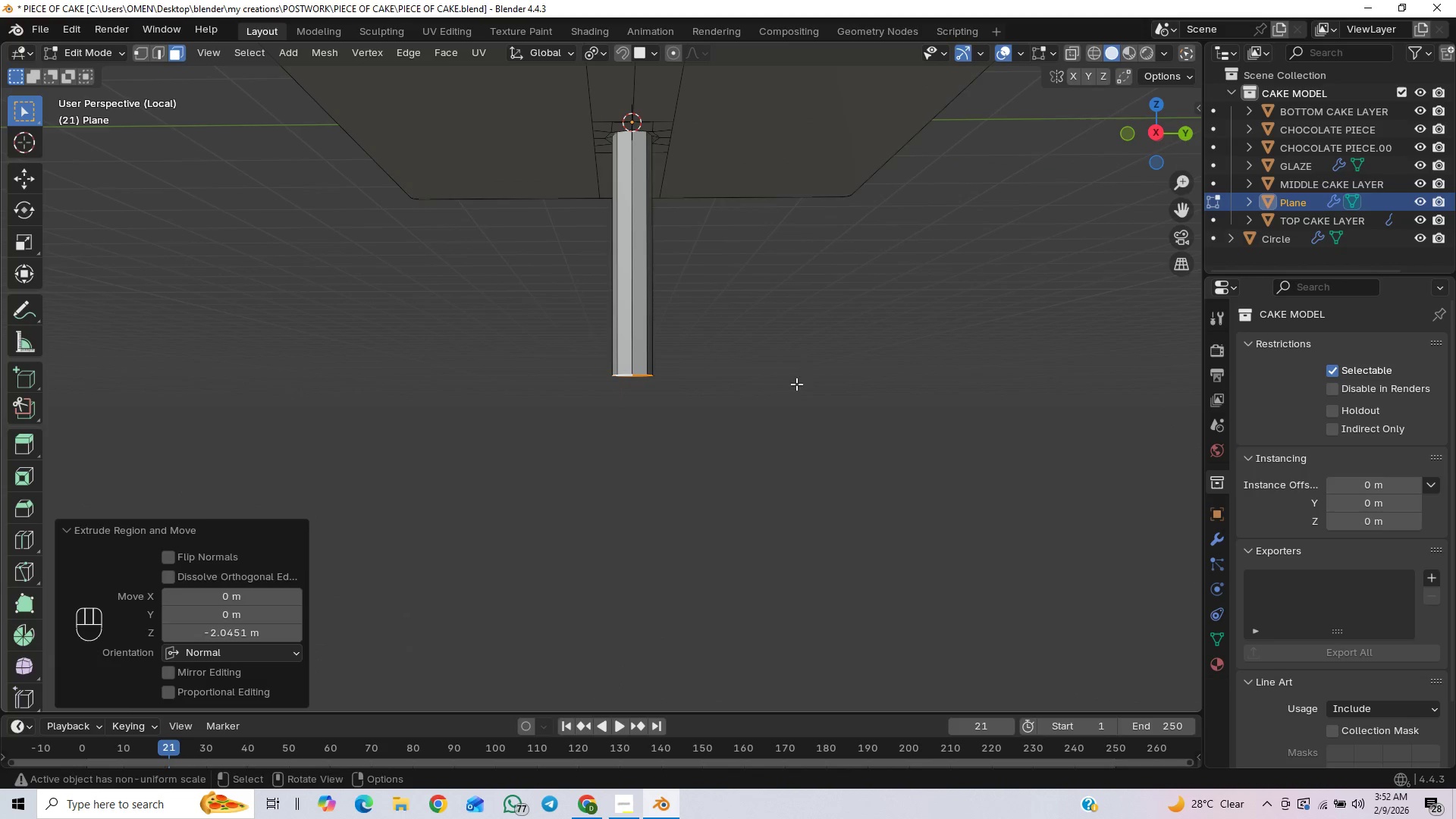 
scroll: coordinate [732, 378], scroll_direction: down, amount: 1.0
 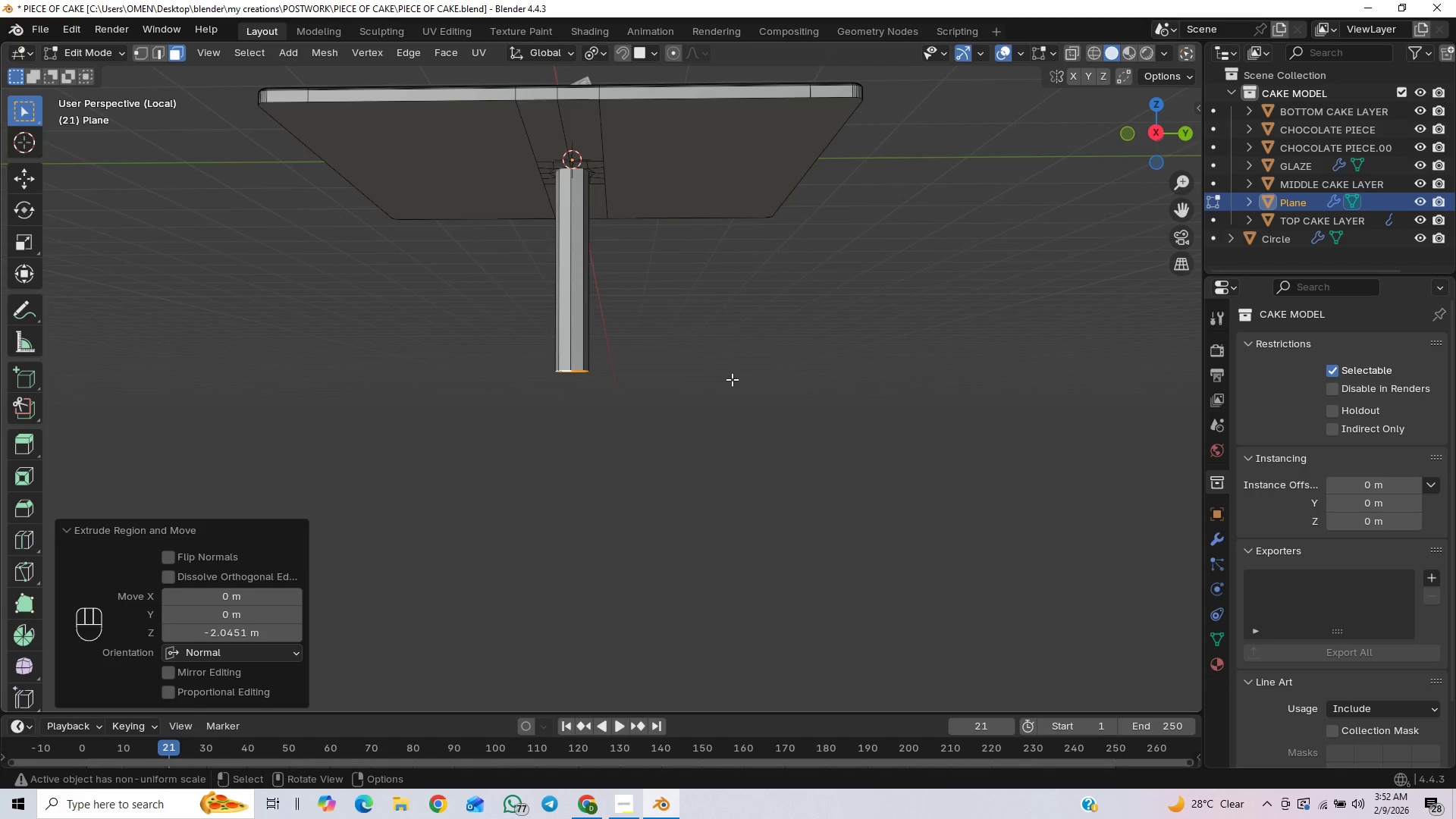 
key(PageDown)
 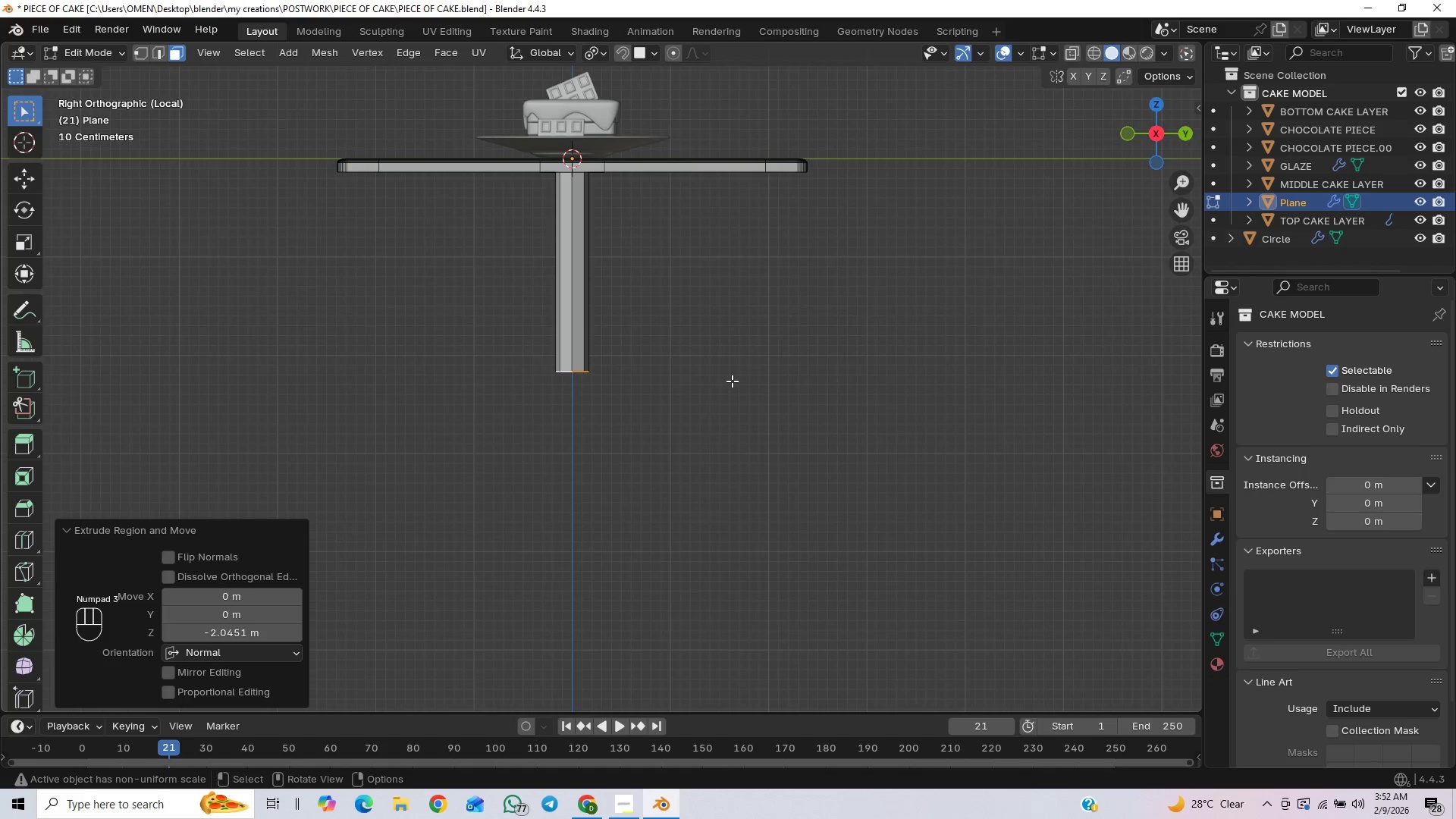 
key(Control+S)
 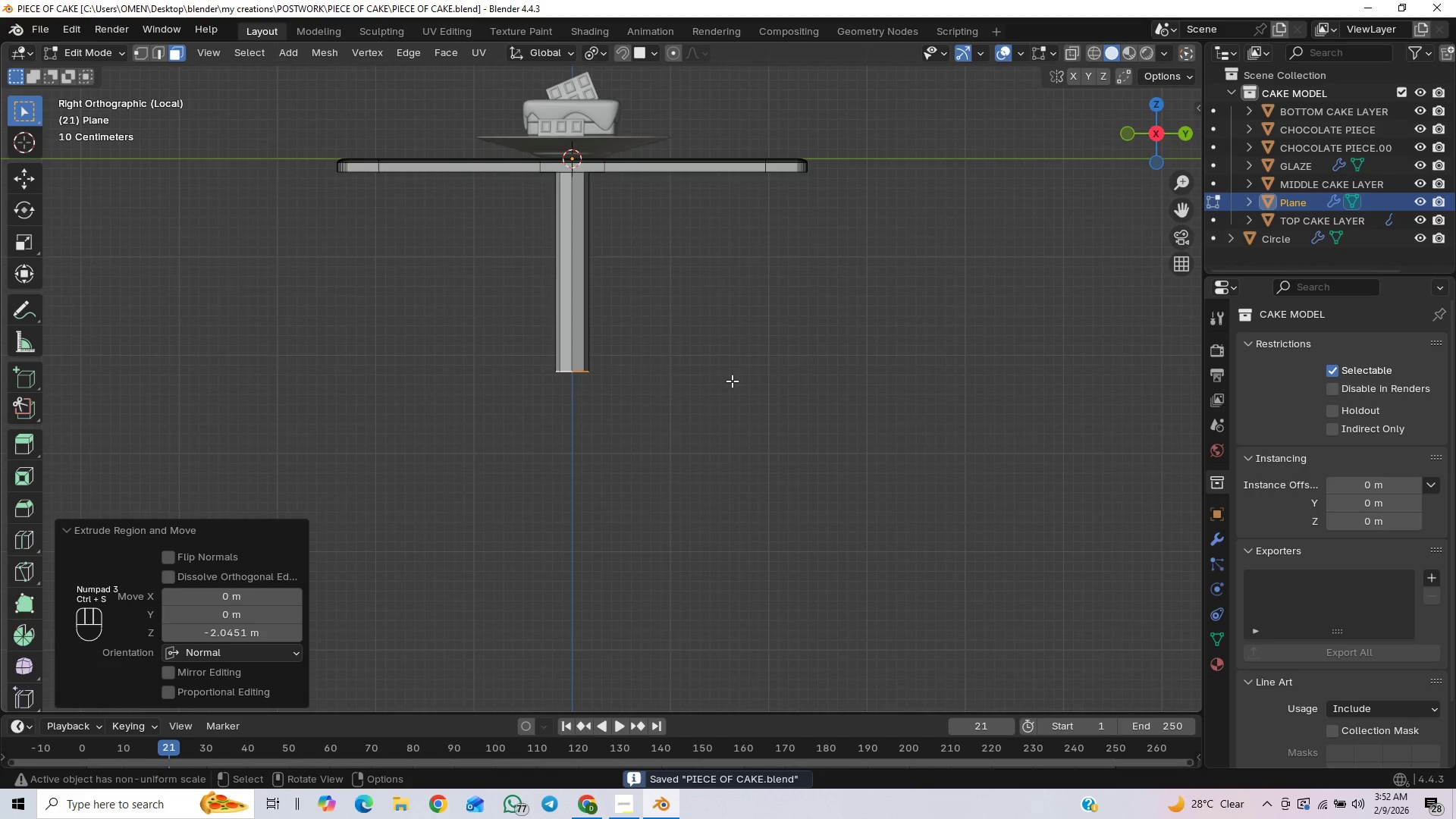 
scroll: coordinate [734, 381], scroll_direction: up, amount: 1.0
 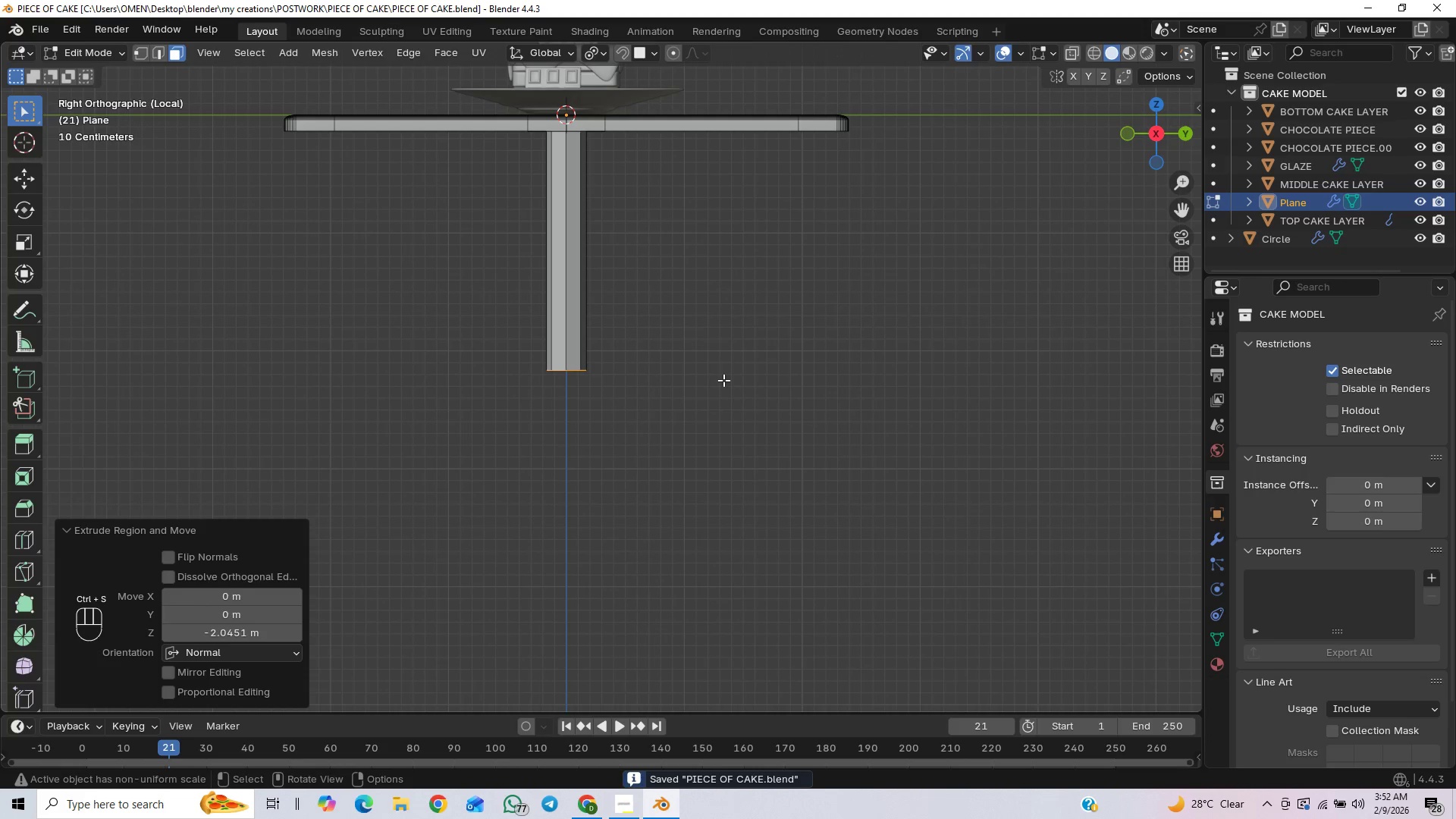 
scroll: coordinate [723, 380], scroll_direction: down, amount: 1.0
 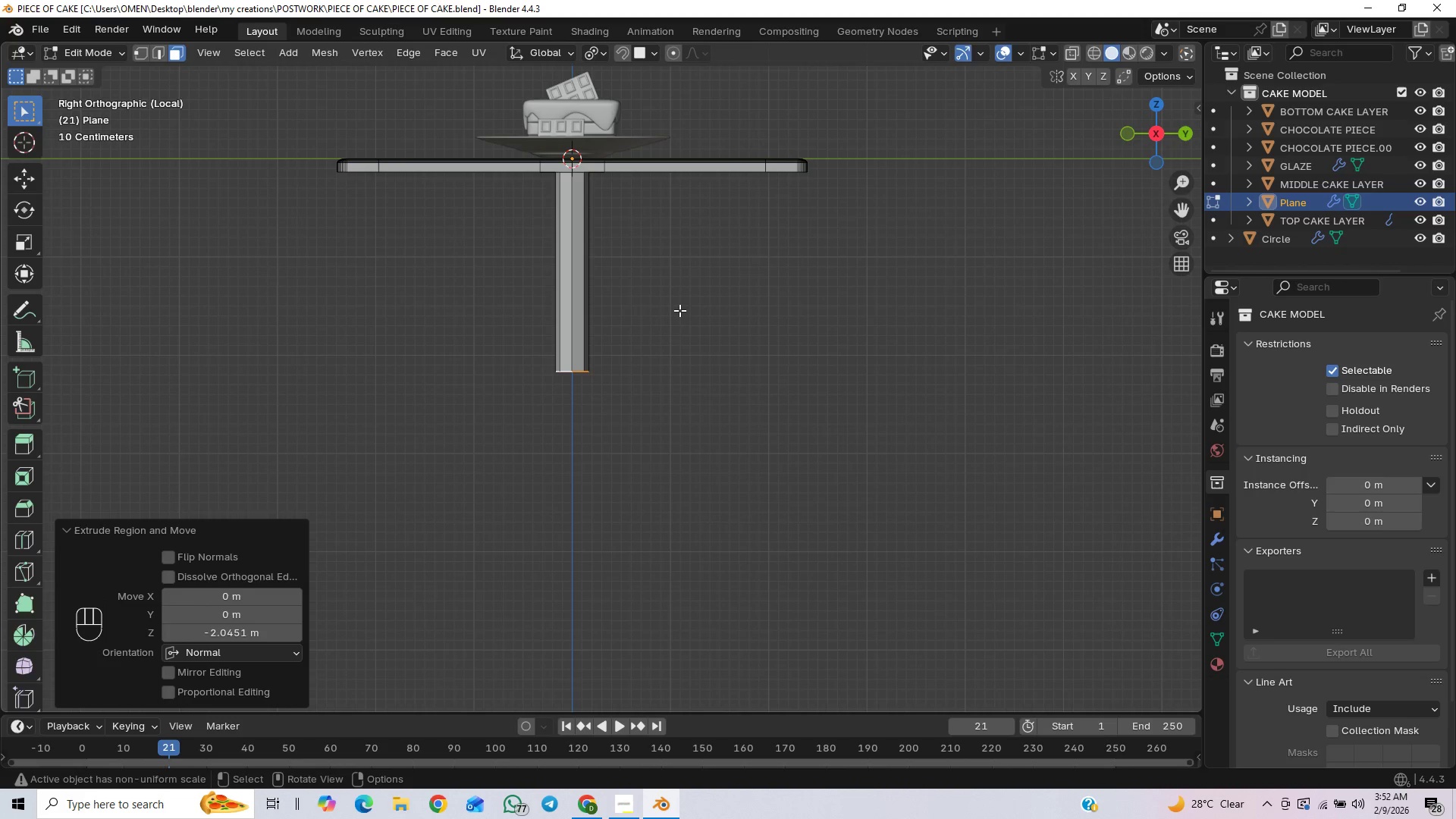 
key(E)
 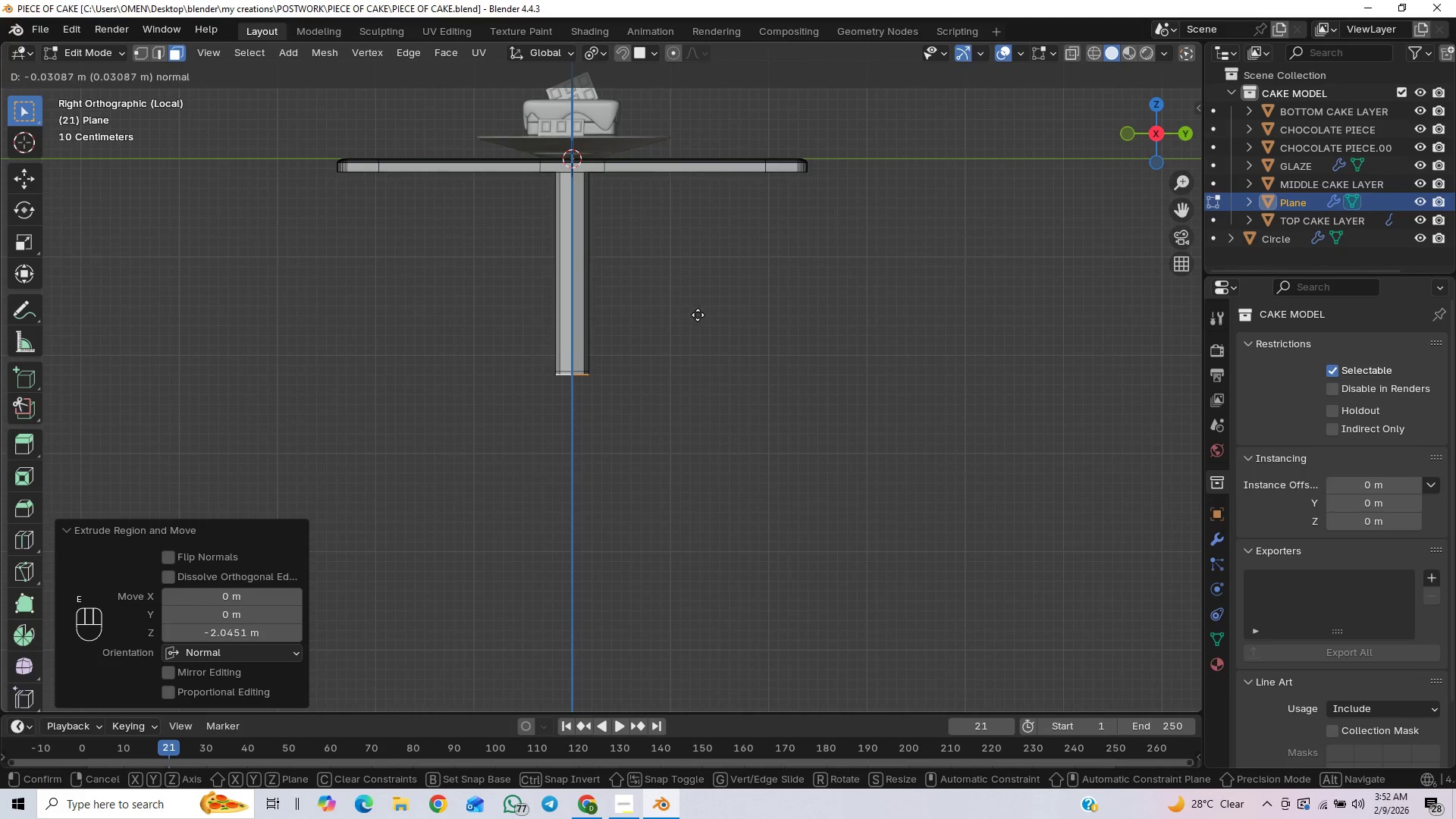 
right_click([698, 315])
 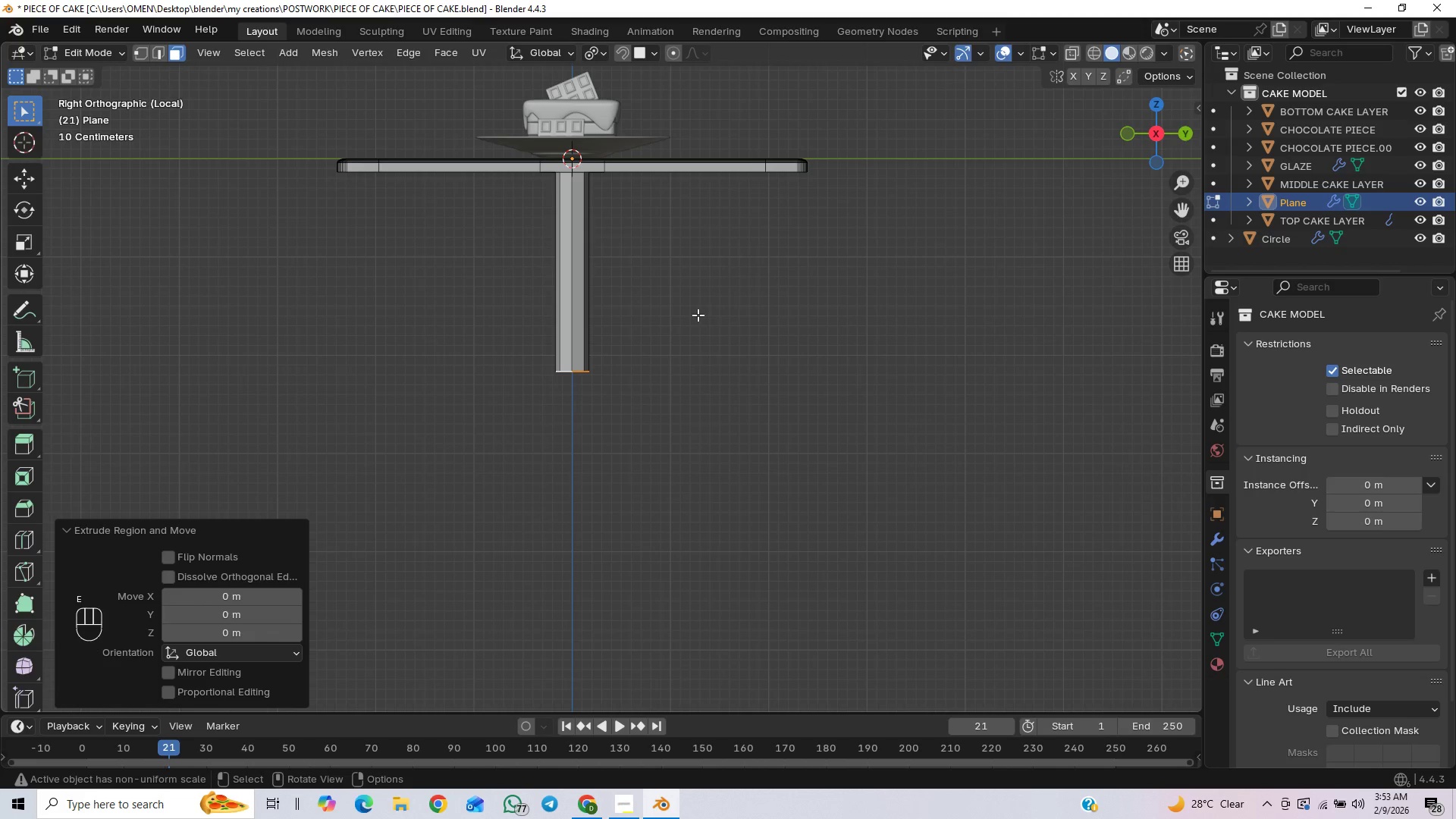 
key(Control+Z)
 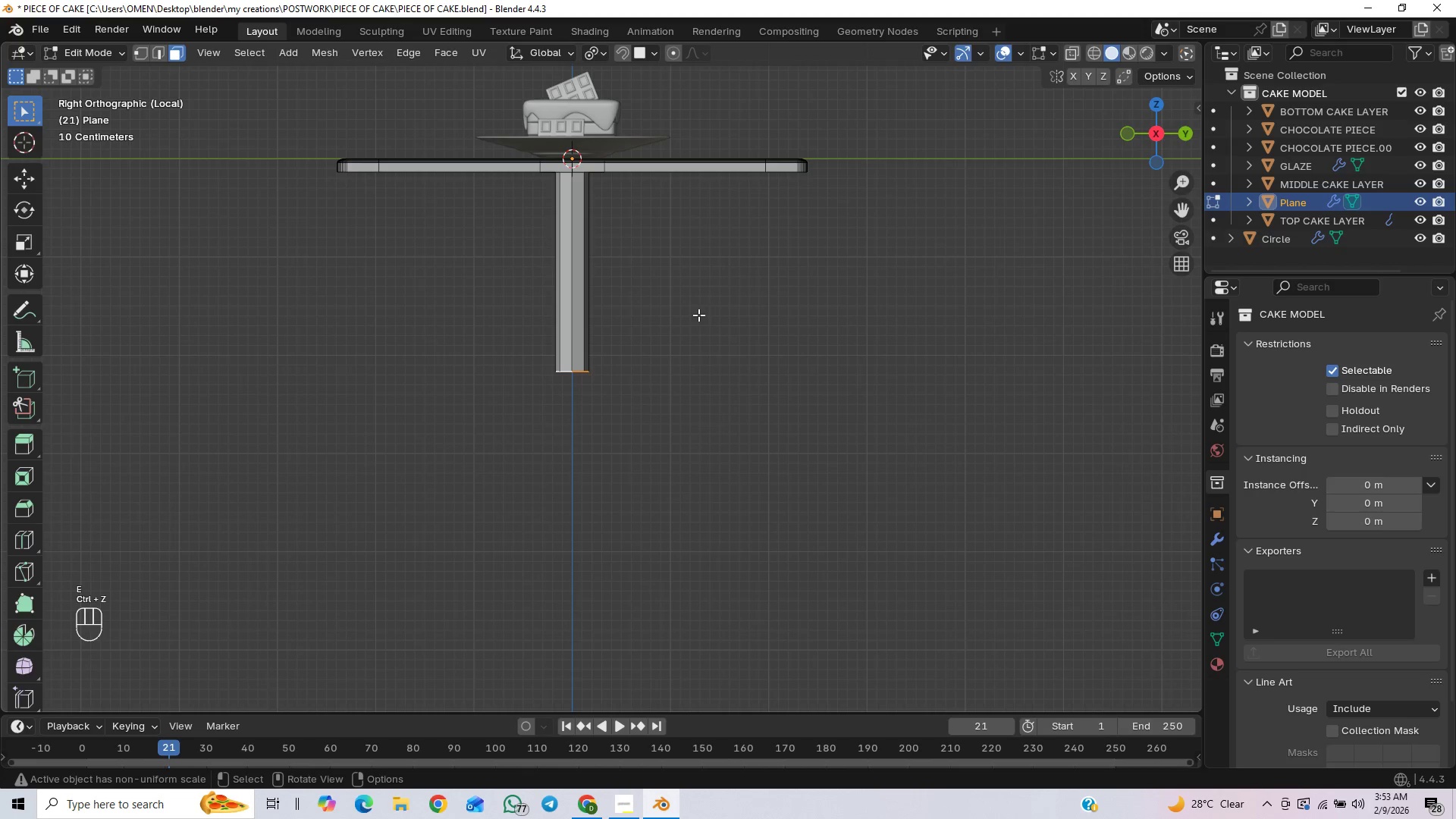 
type(gz)
 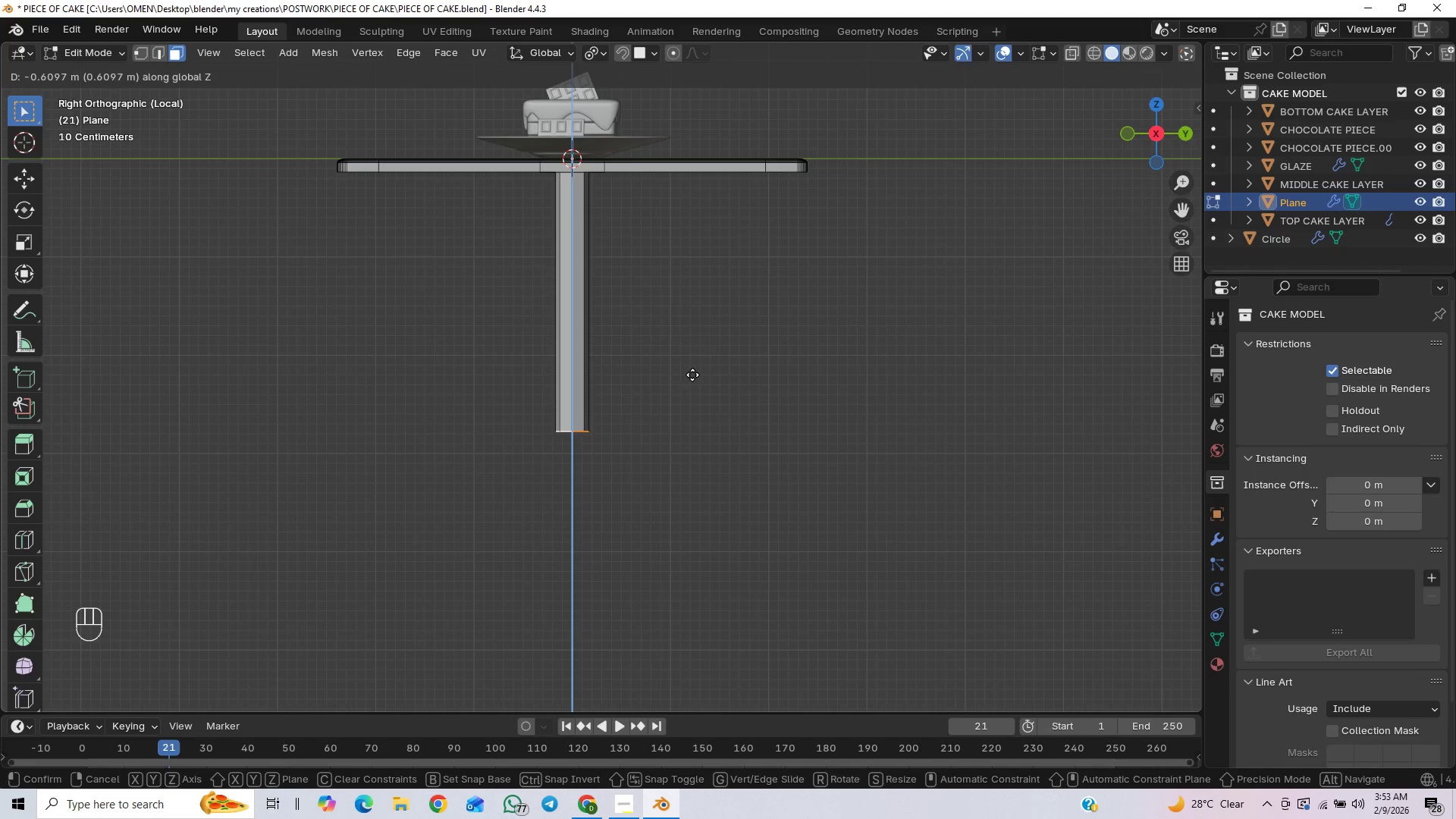 
wait(6.05)
 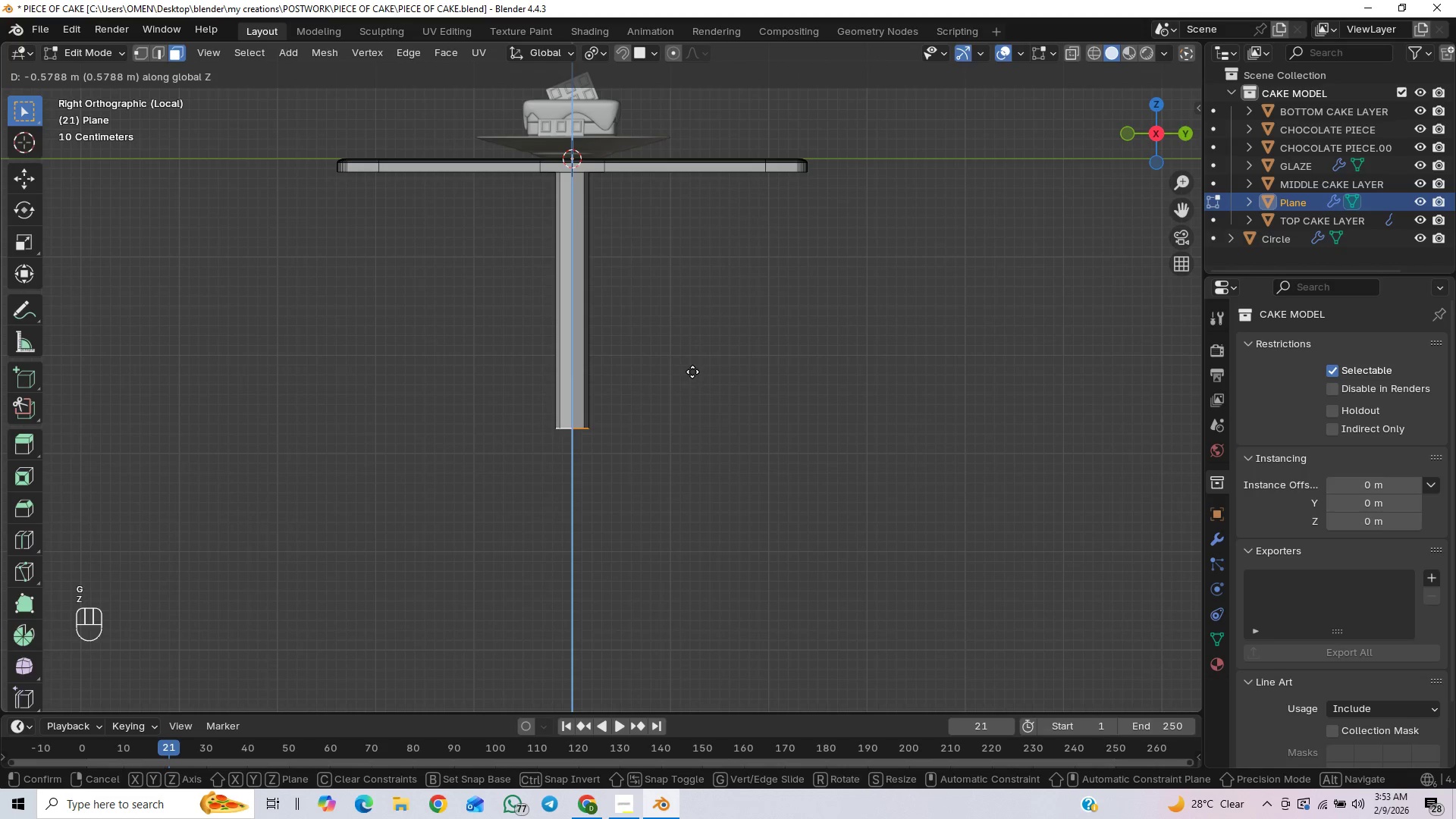 
left_click([694, 370])
 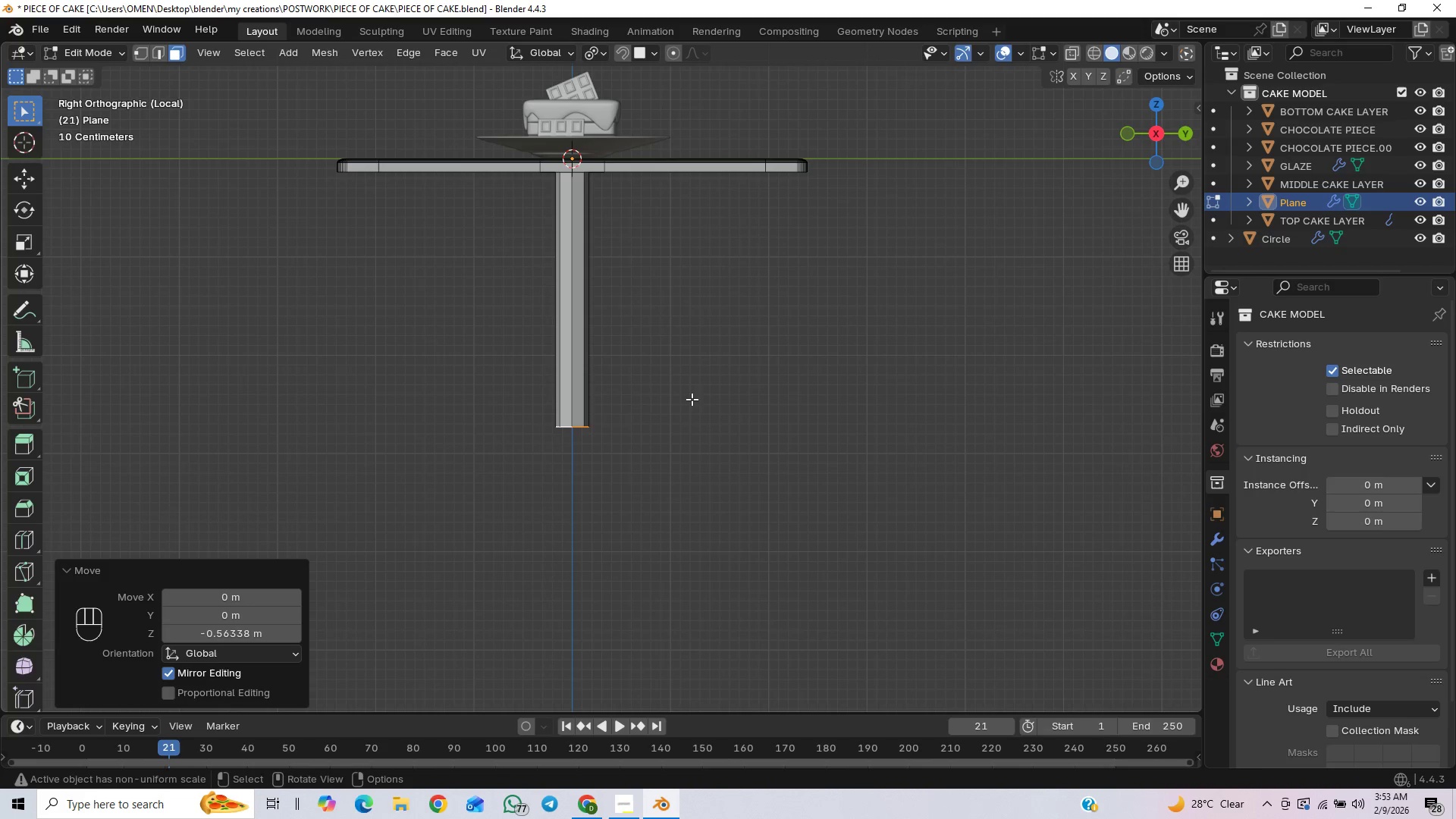 
key(E)
 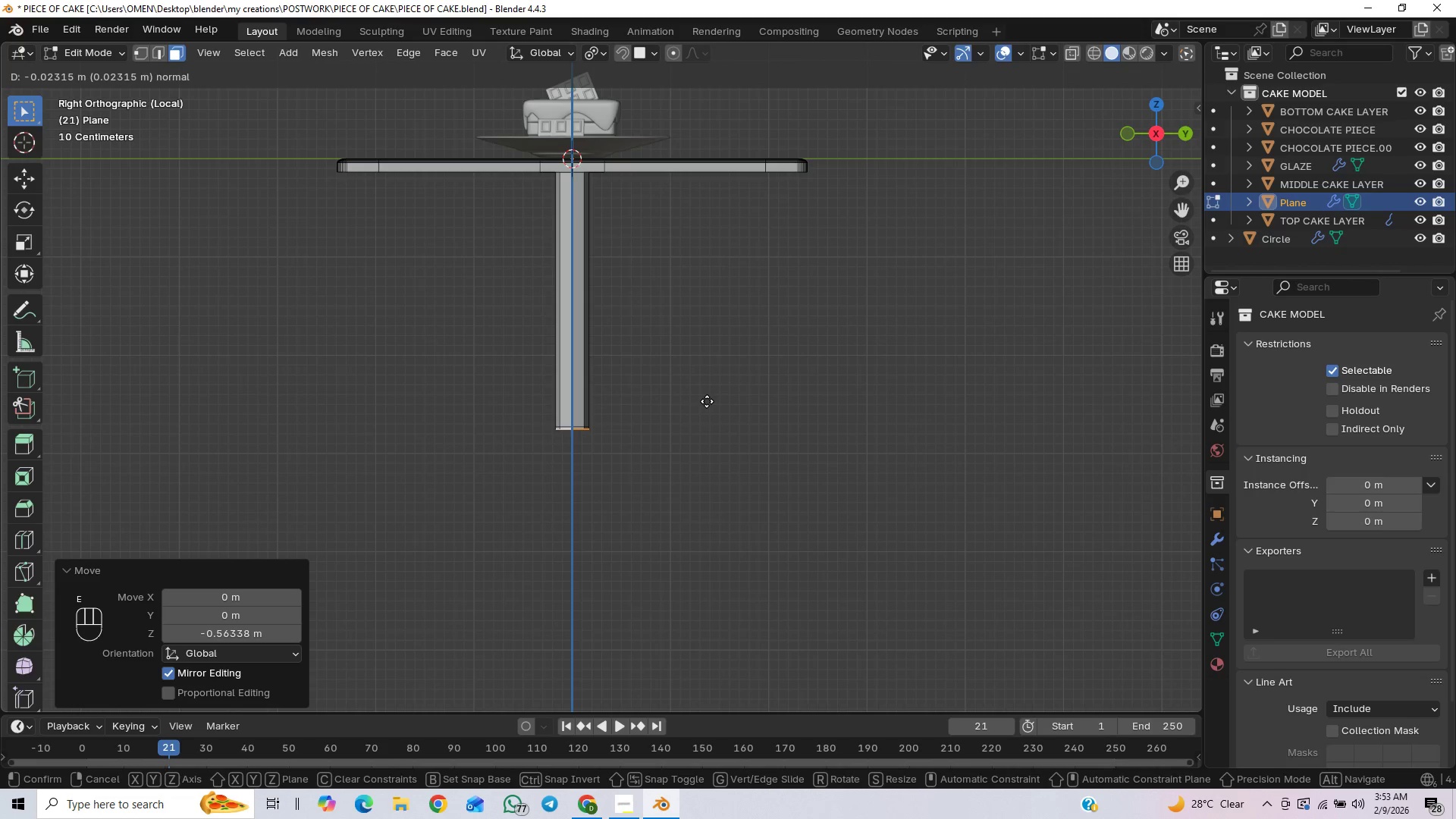 
right_click([707, 401])
 